 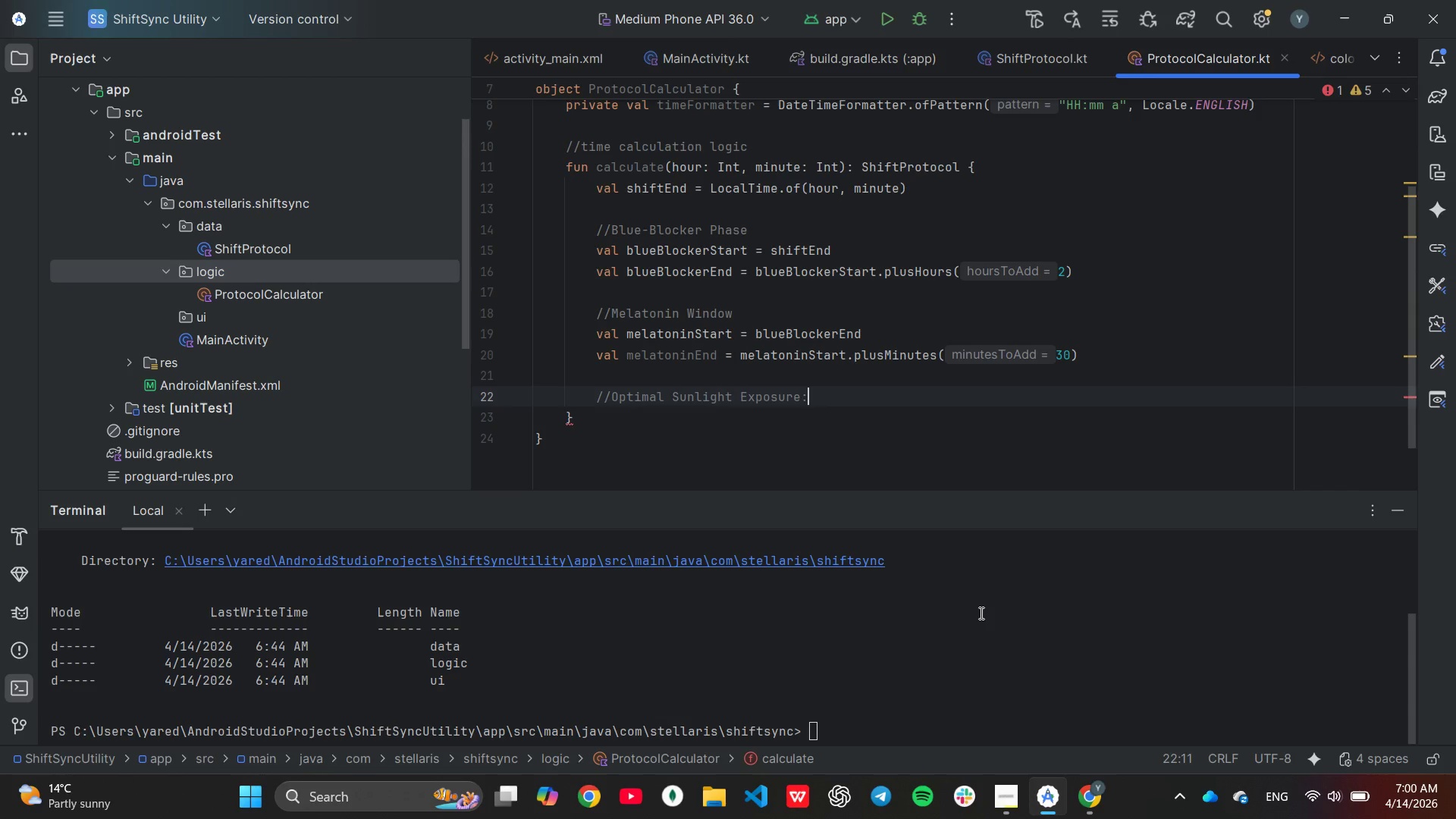 
key(Control+V)
 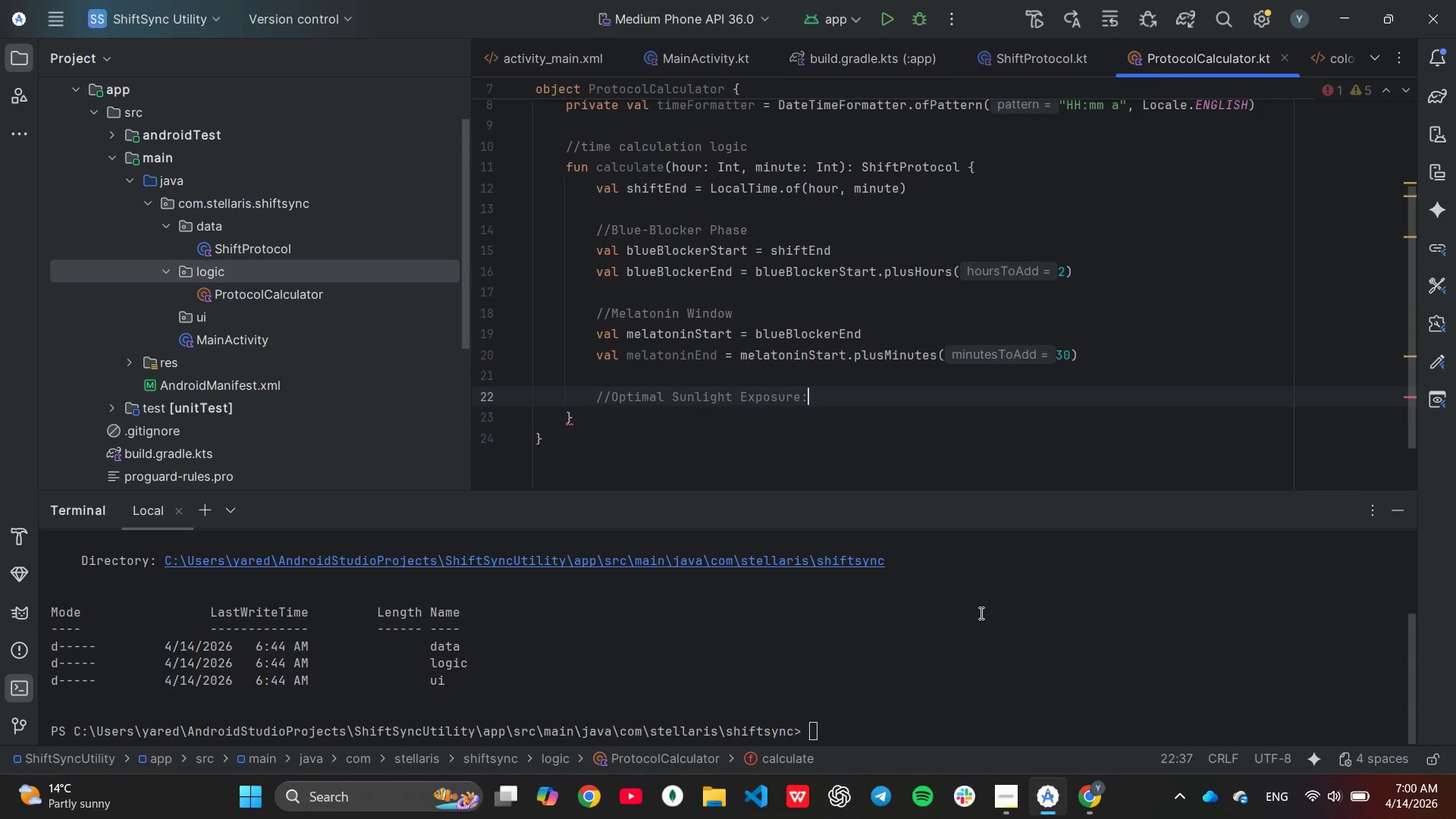 
key(Backspace)
 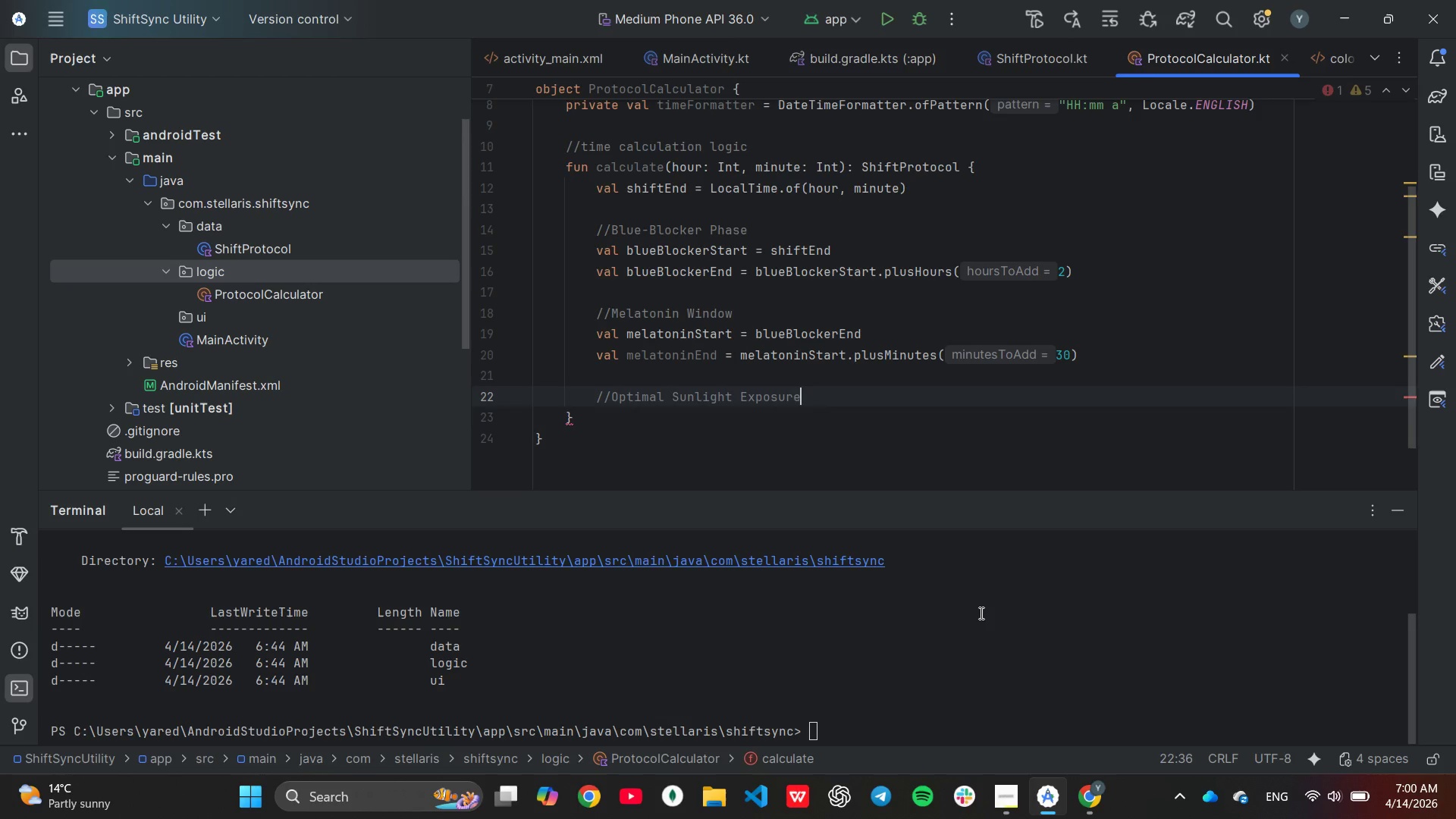 
key(Enter)
 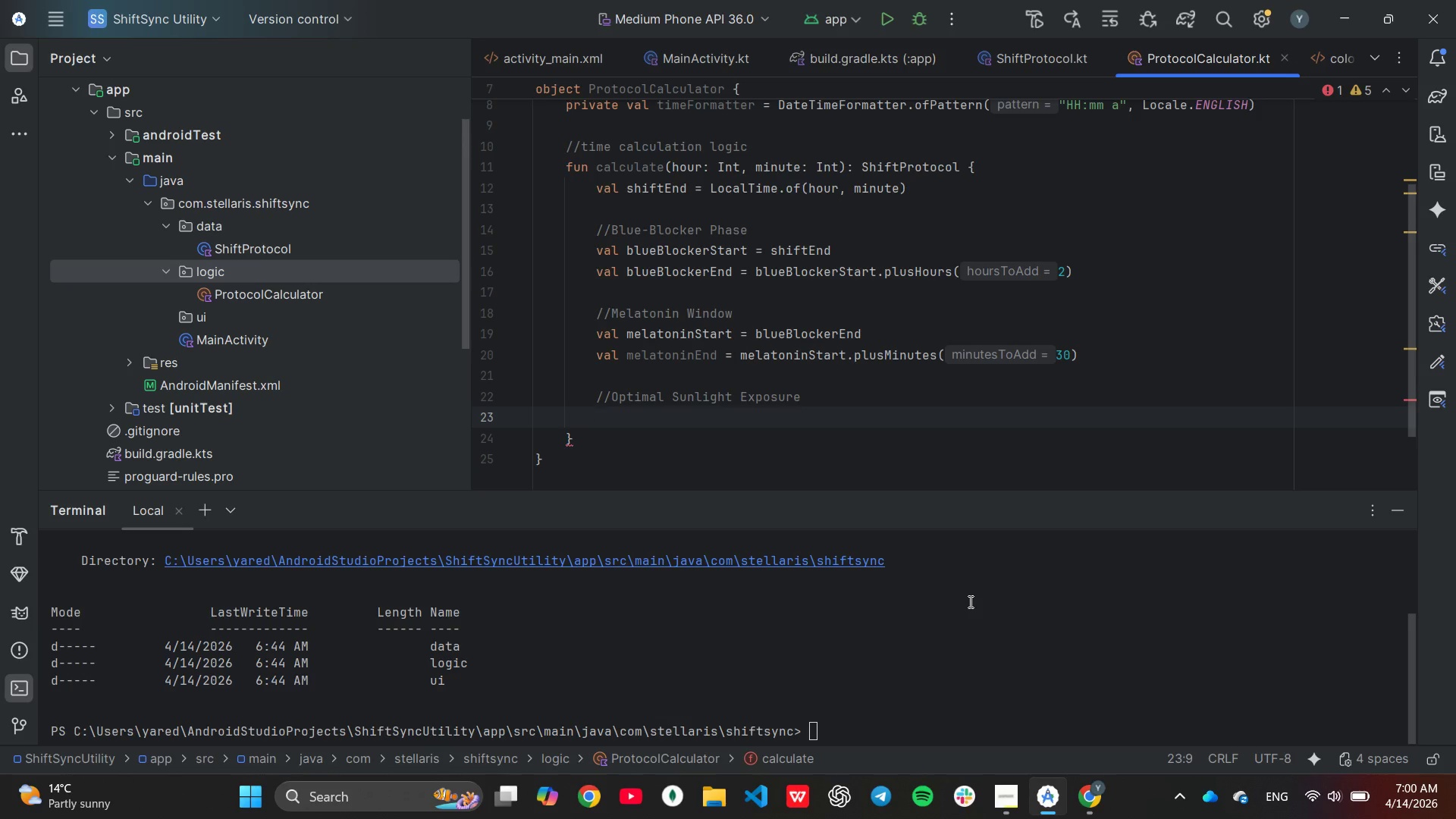 
type(va;)
key(Backspace)
type(l )
 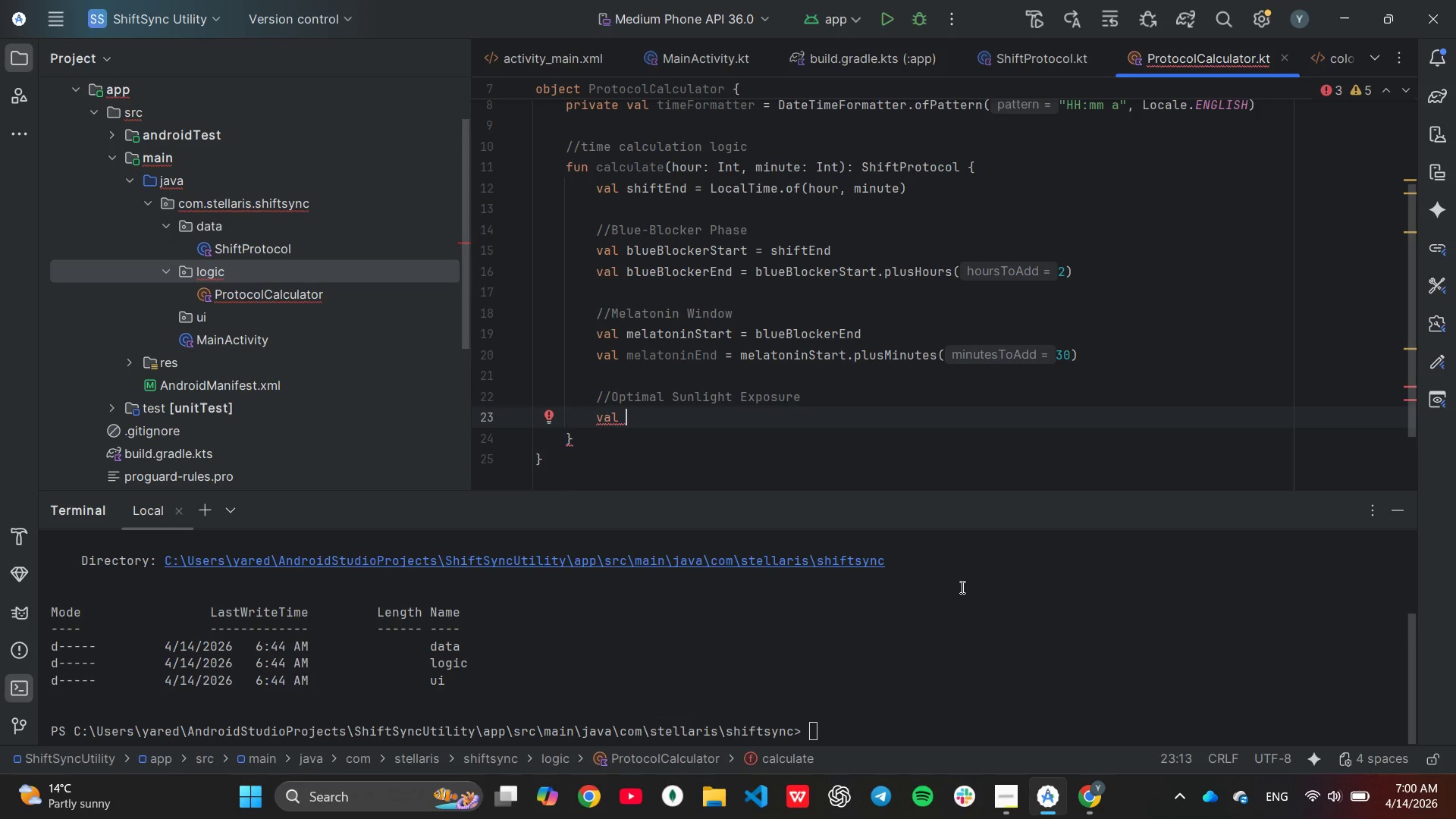 
wait(11.66)
 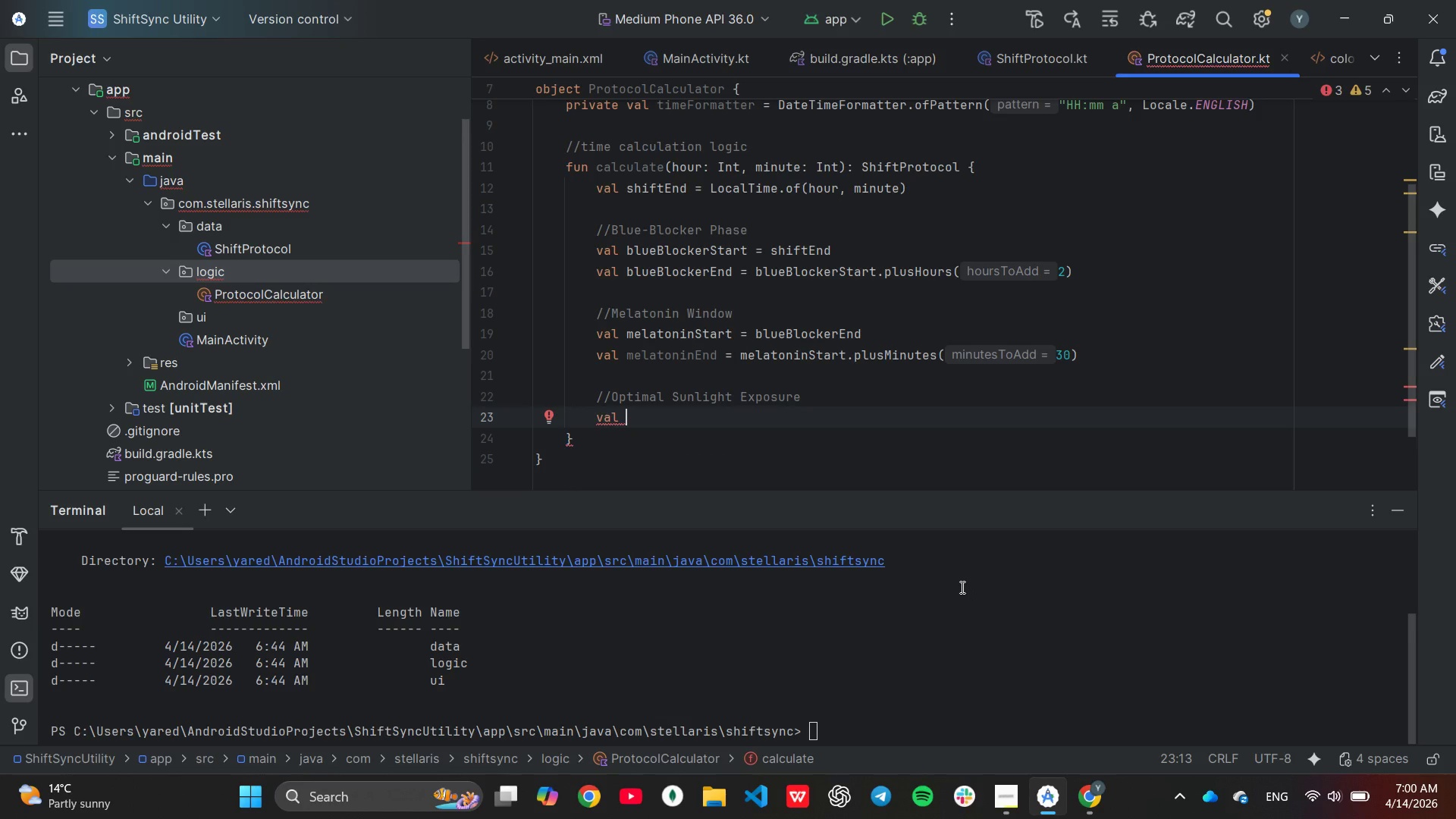 
type(sunLight)
key(Backspace)
key(Backspace)
key(Backspace)
key(Backspace)
key(Backspace)
type(lightStart = sh)
 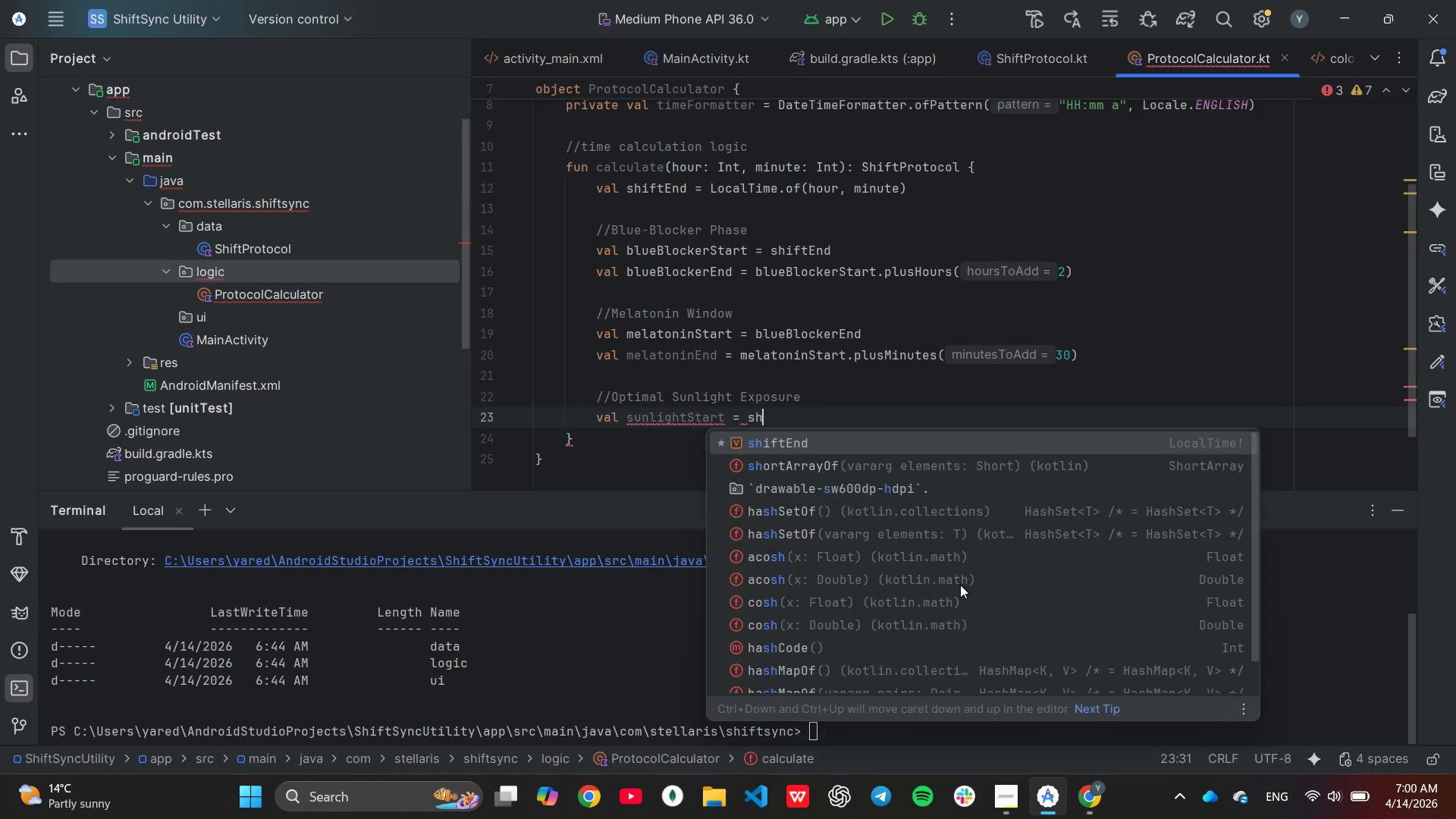 
key(Enter)
 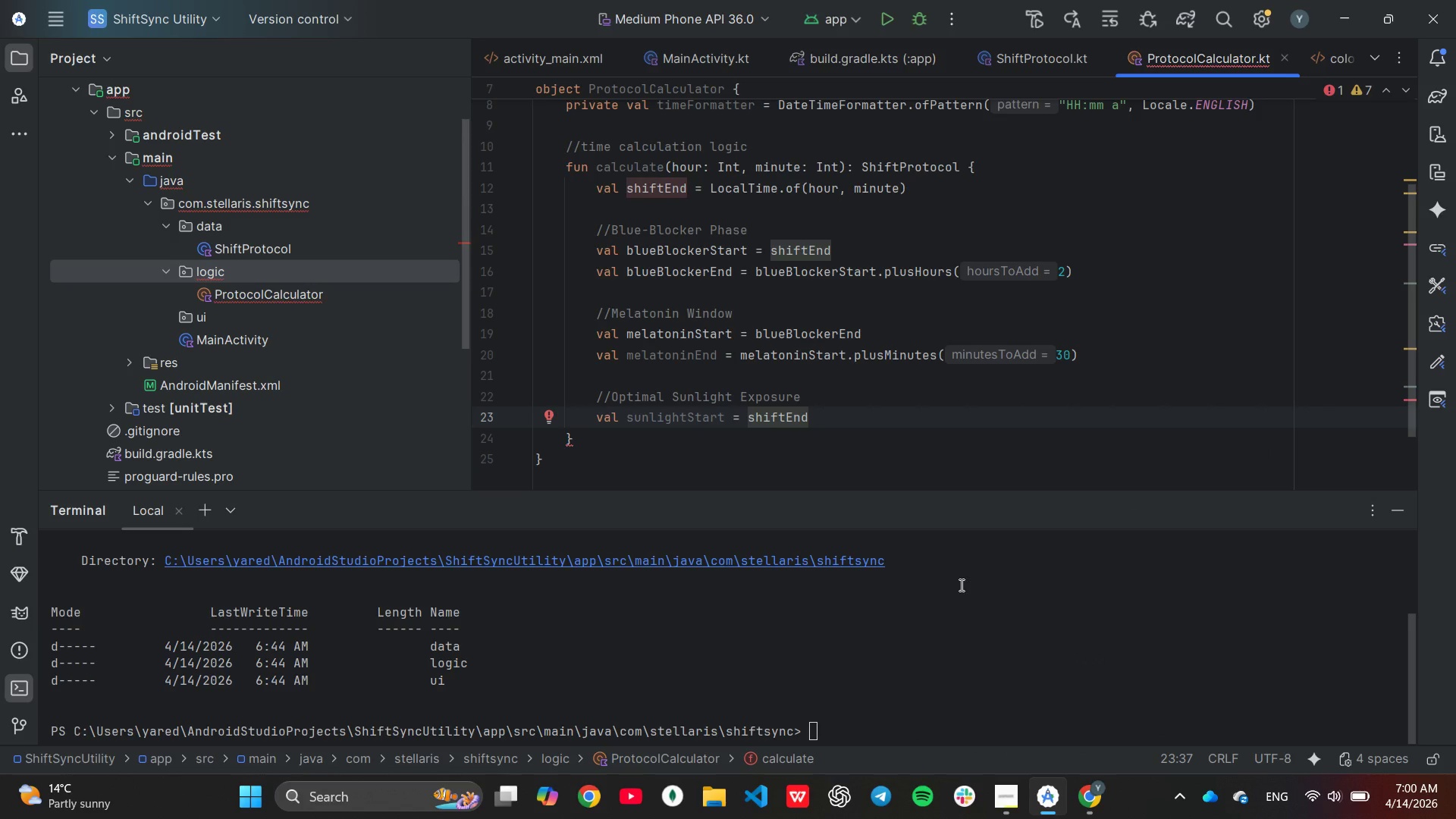 
key(Period)
 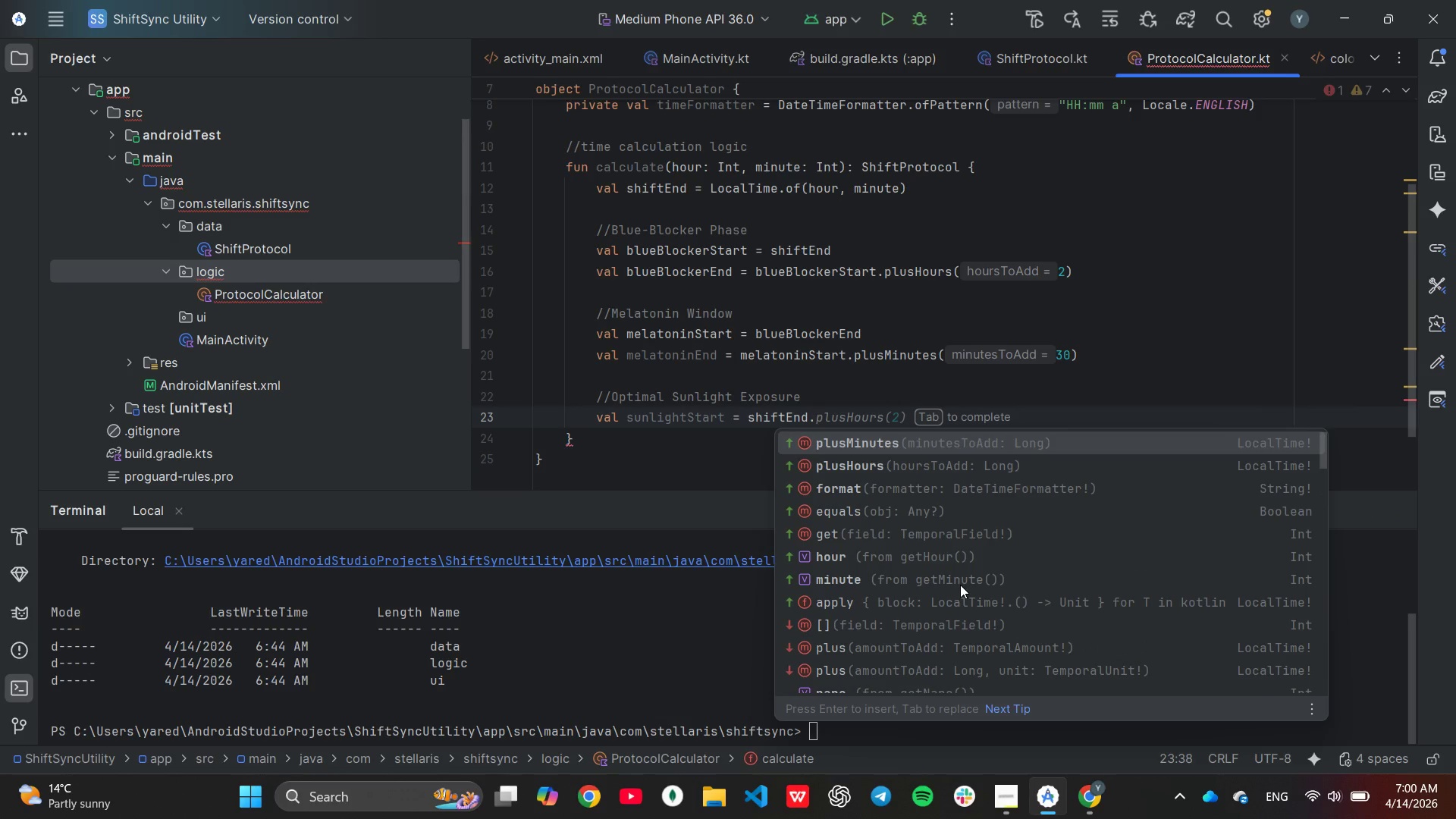 
key(Enter)
 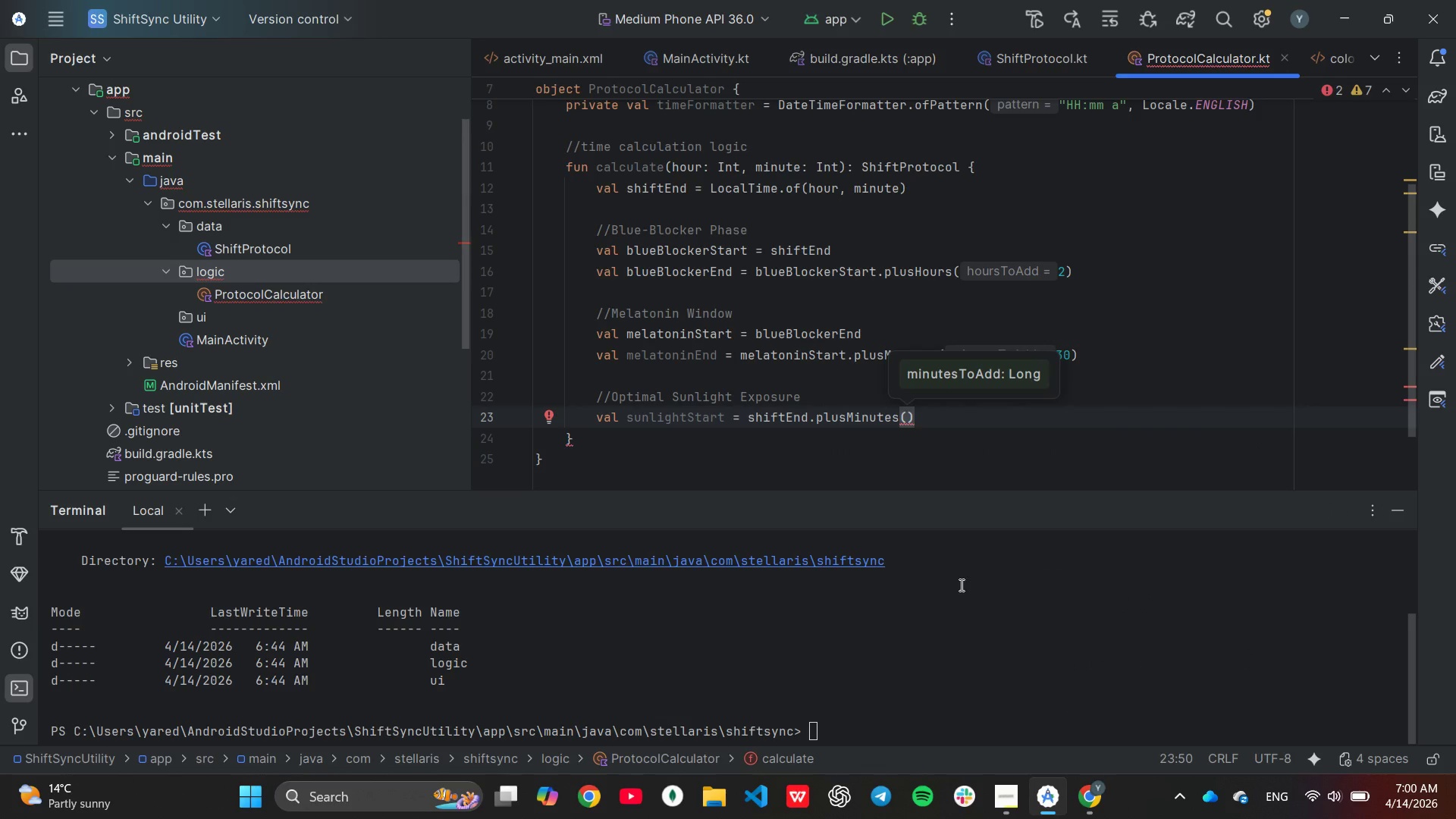 
key(9)
 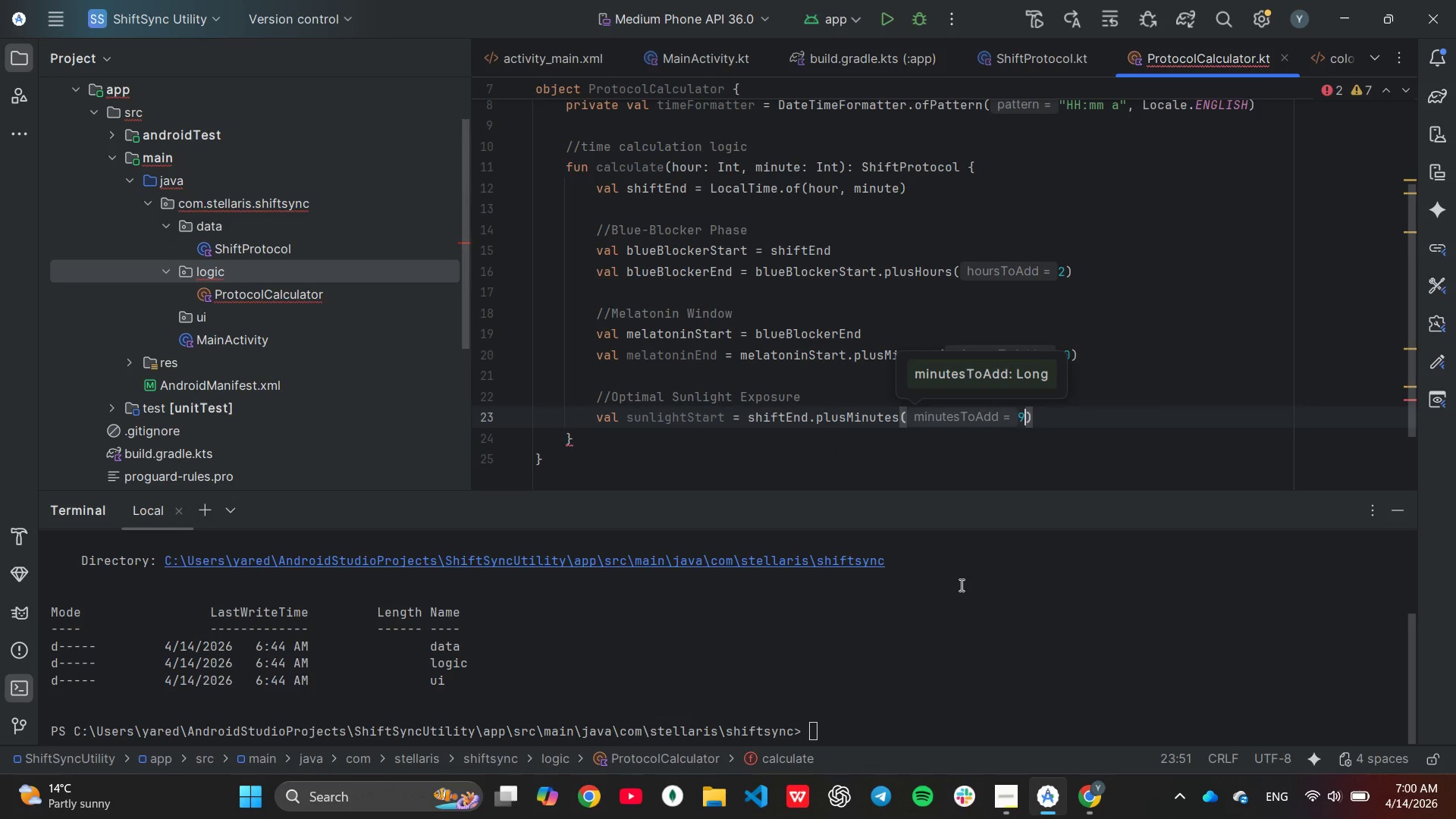 
key(ArrowRight)
 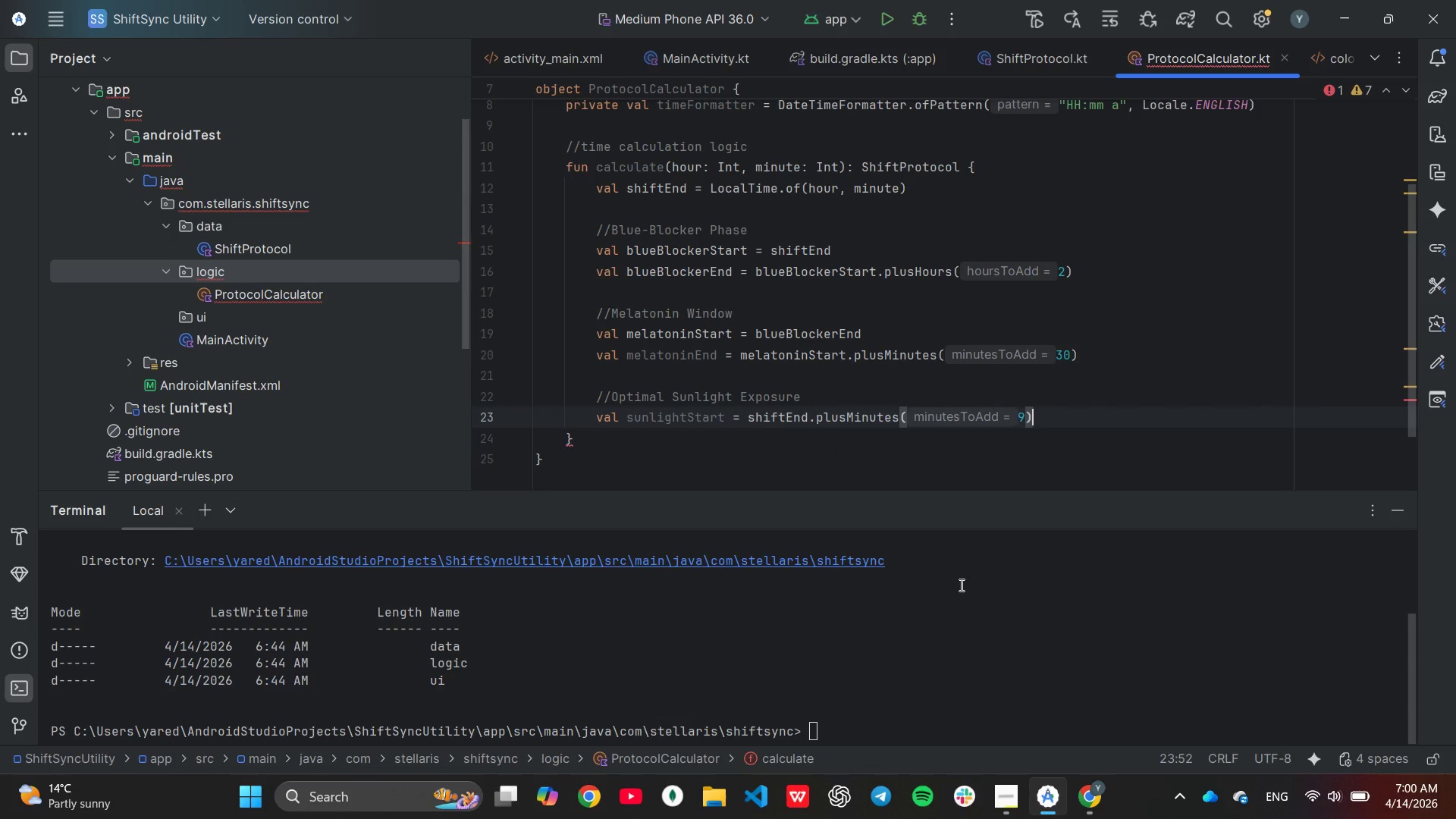 
key(Enter)
 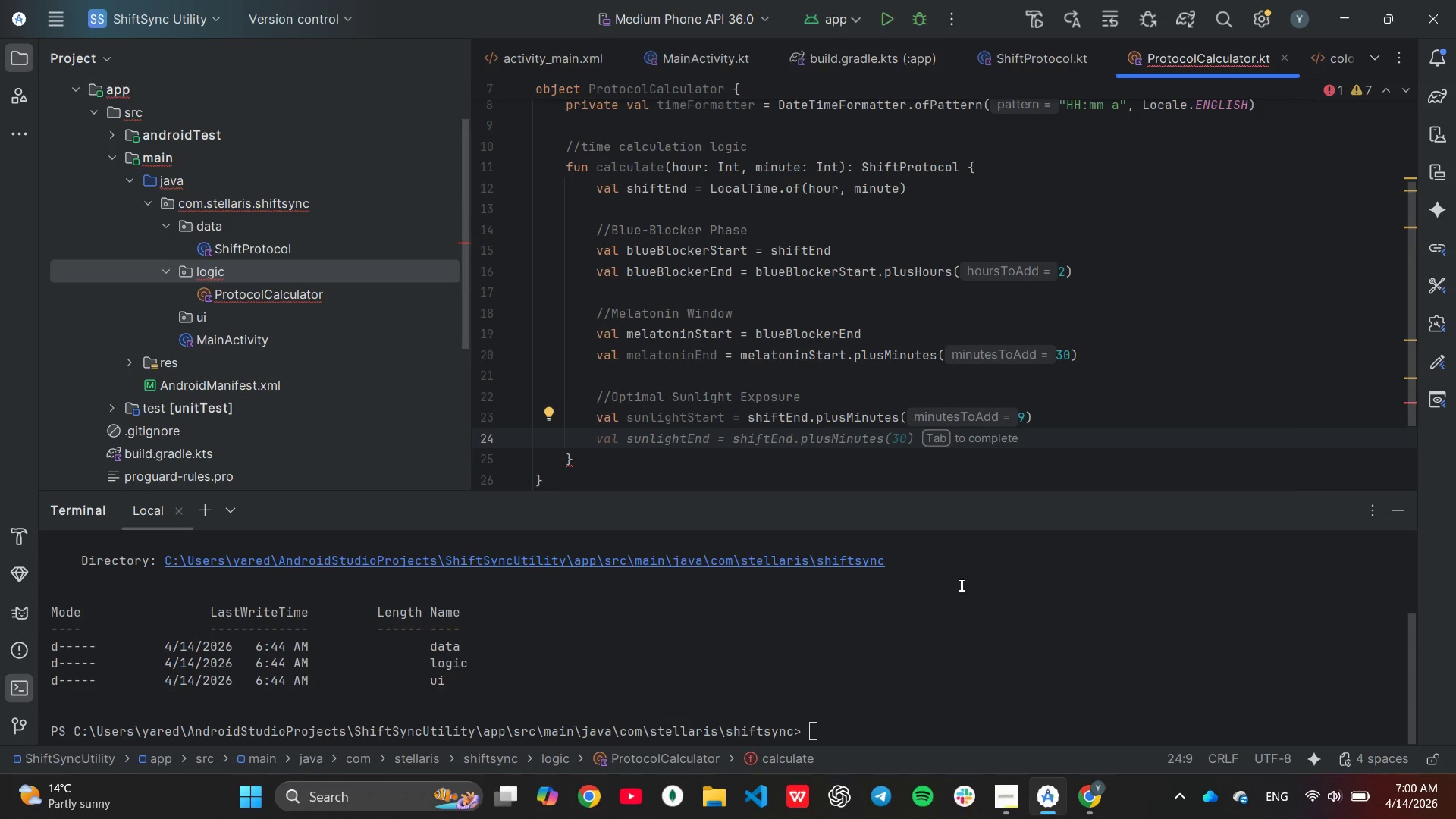 
wait(7.55)
 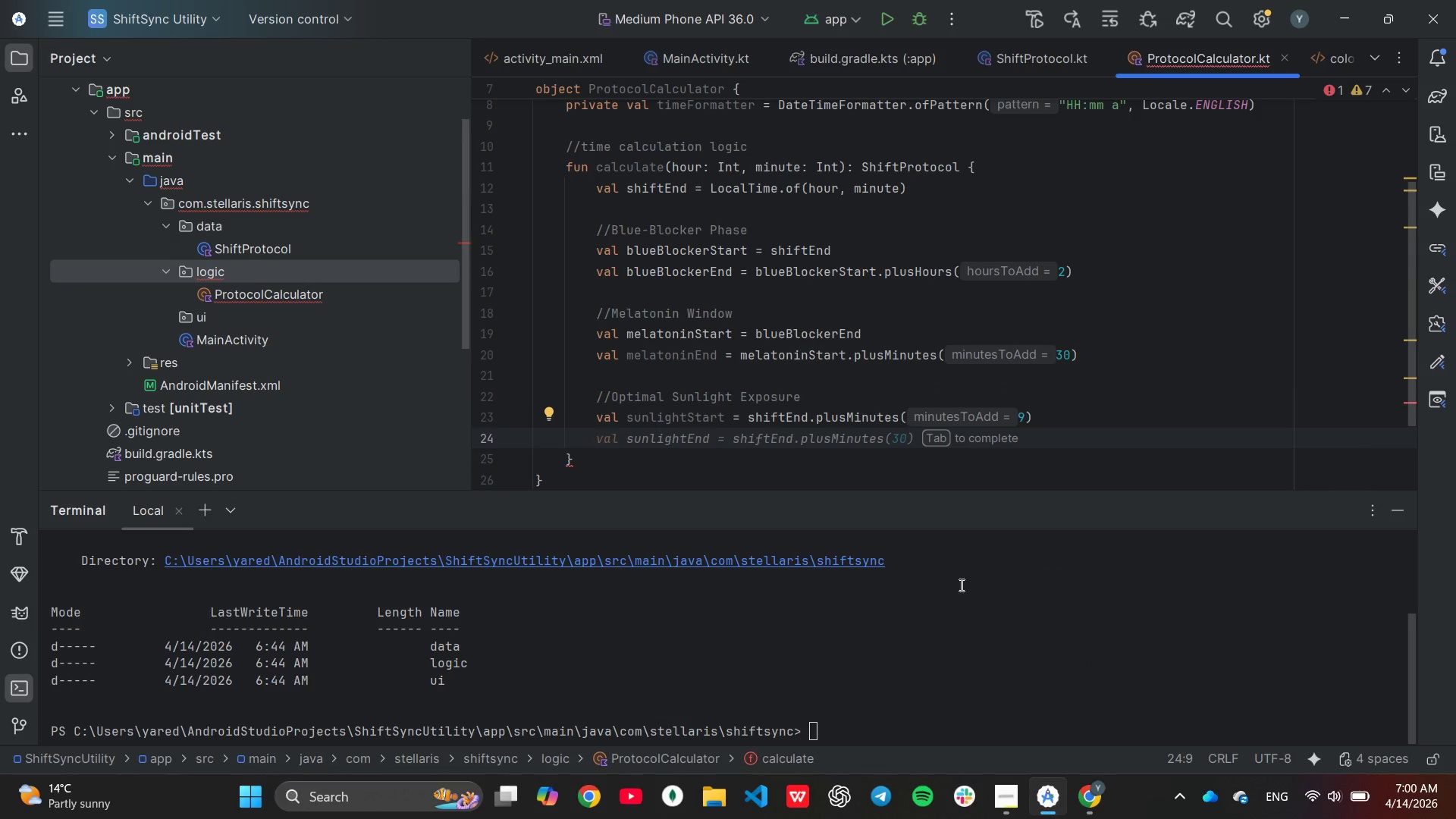 
key(Tab)
 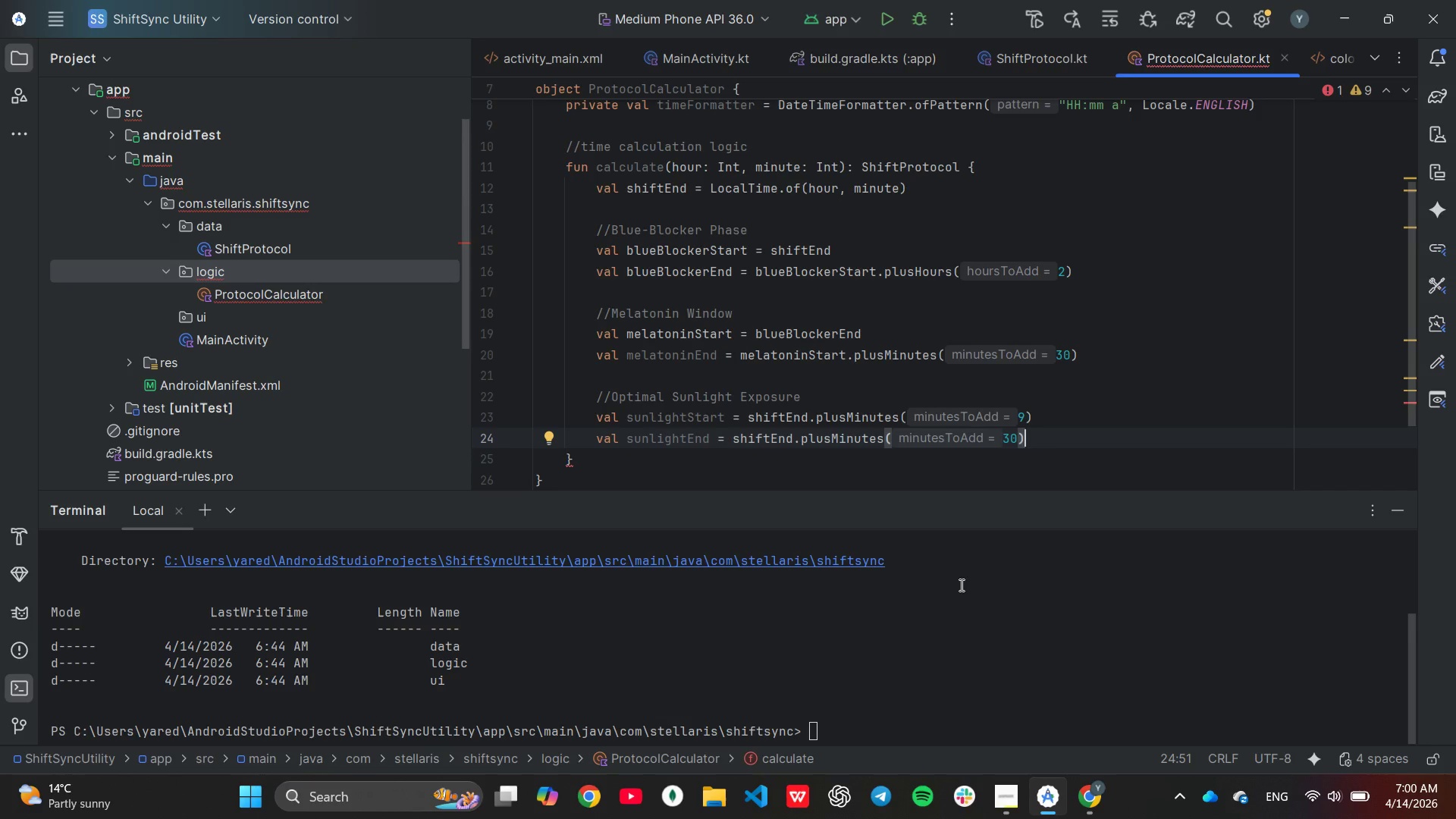 
key(ArrowLeft)
 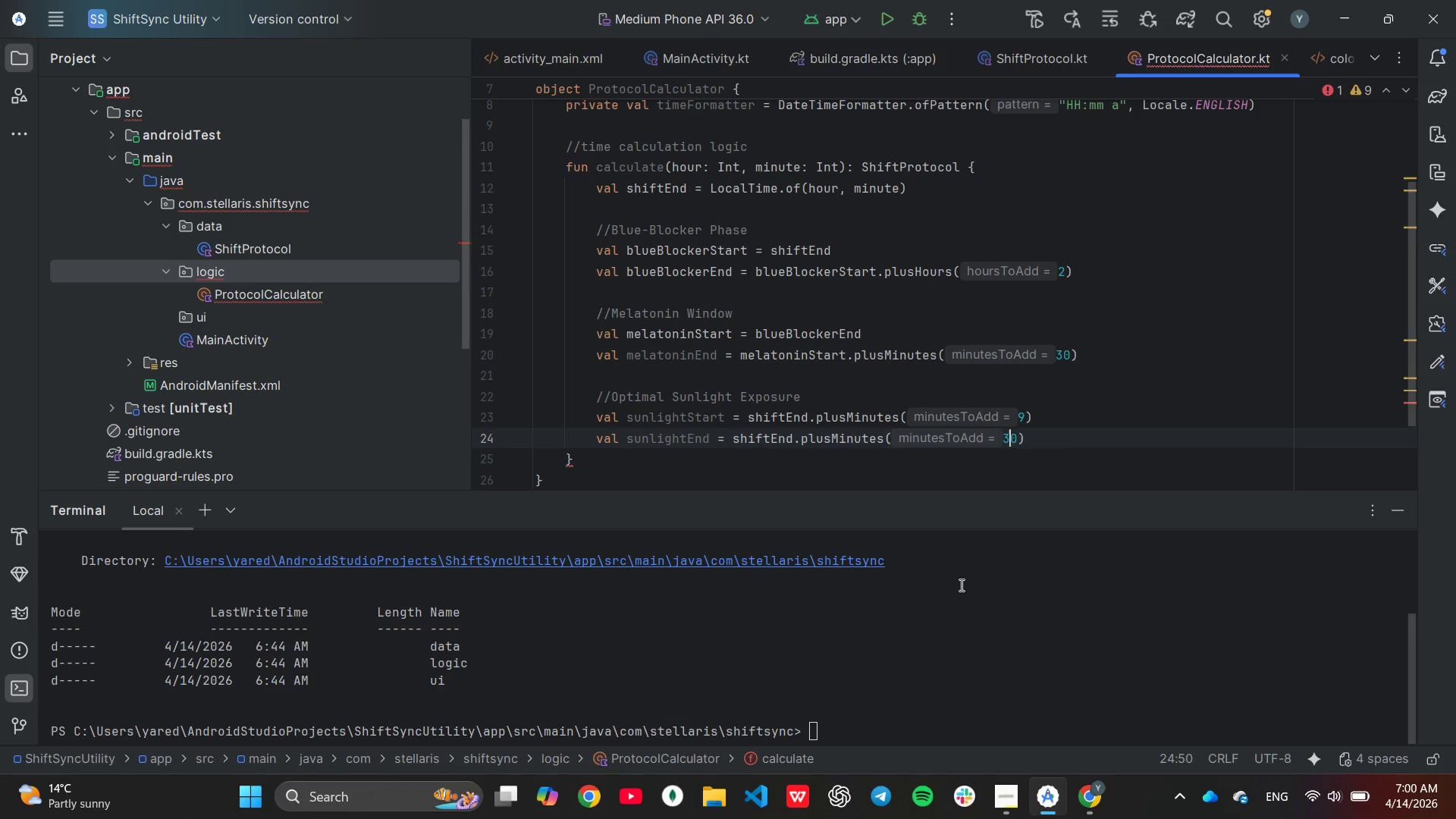 
key(ArrowLeft)
 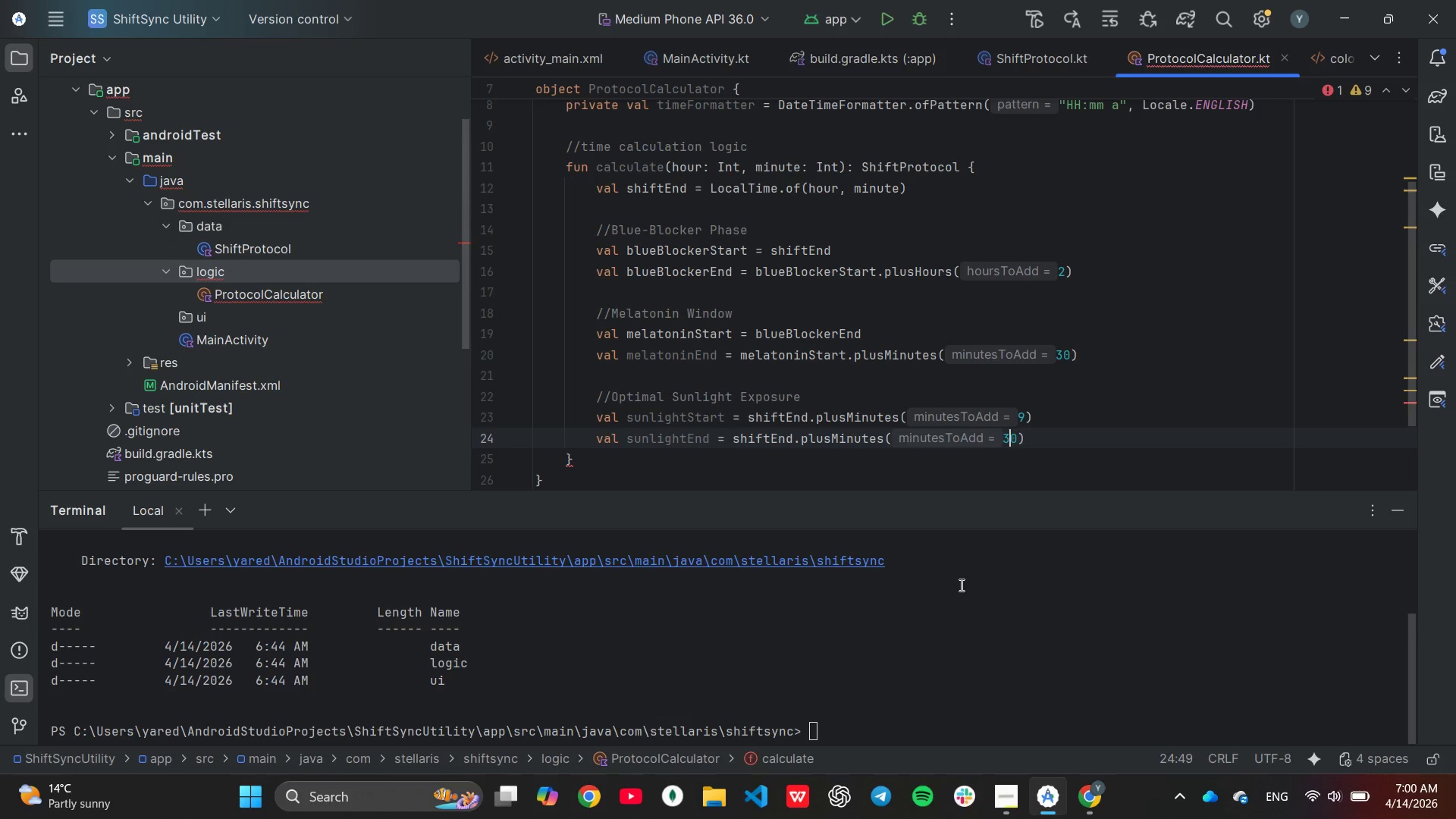 
key(Backspace)
 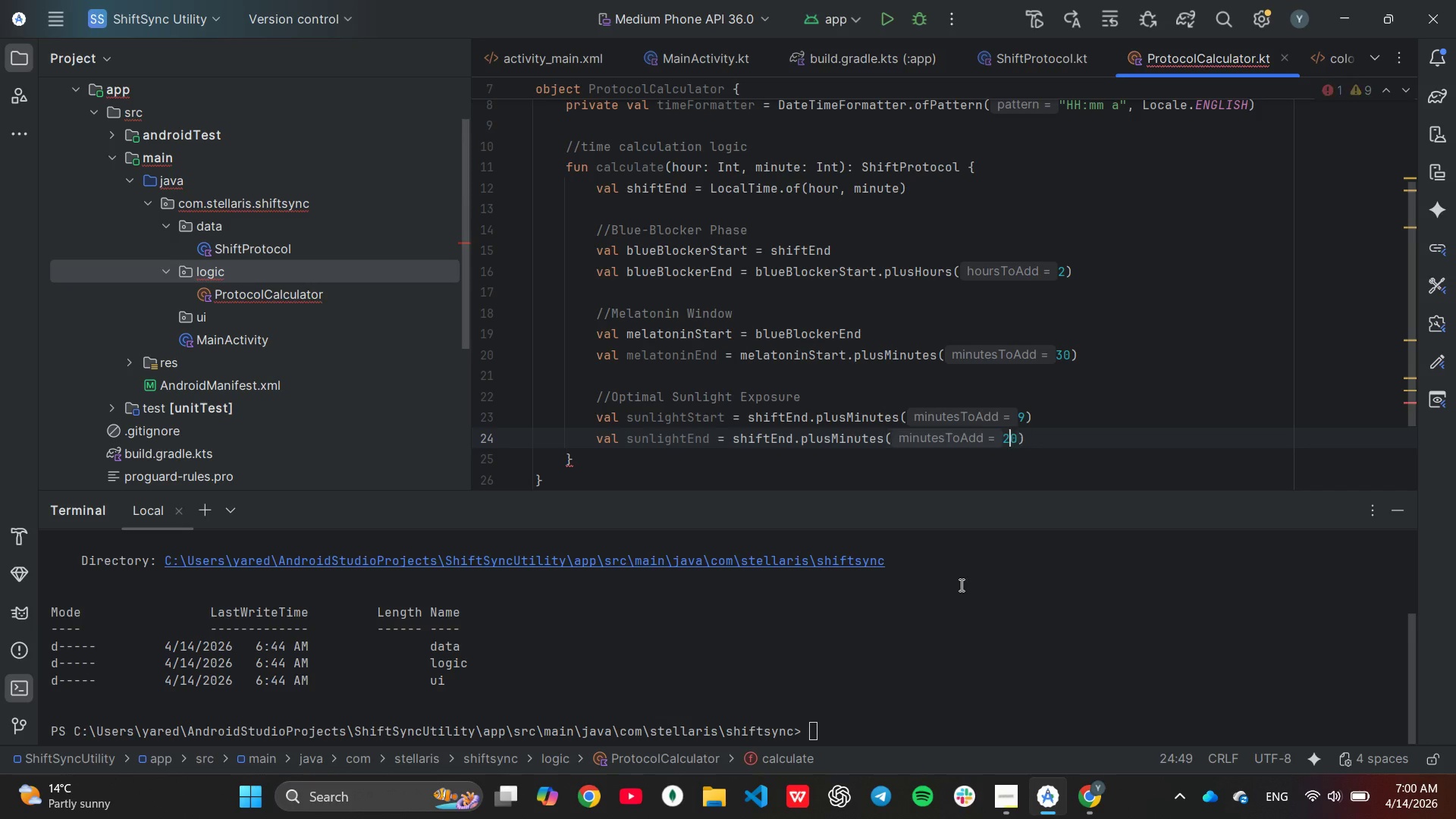 
key(2)
 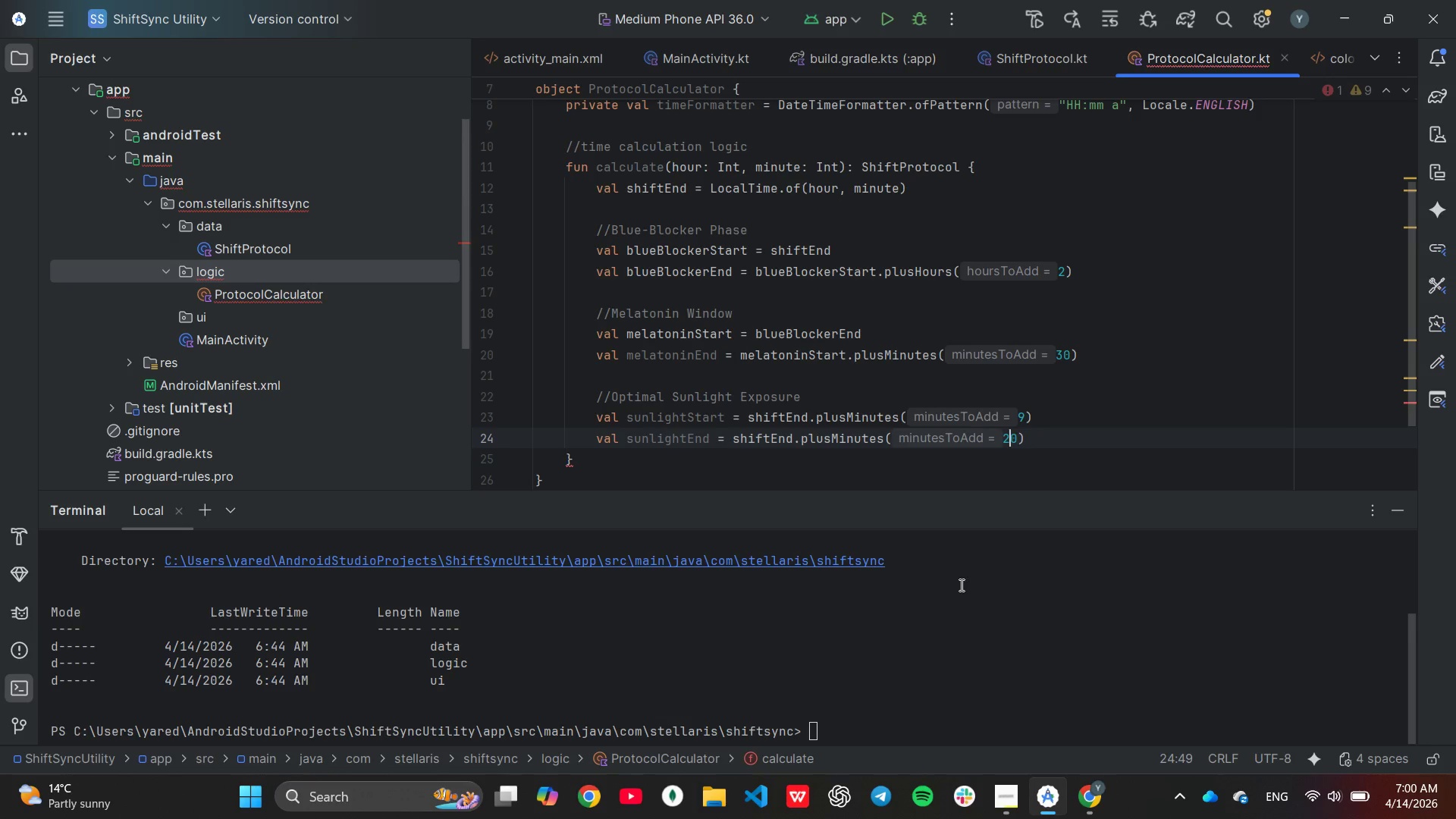 
key(ArrowRight)
 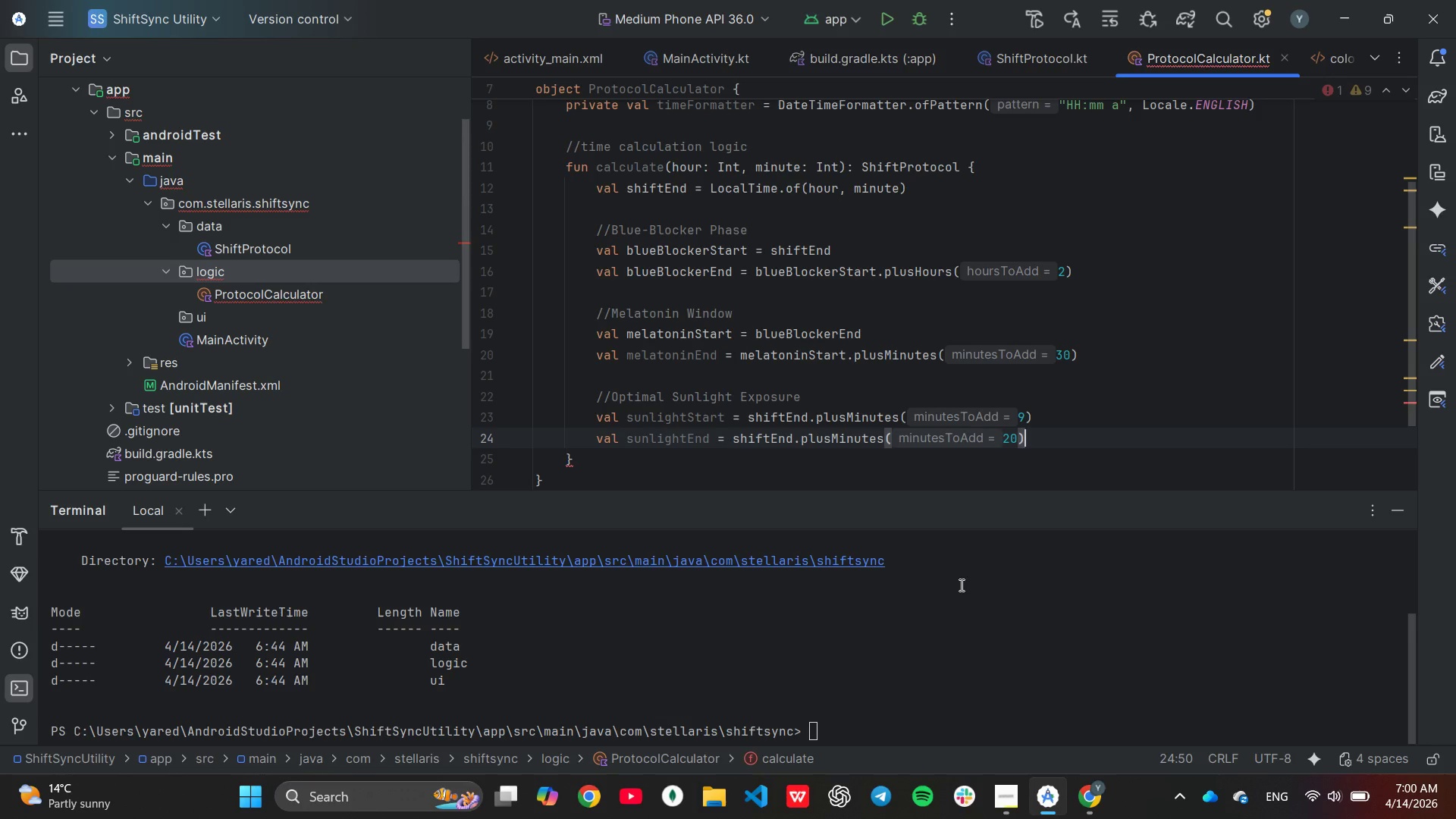 
key(ArrowRight)
 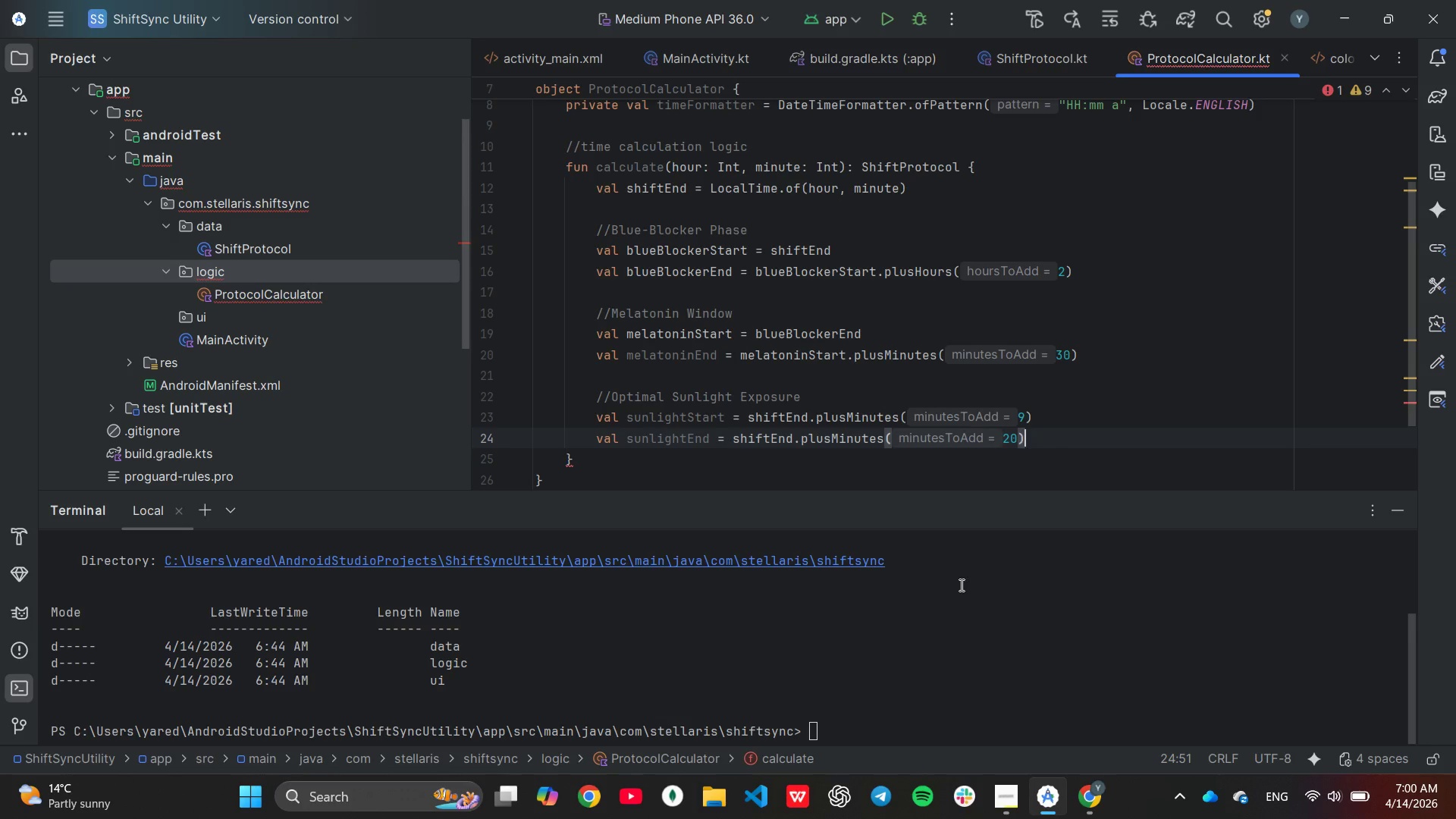 
key(Enter)
 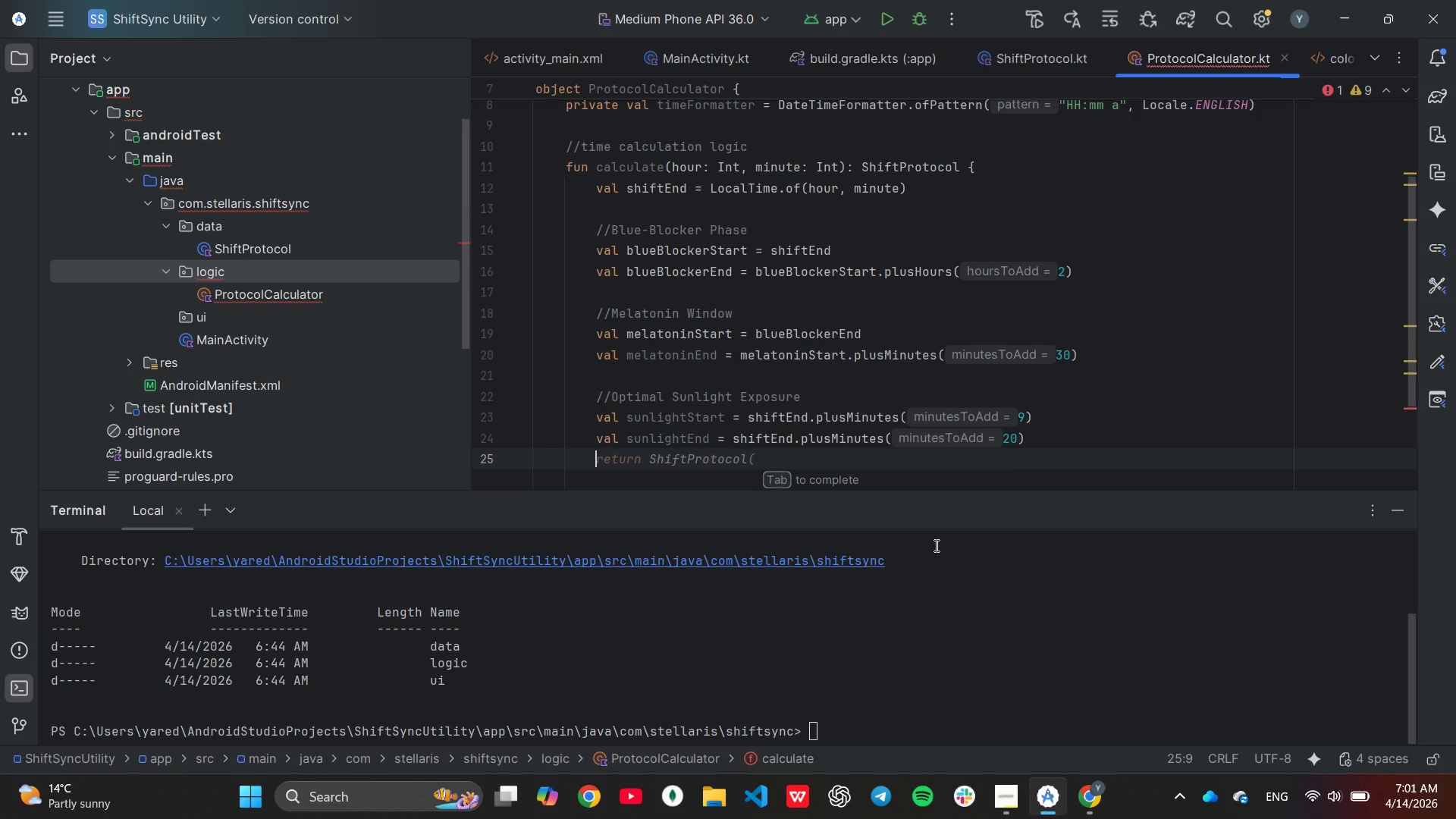 
wait(11.25)
 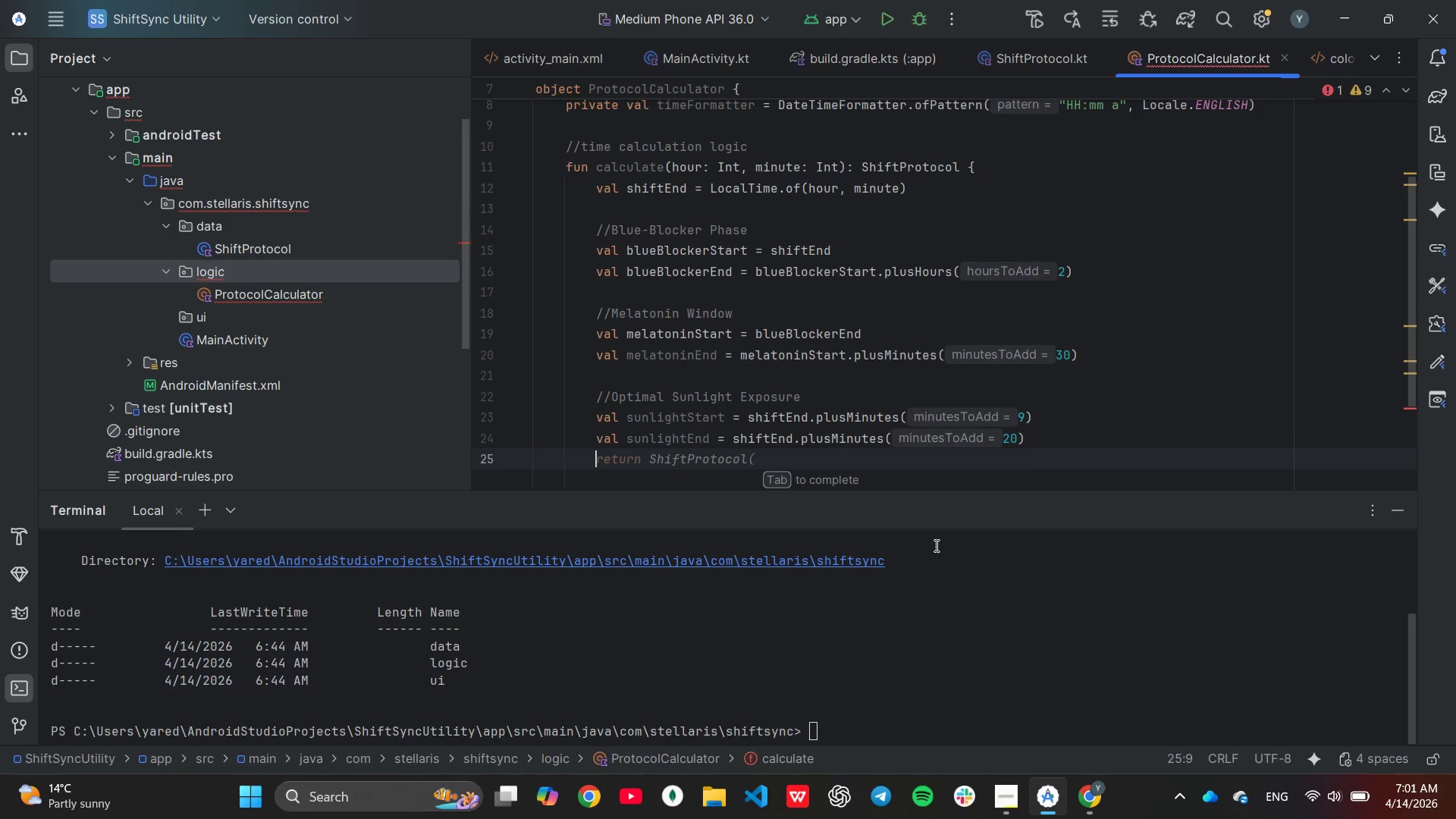 
key(Enter)
 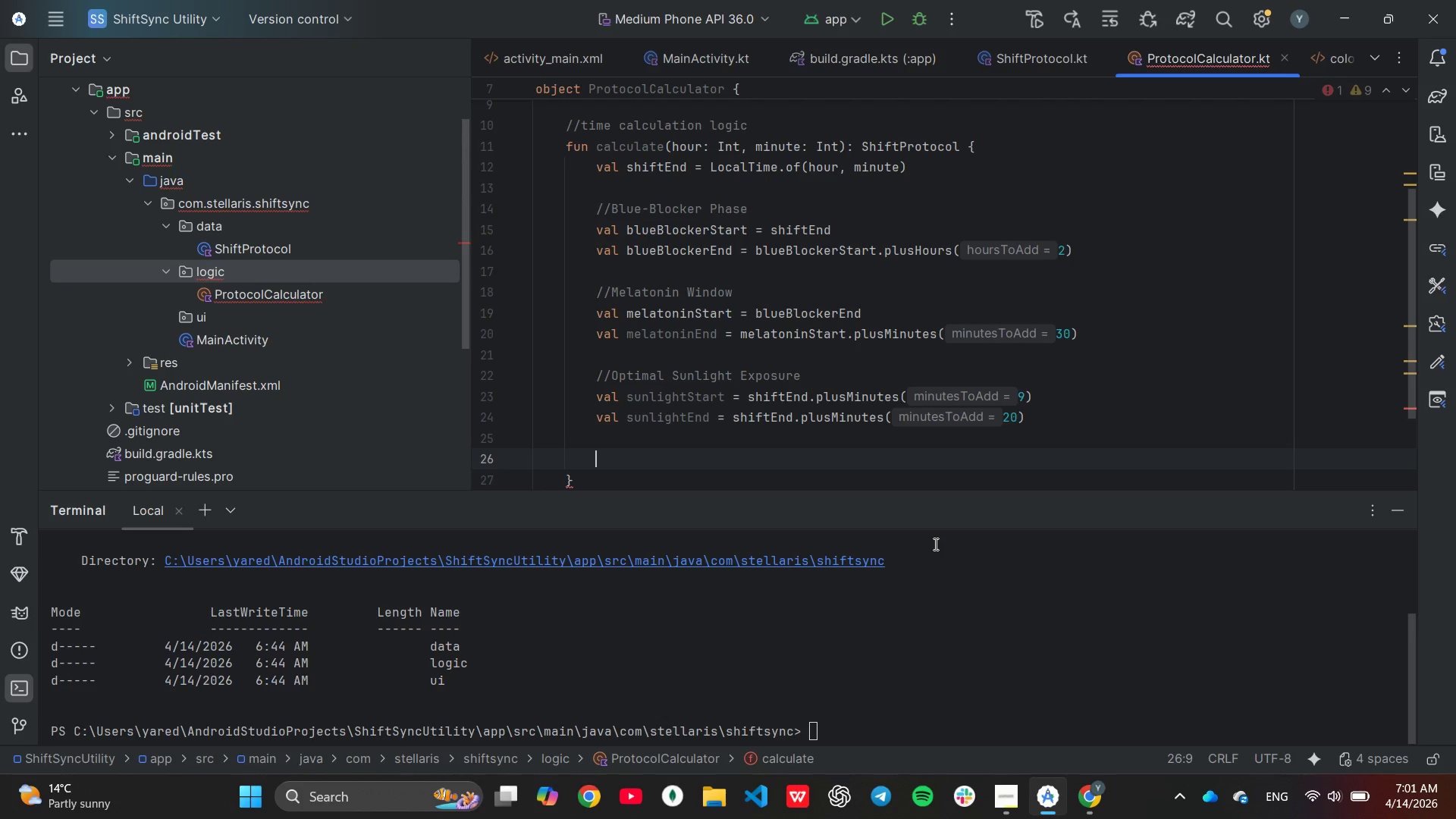 
type(return S)
key(Tab)
key(Backspace)
 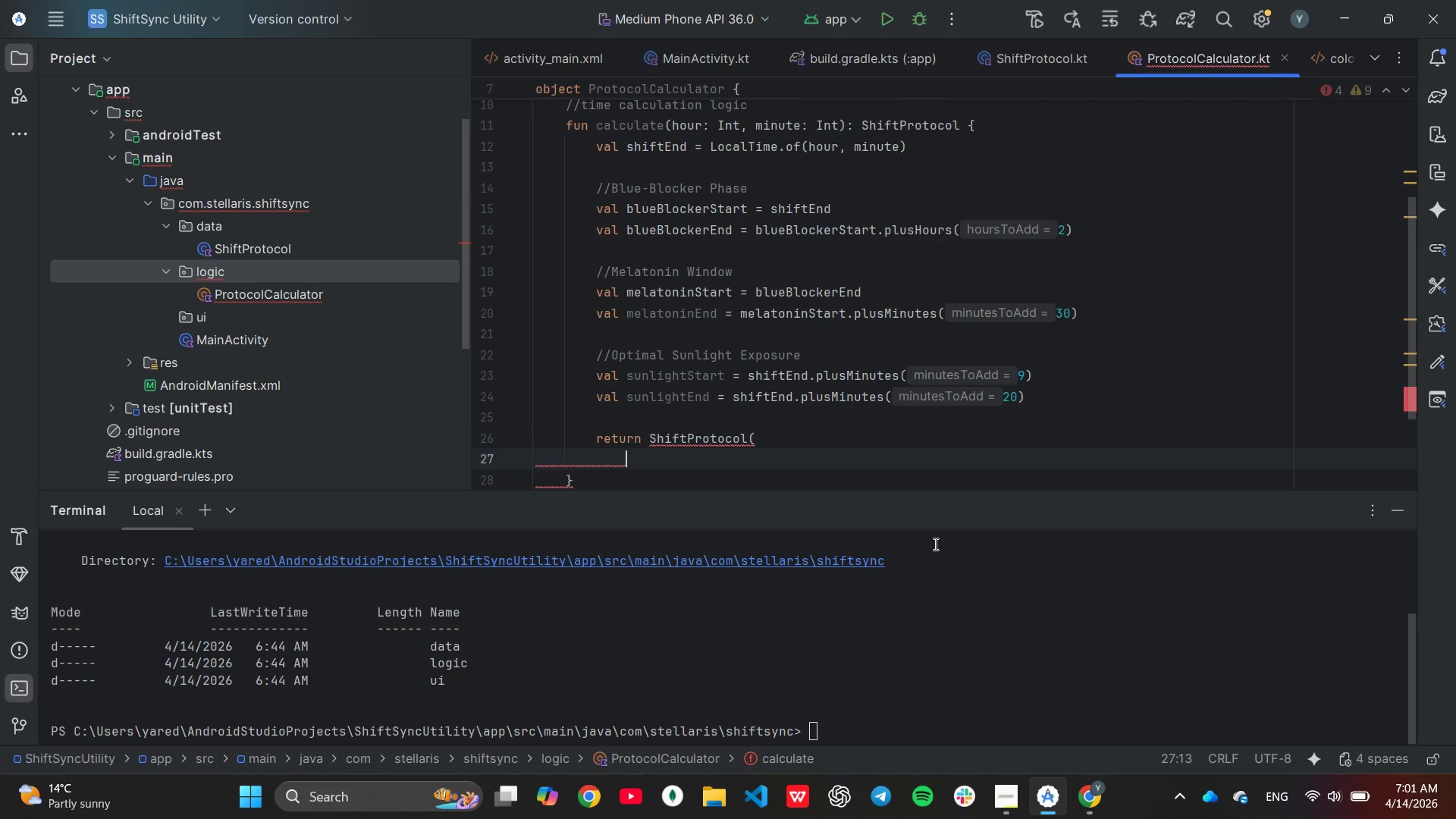 
 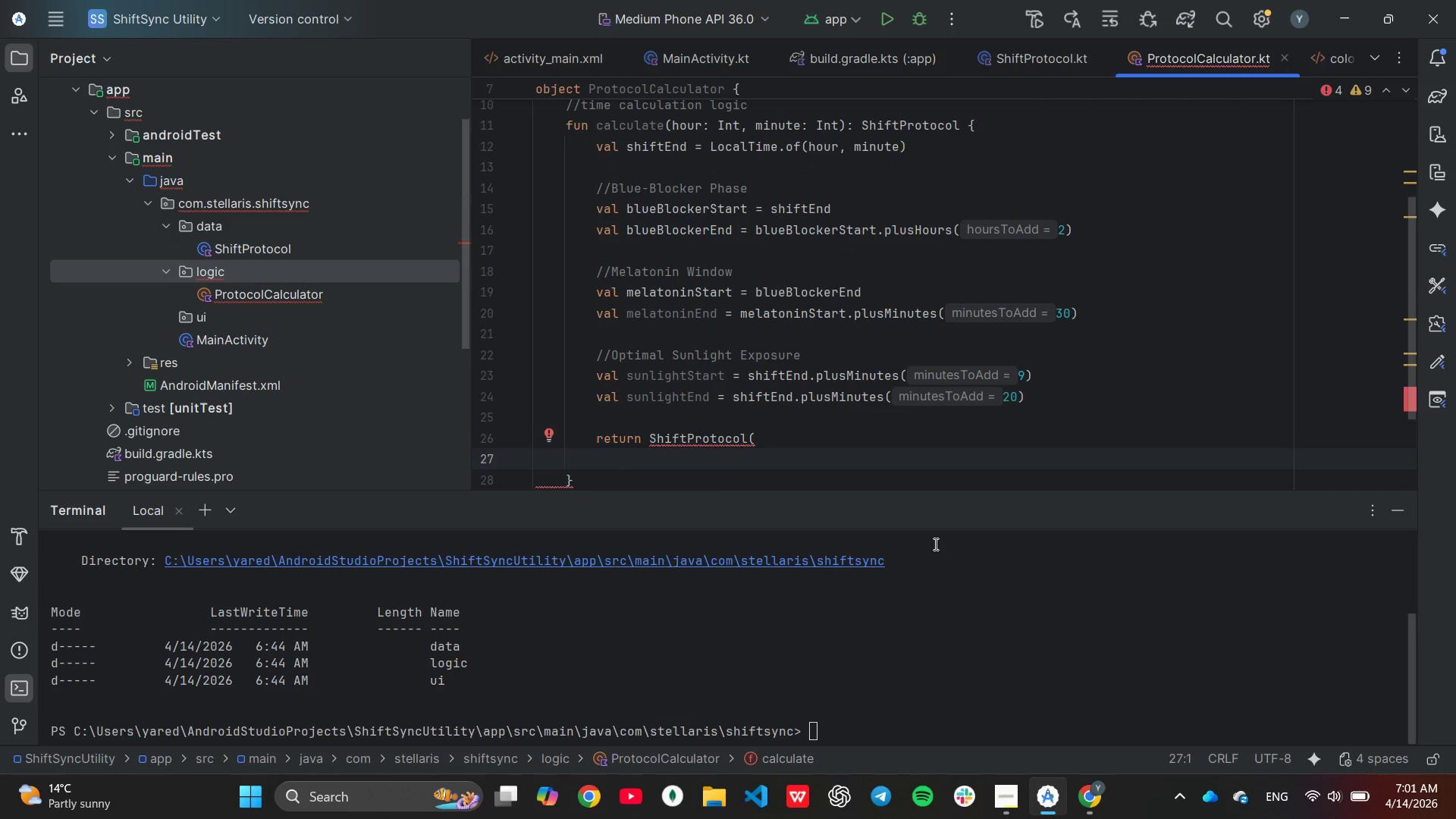 
key(Enter)
 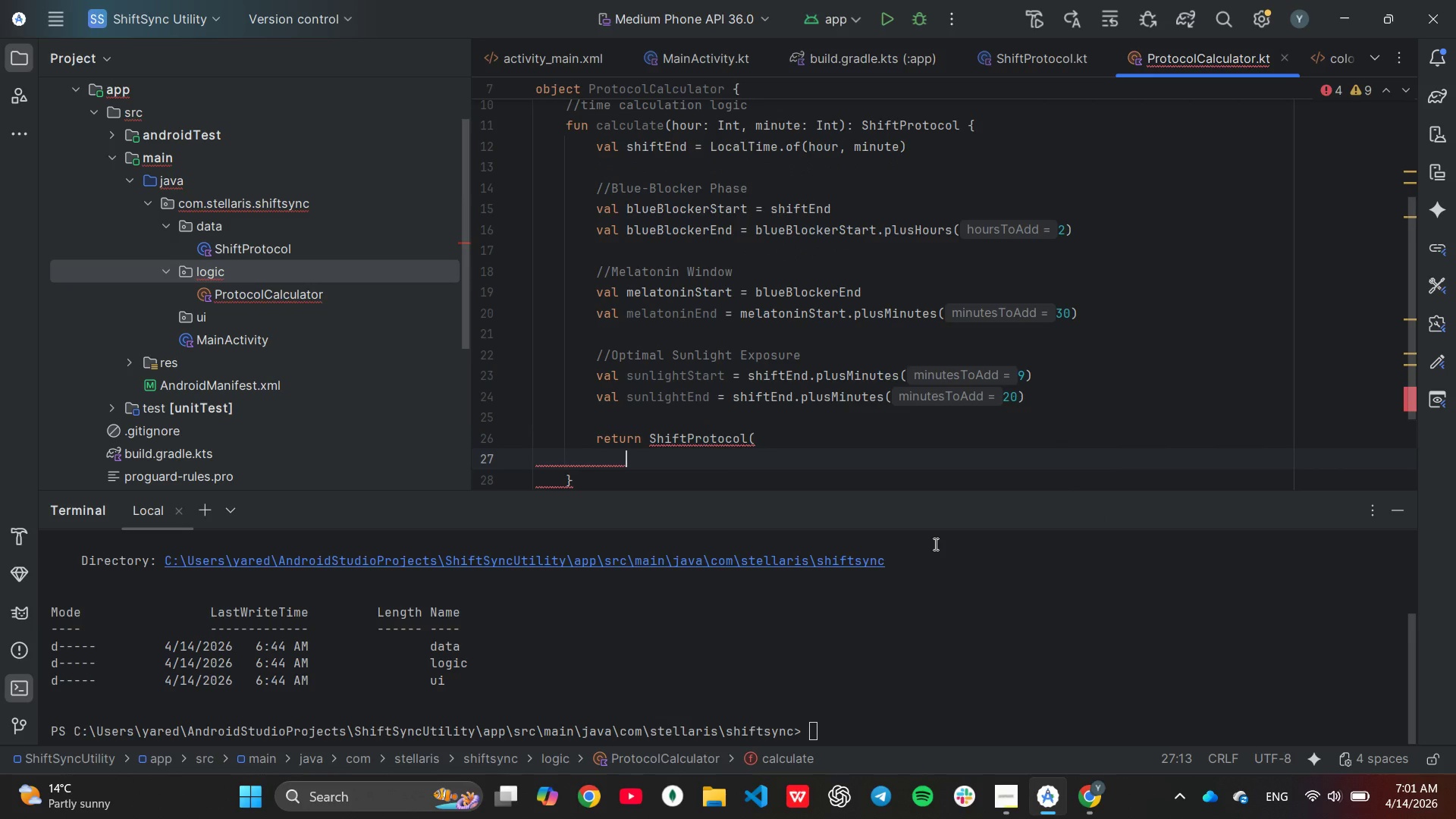 
key(Backspace)
 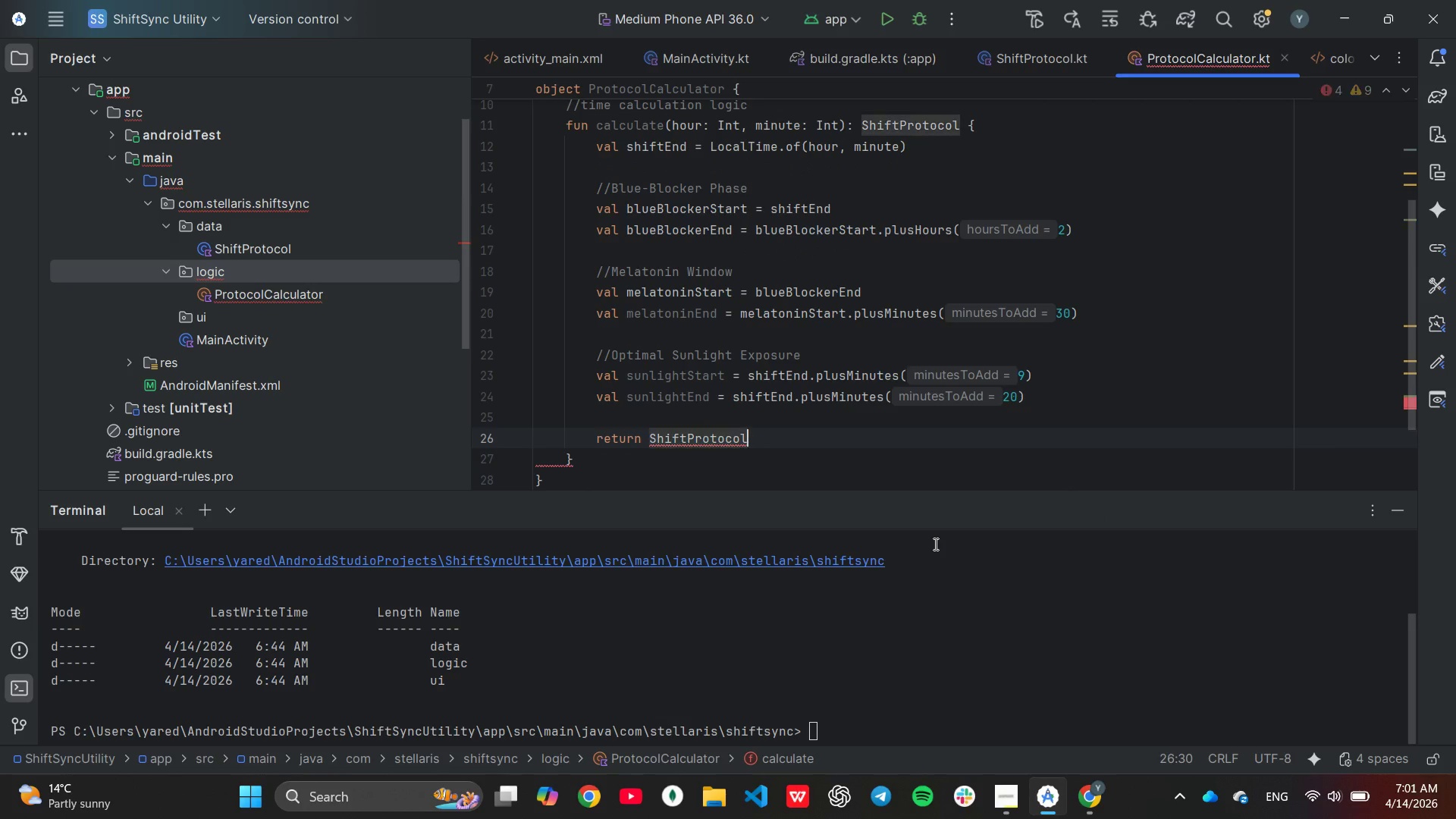 
key(Backspace)
 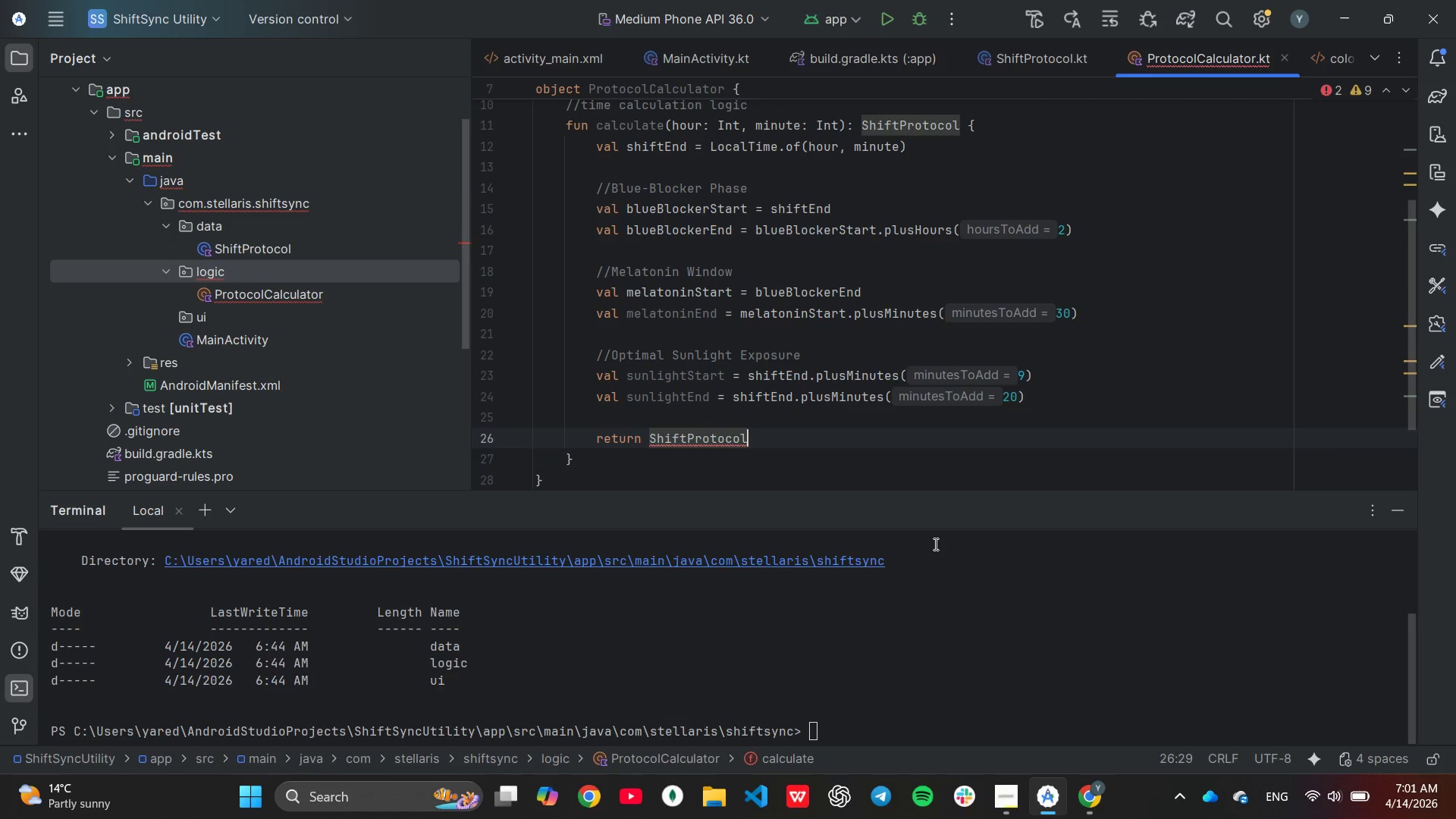 
key(Shift+9)
 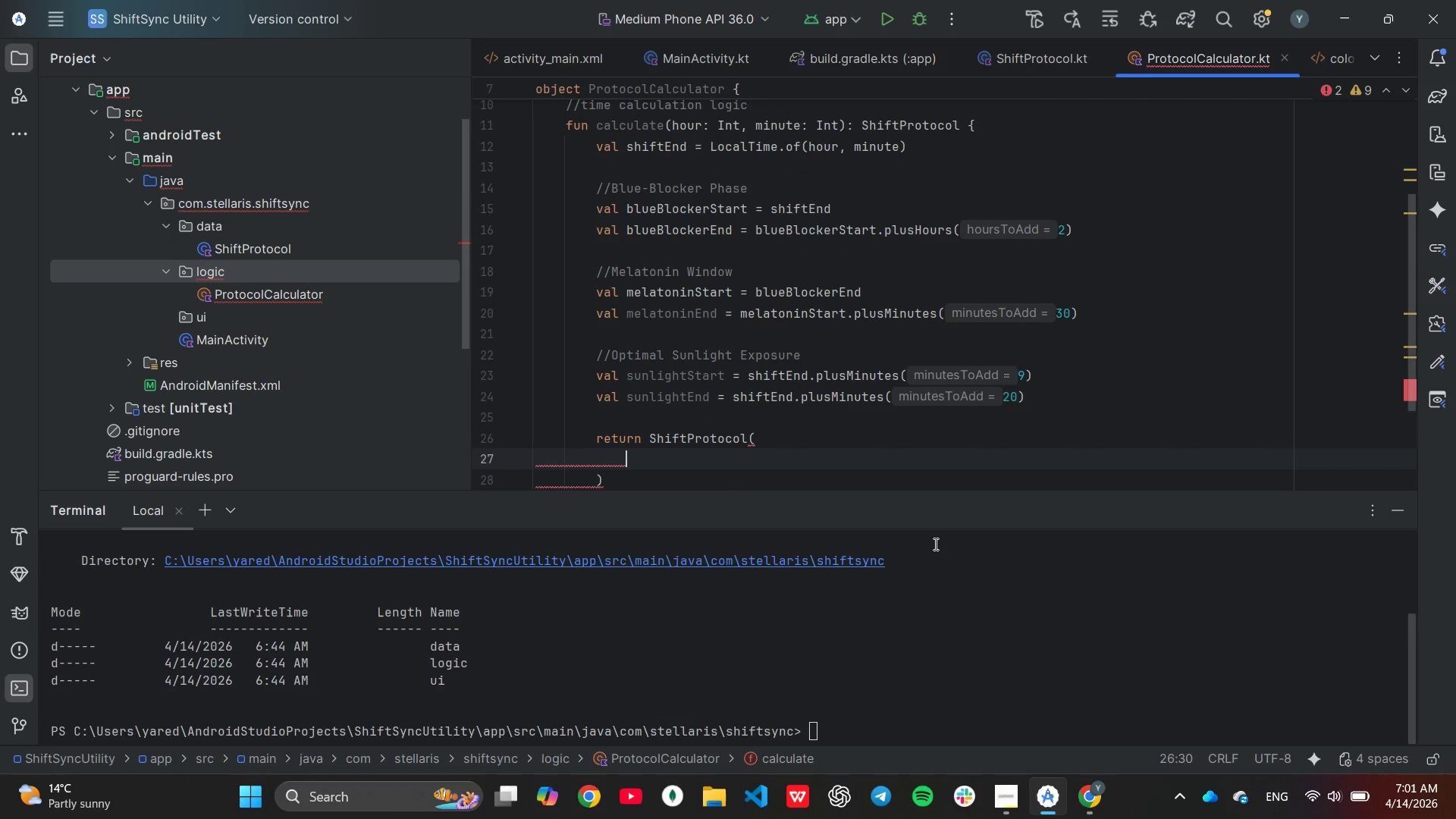 
key(Enter)
 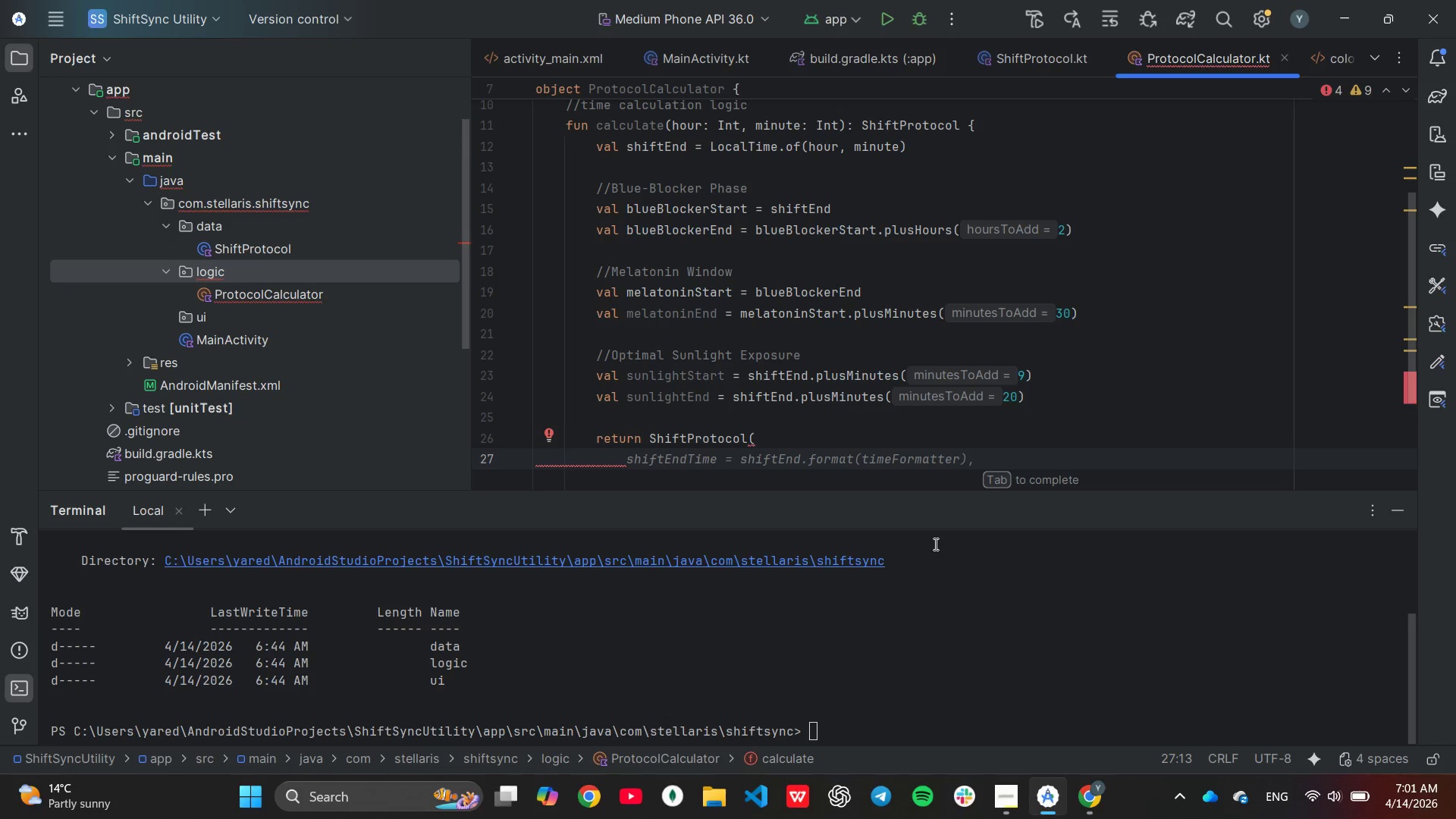 
key(Tab)
 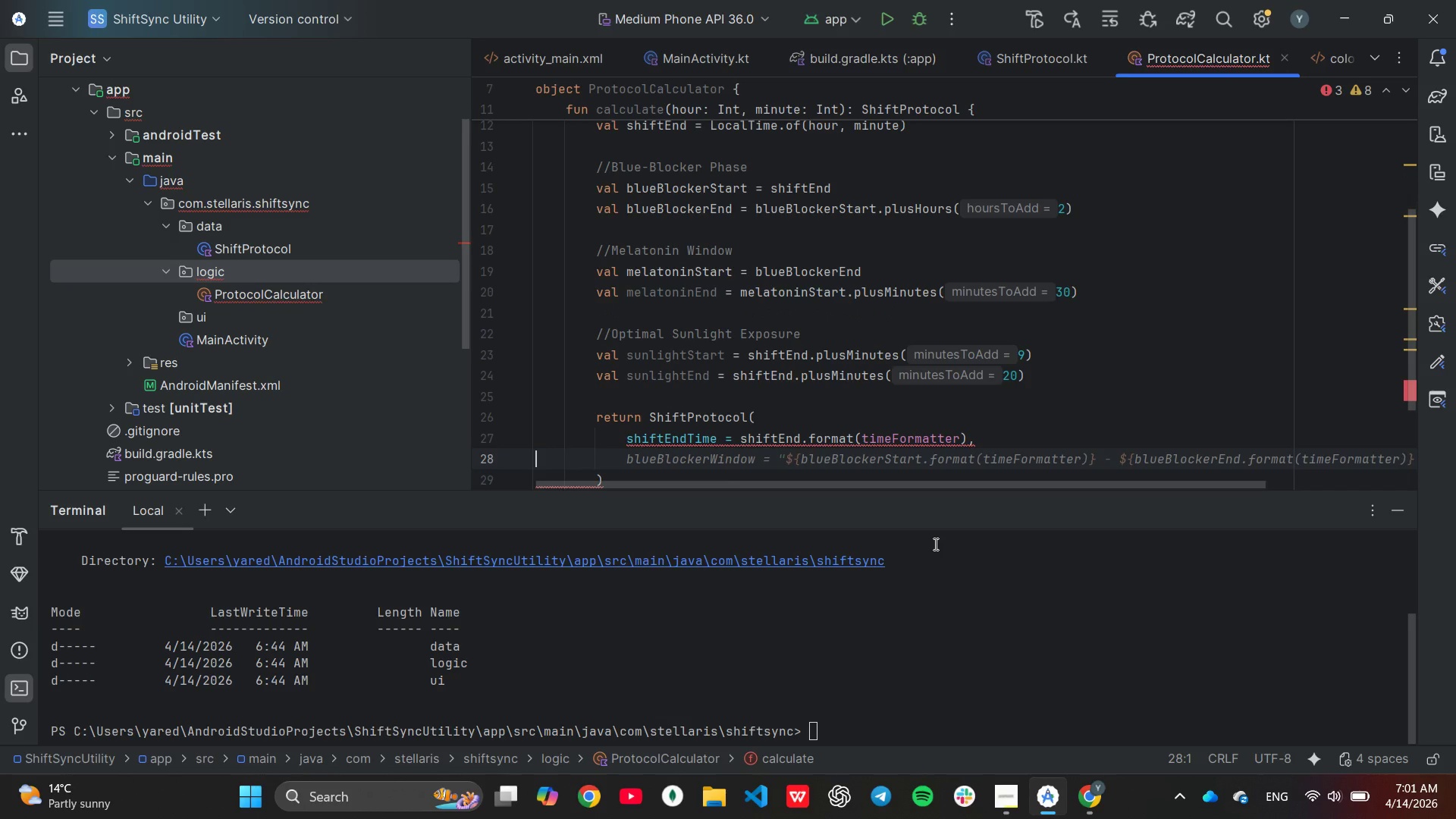 
key(Tab)
 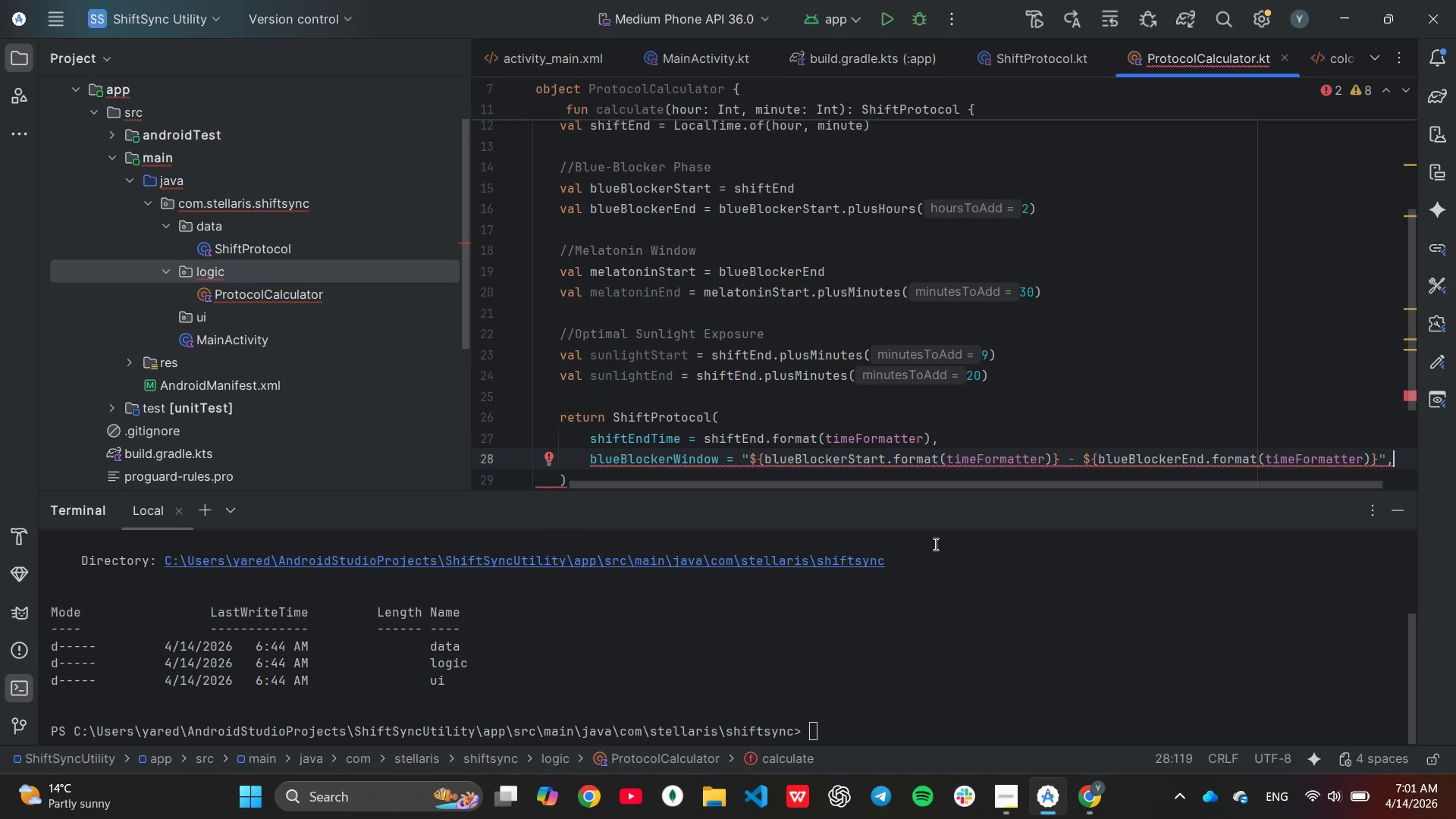 
key(Enter)
 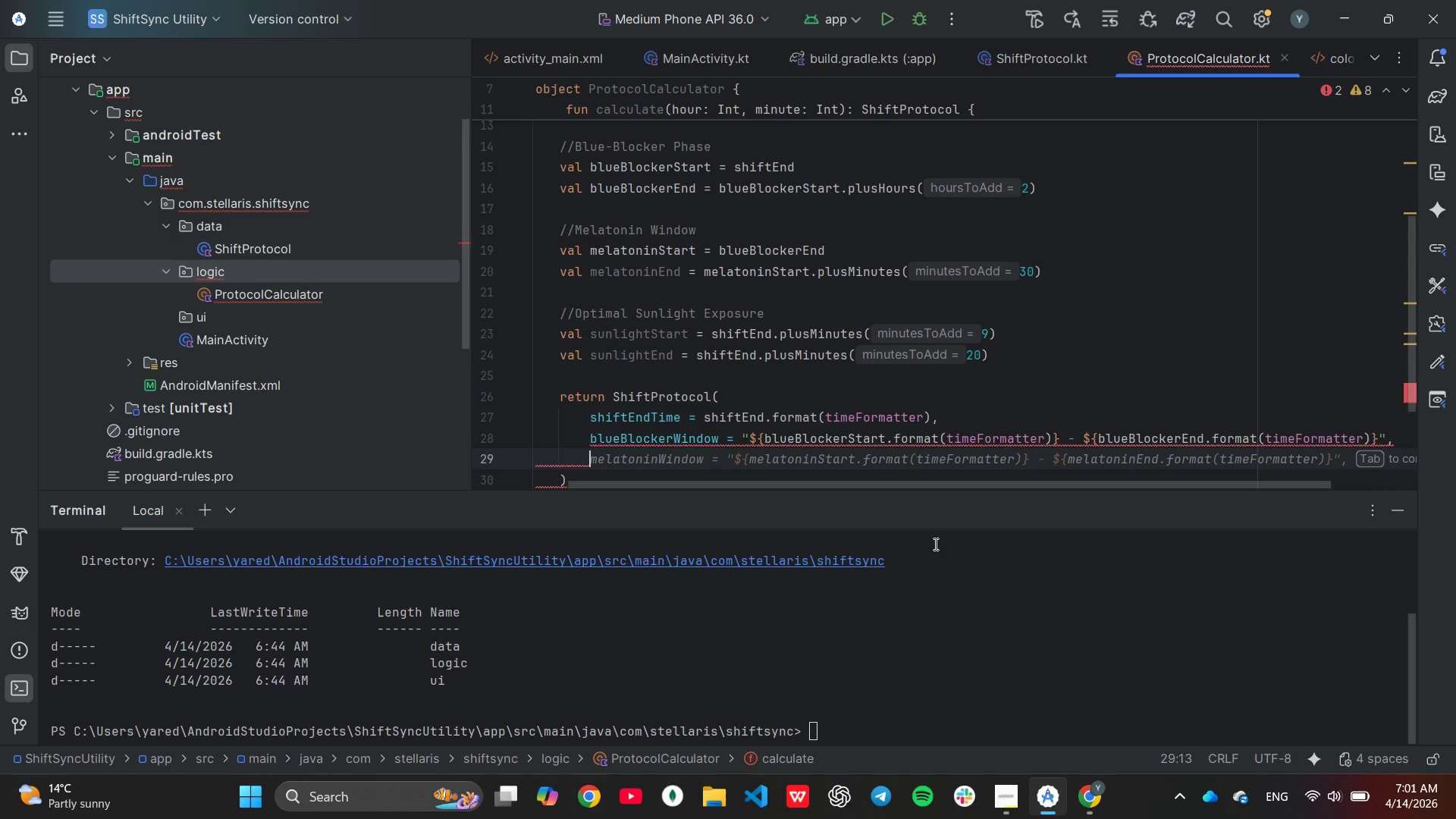 
key(Tab)
 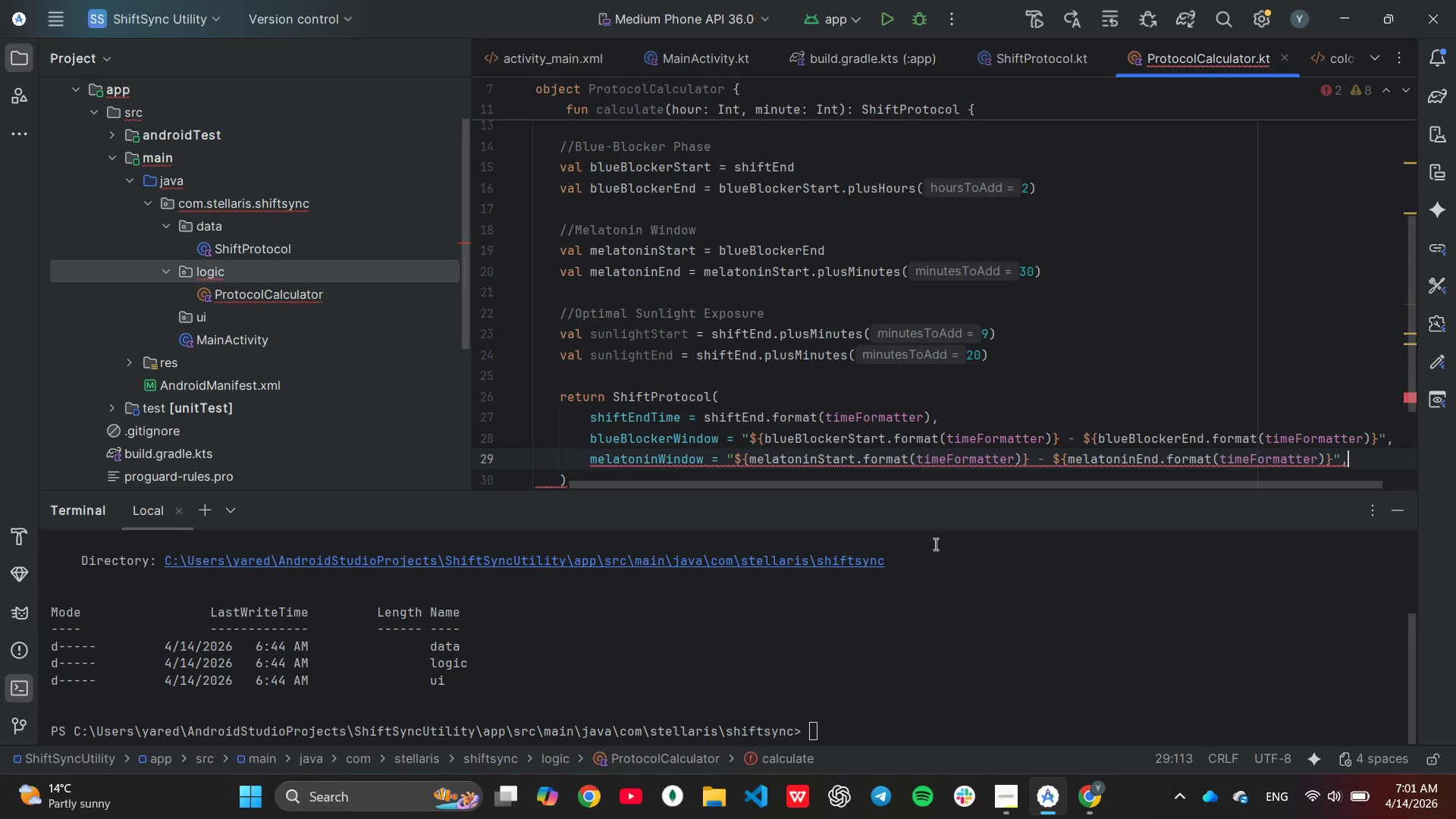 
key(Enter)
 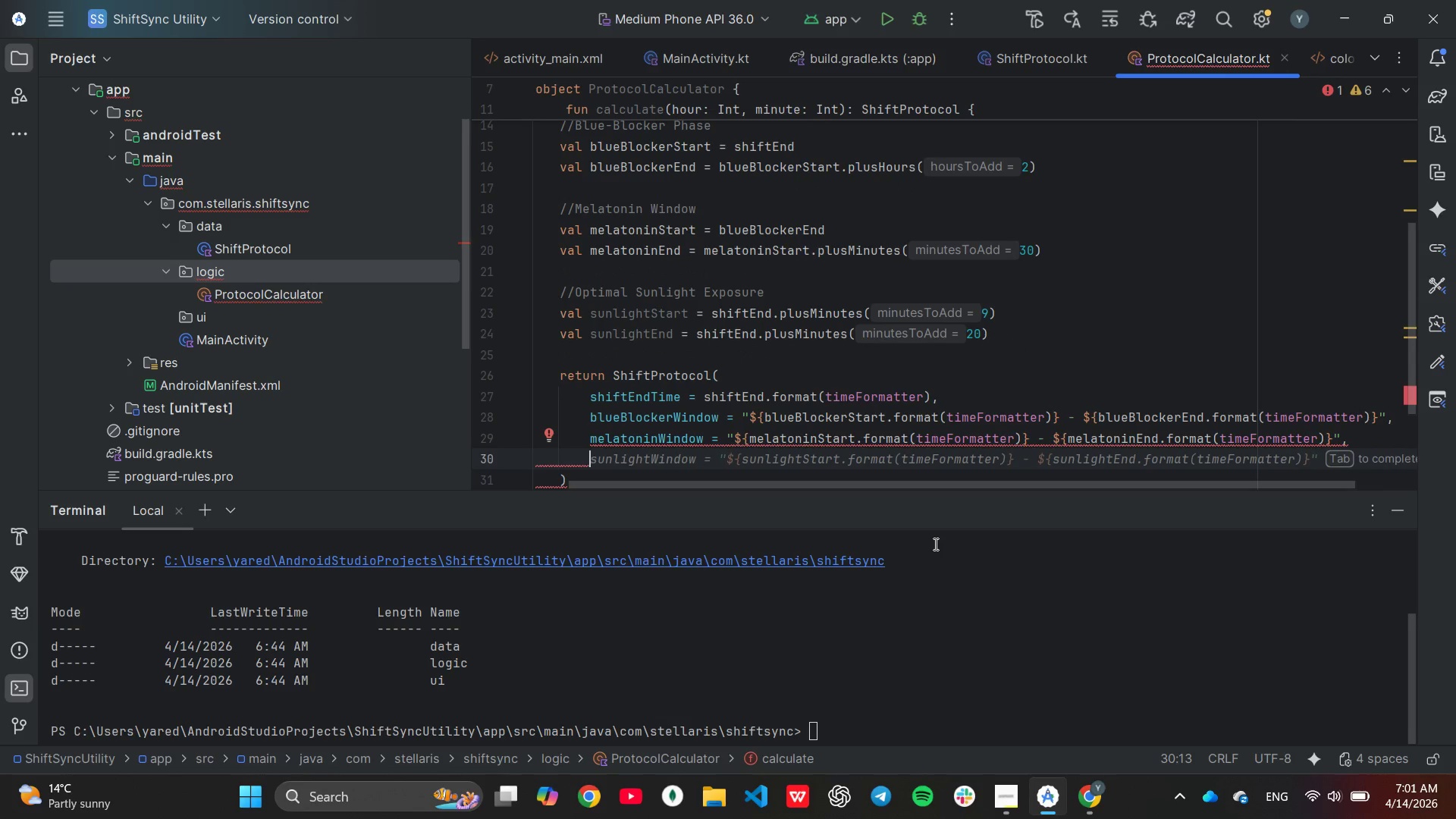 
key(Tab)
 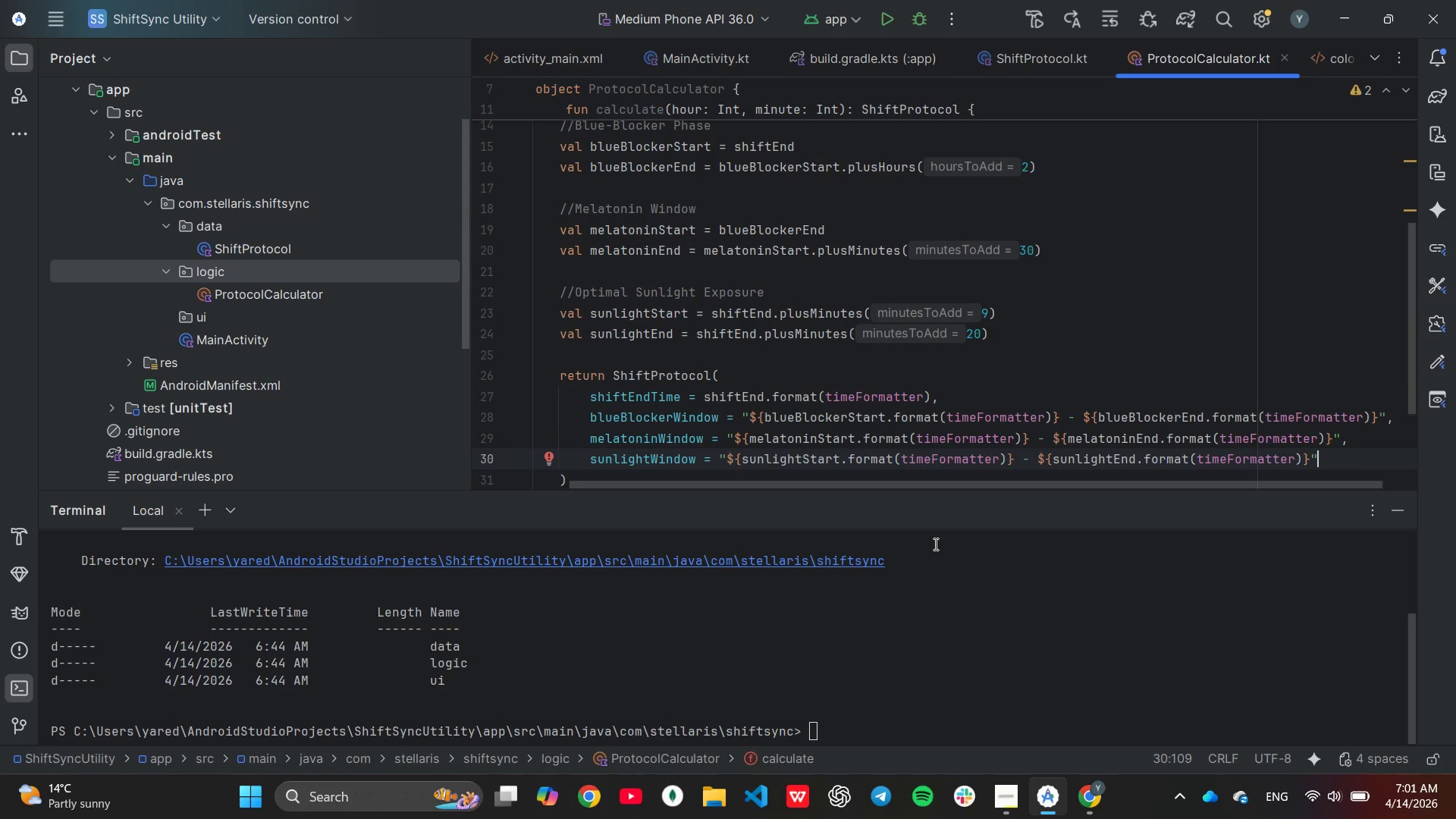 
scroll: coordinate [861, 353], scroll_direction: down, amount: 2.0
 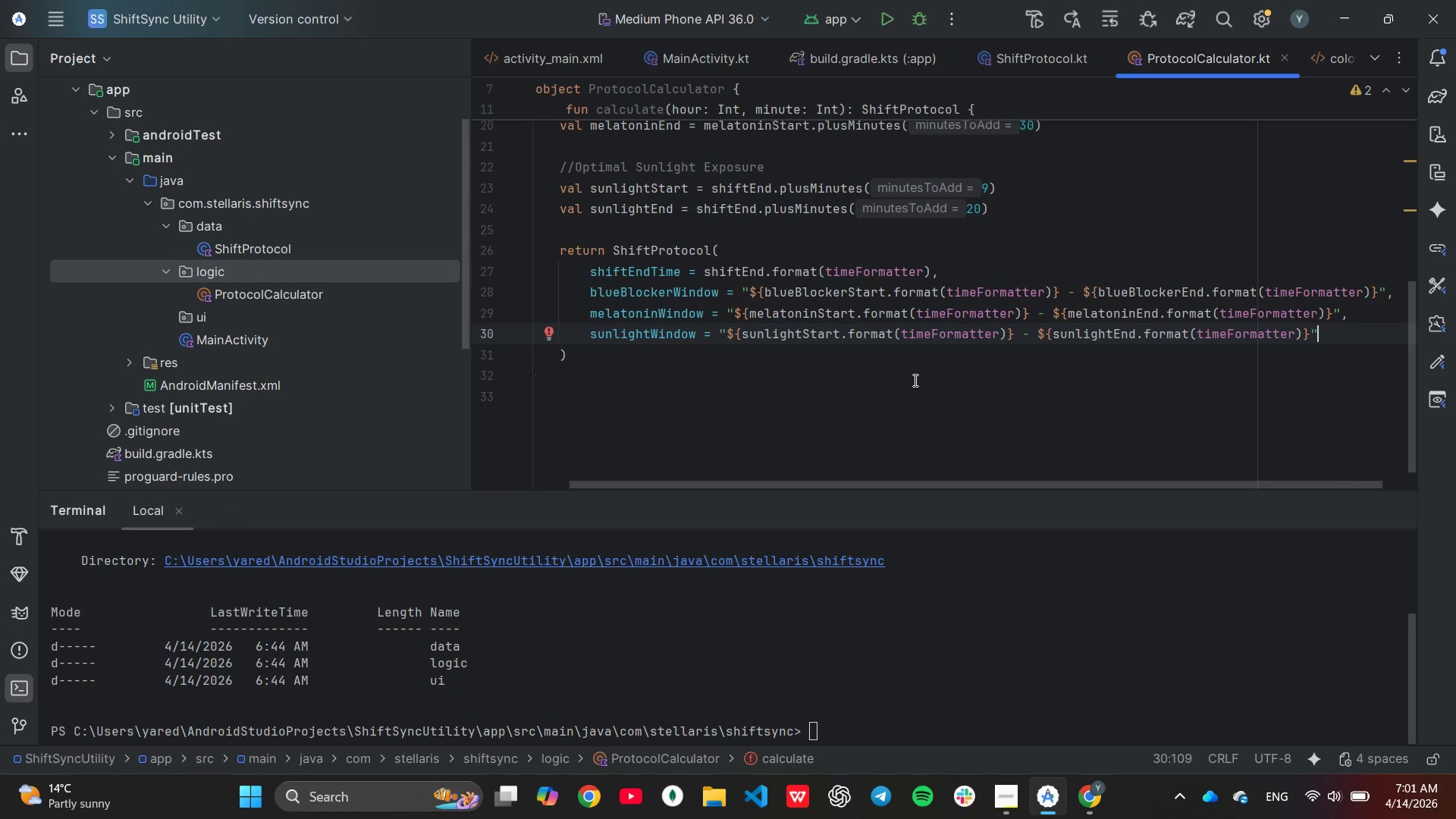 
wait(5.06)
 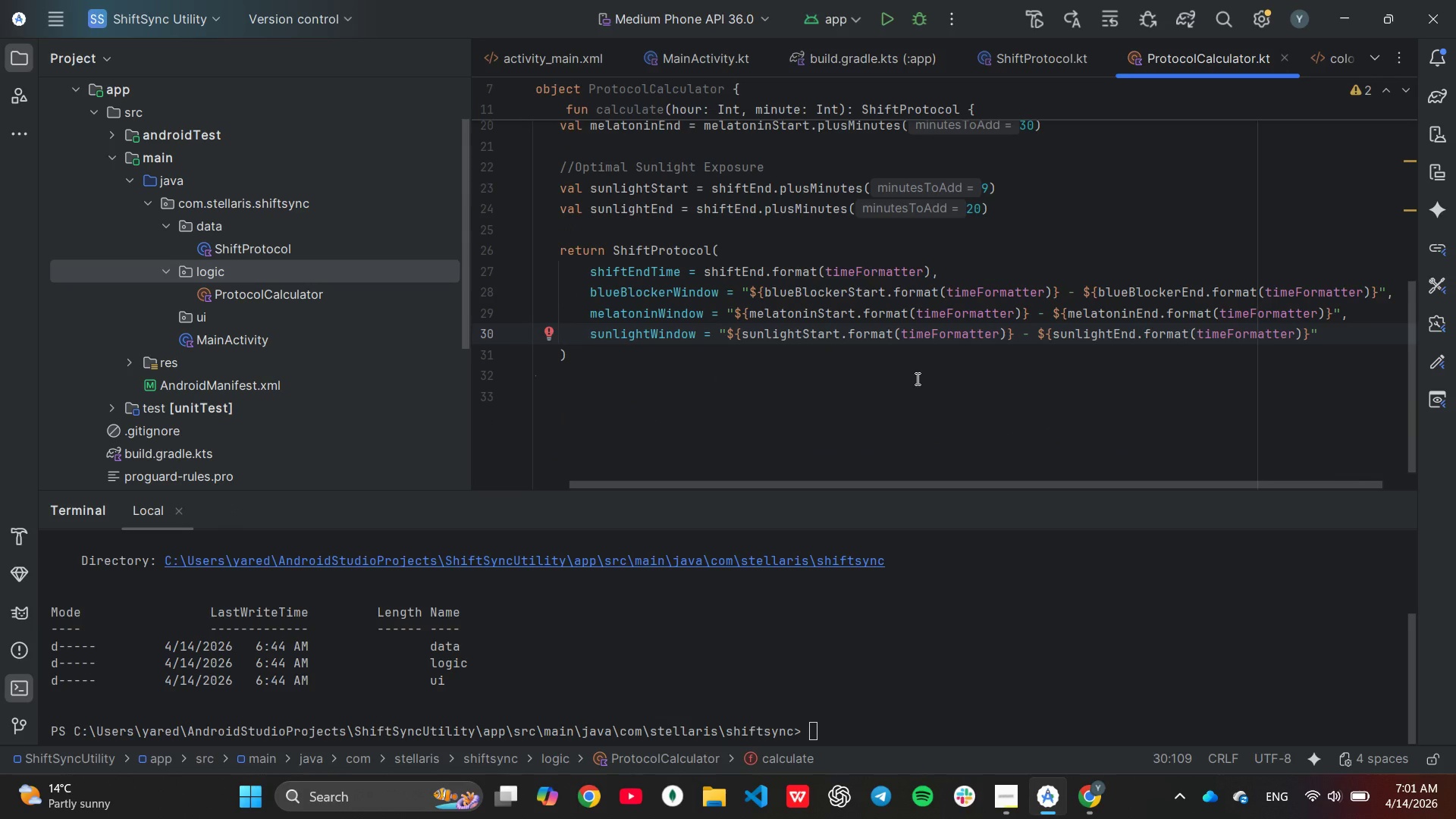 
left_click([983, 270])
 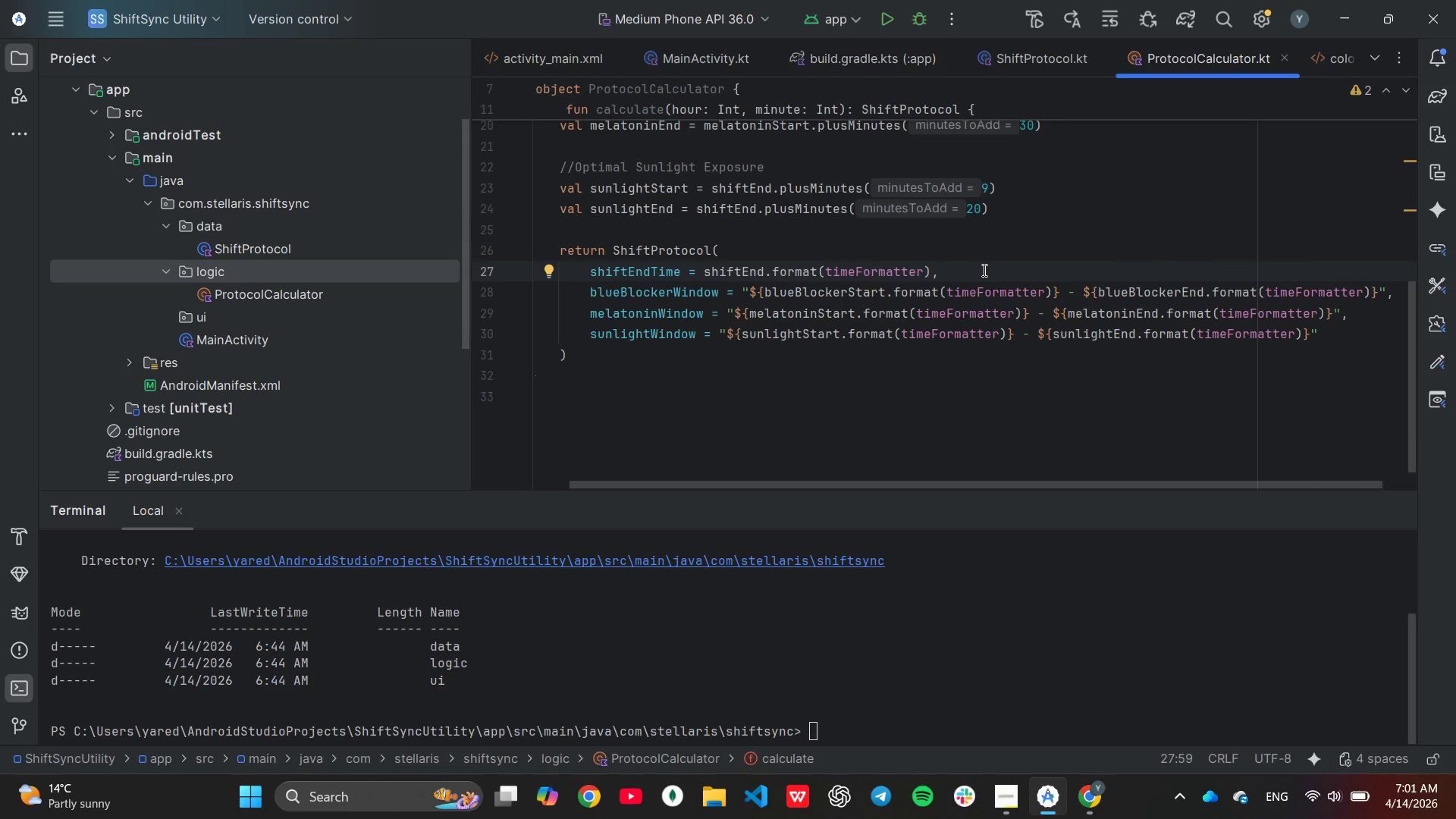 
wait(9.02)
 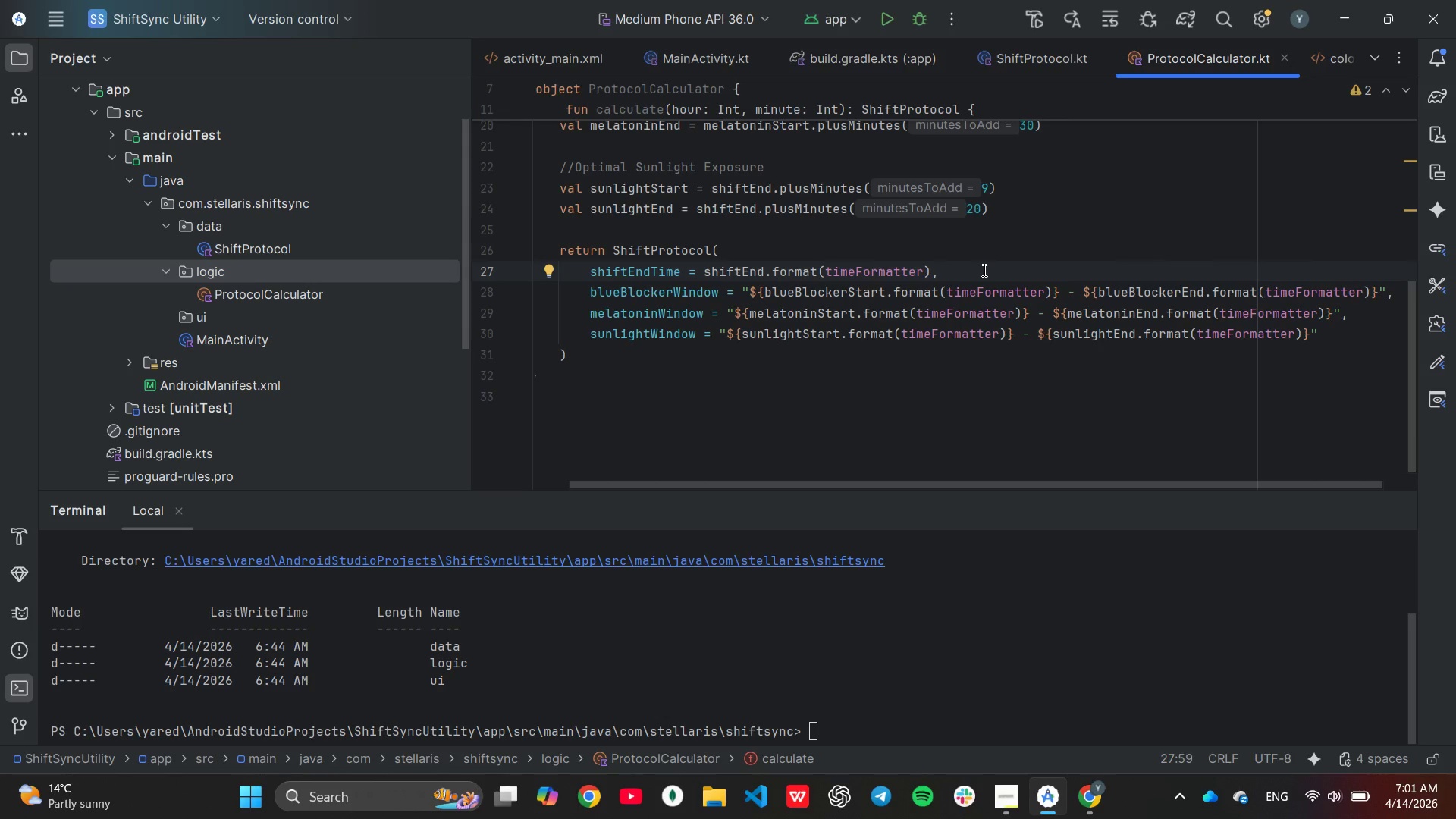 
mouse_move([958, 298])
 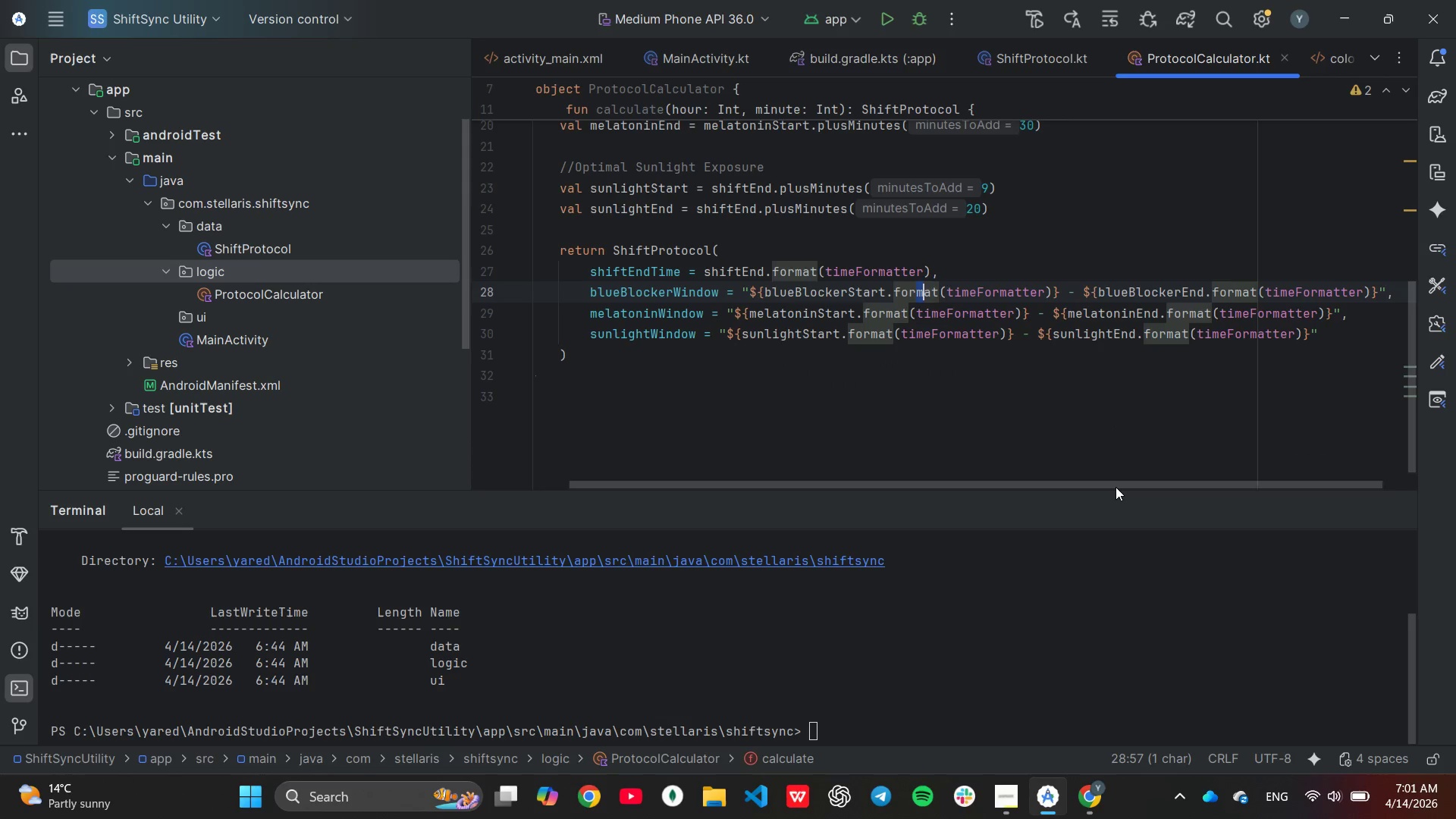 
left_click_drag(start_coordinate=[1114, 485], to_coordinate=[1183, 479])
 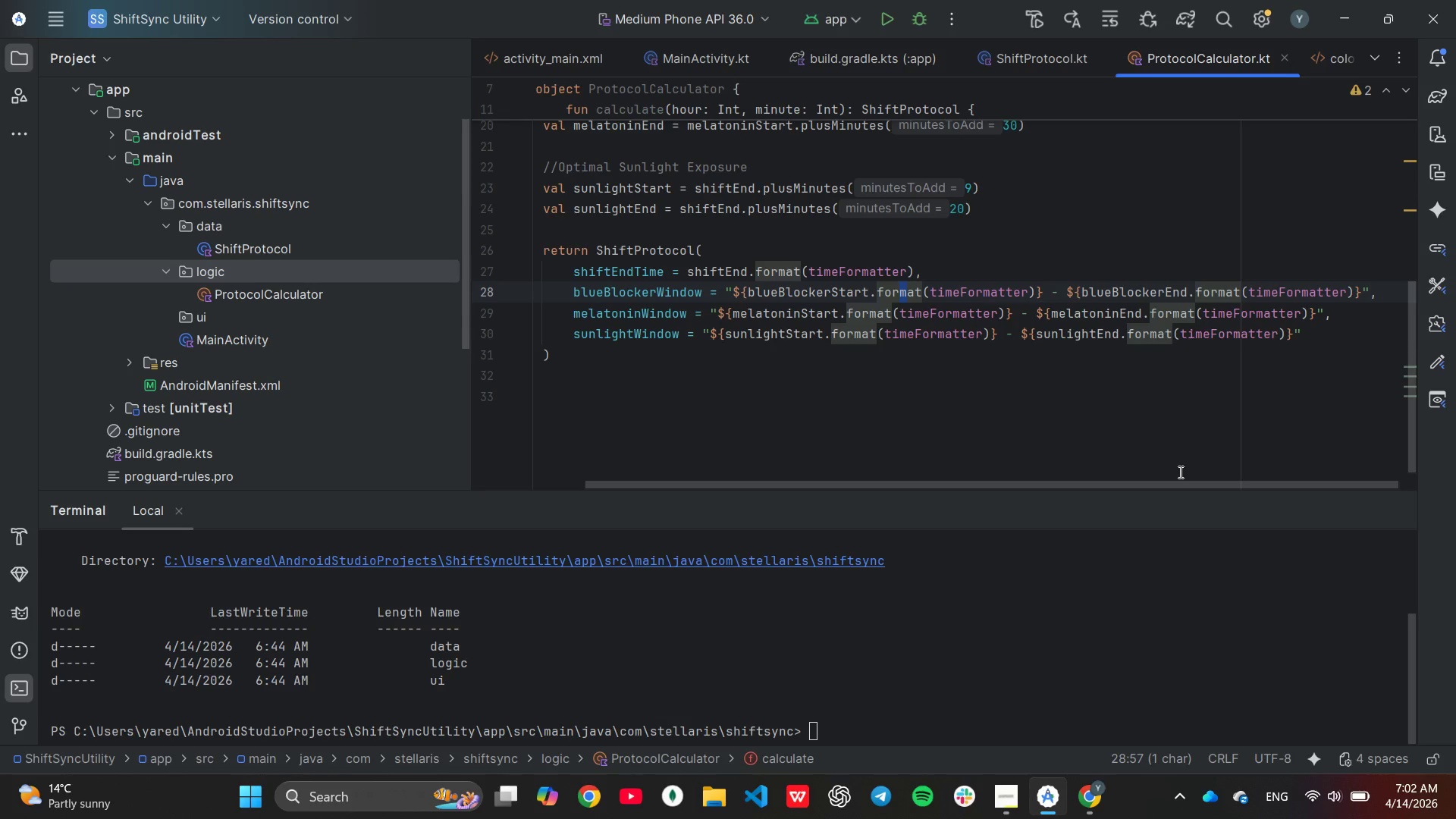 
wait(26.95)
 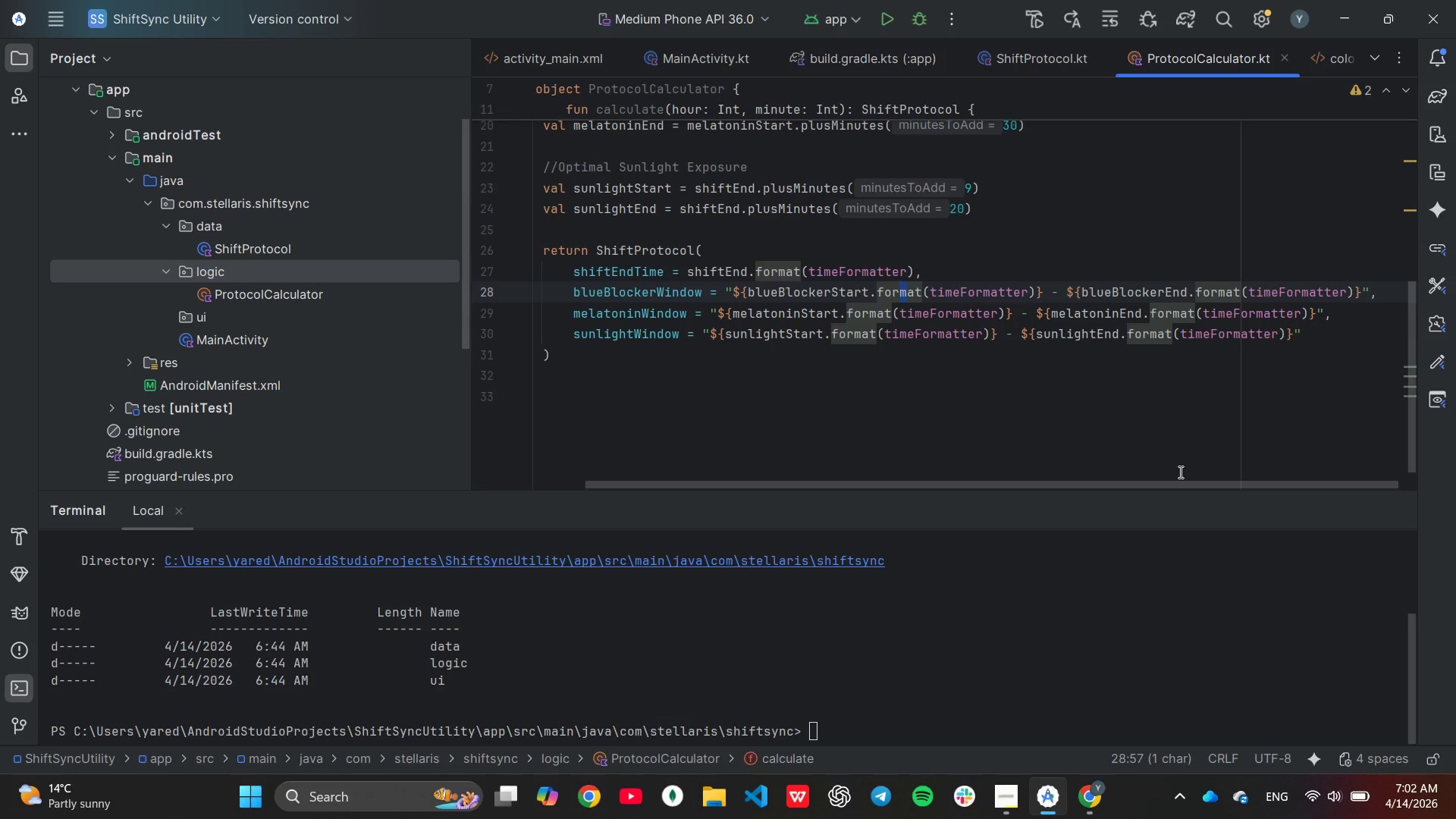 
scroll: coordinate [784, 357], scroll_direction: up, amount: 6.0
 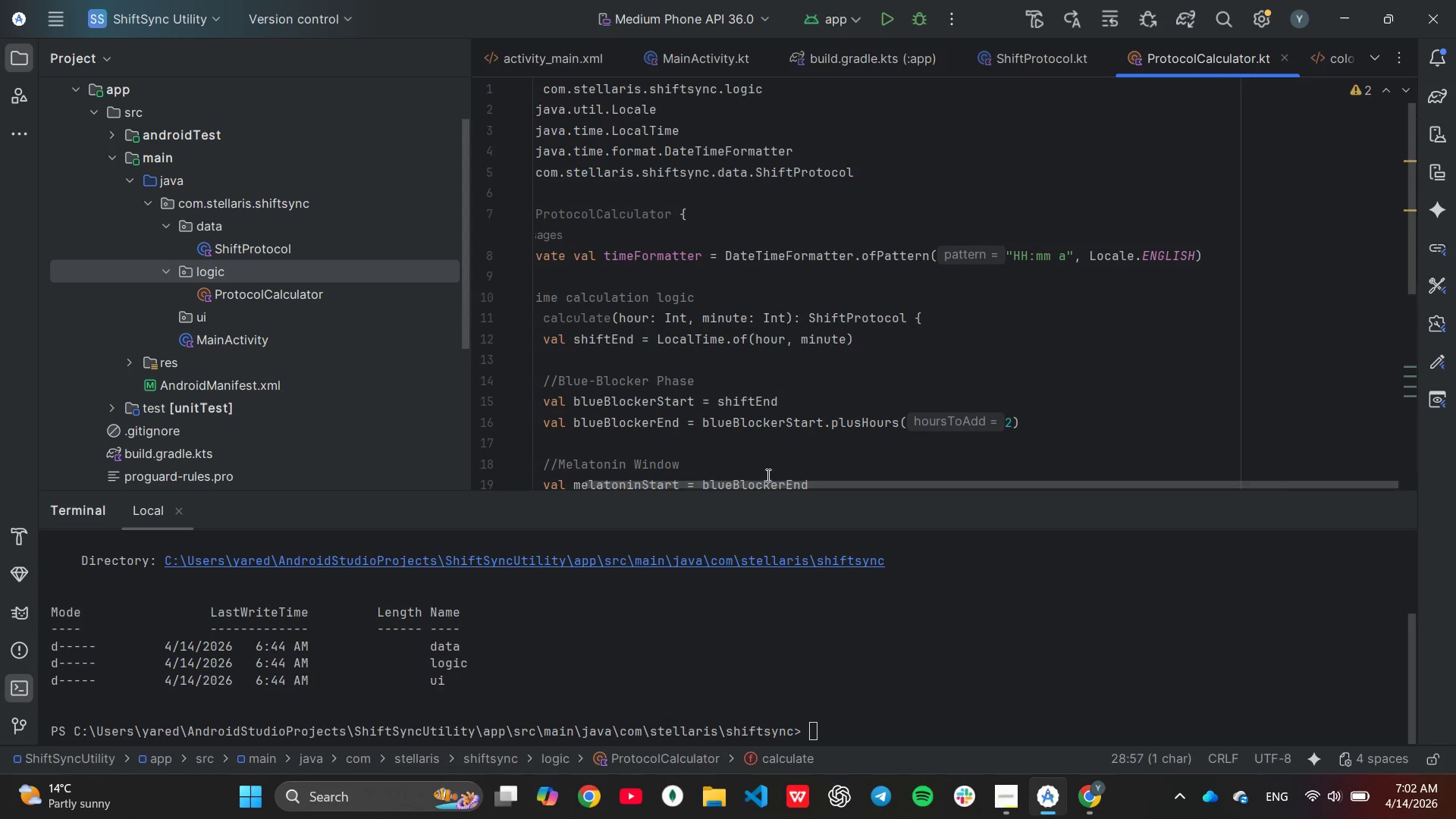 
left_click_drag(start_coordinate=[766, 484], to_coordinate=[636, 497])
 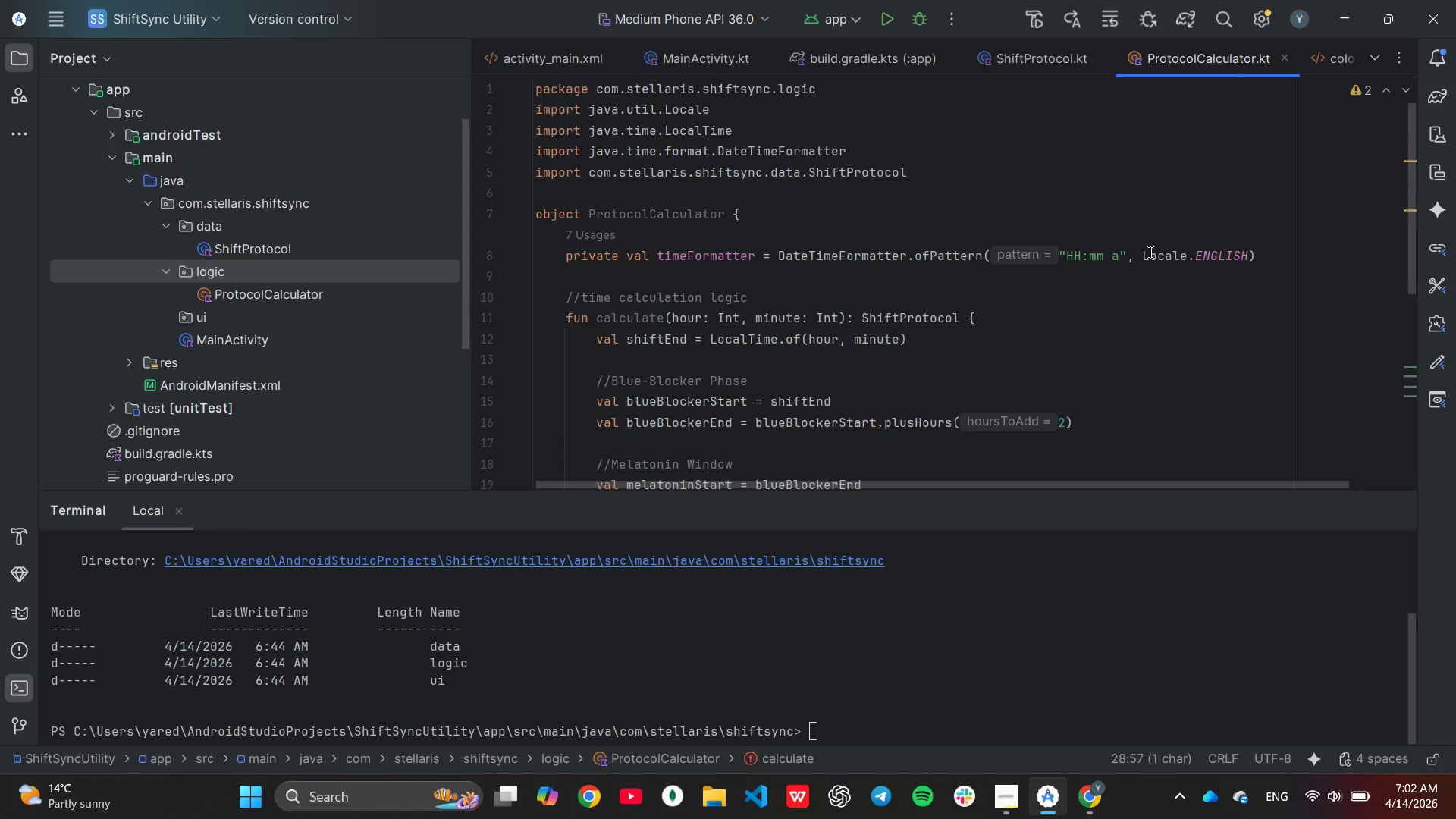 
wait(10.78)
 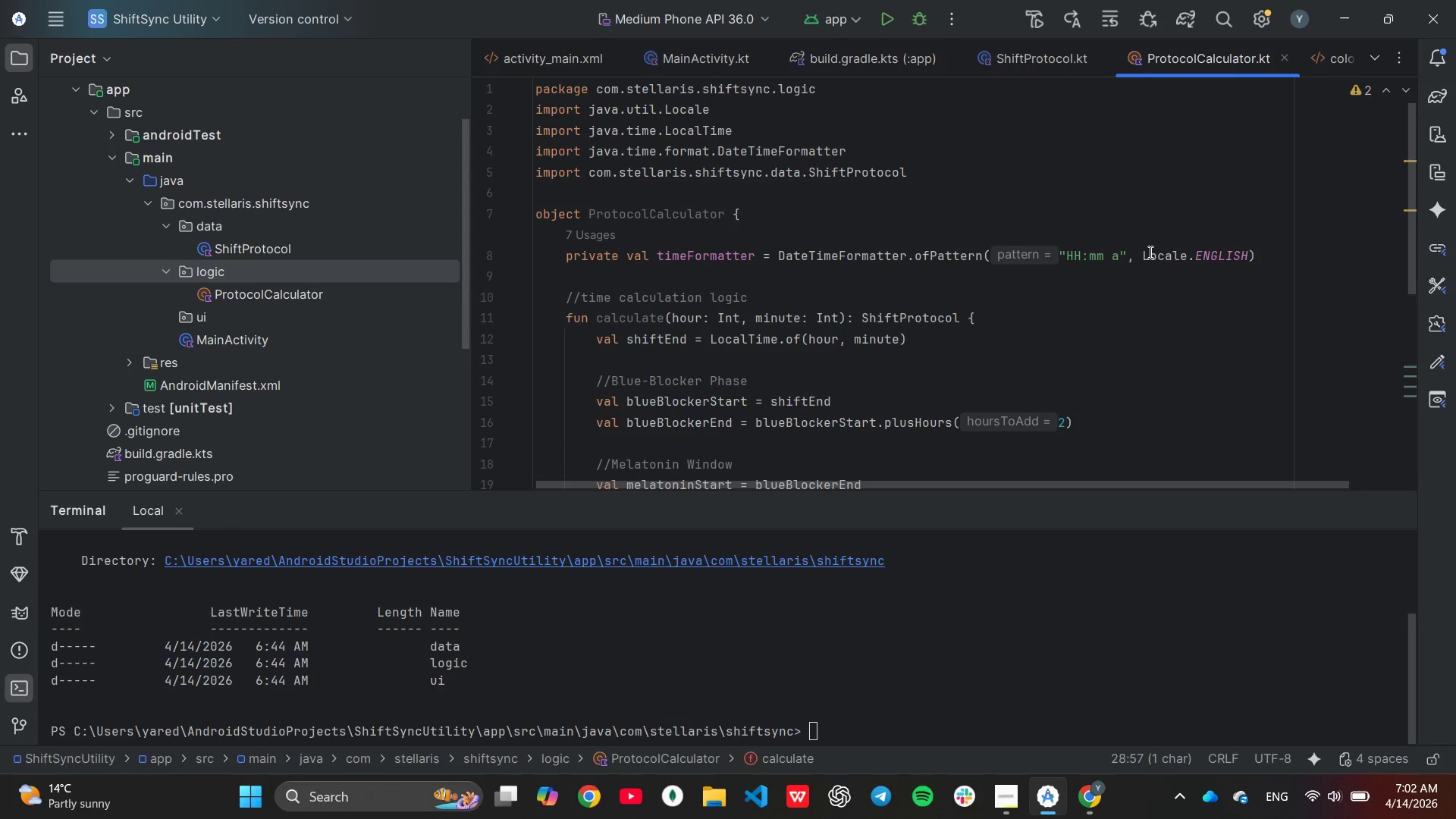 
right_click([223, 311])
 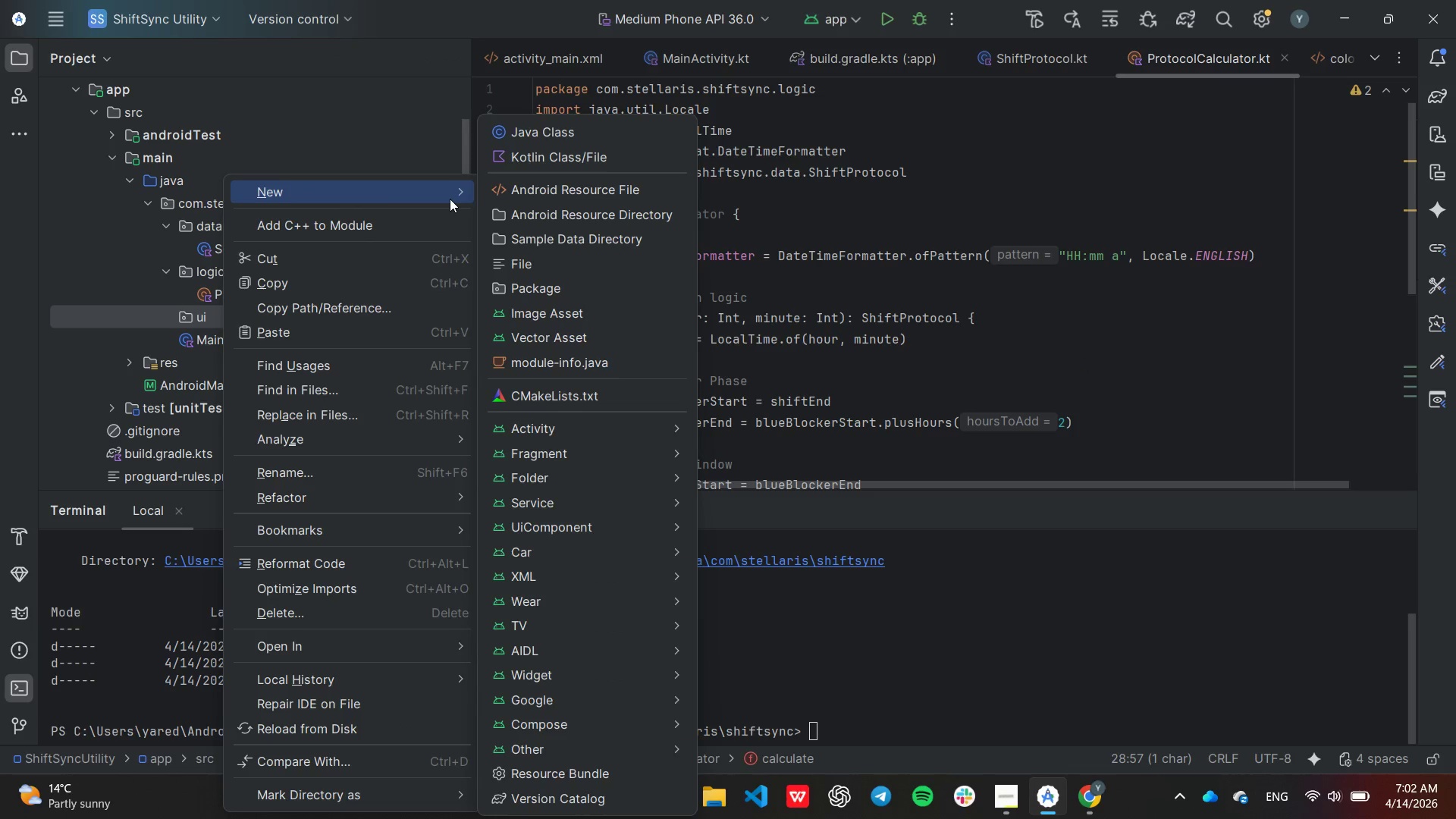 
left_click([563, 159])
 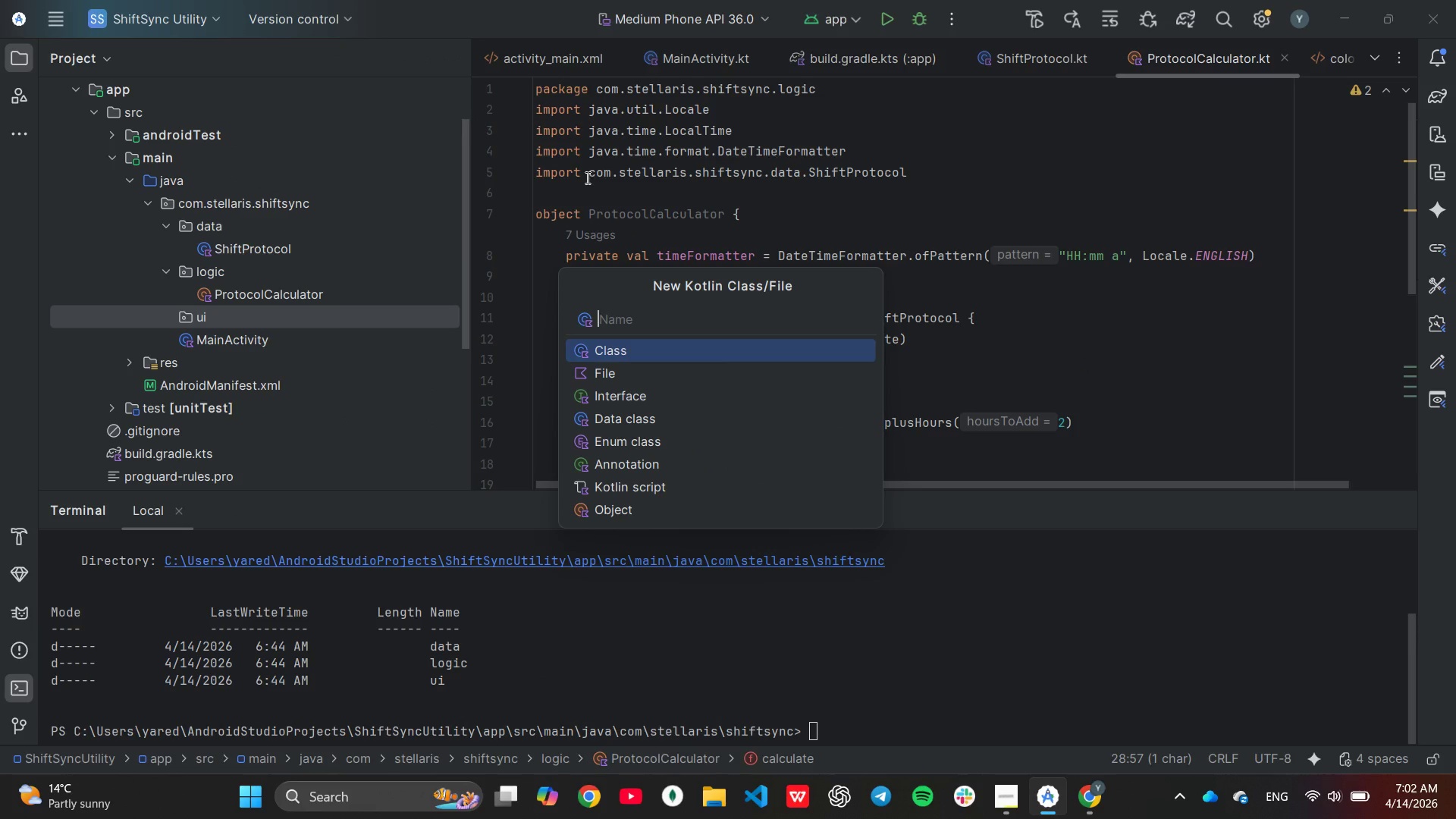 
type(MainViewModel)
 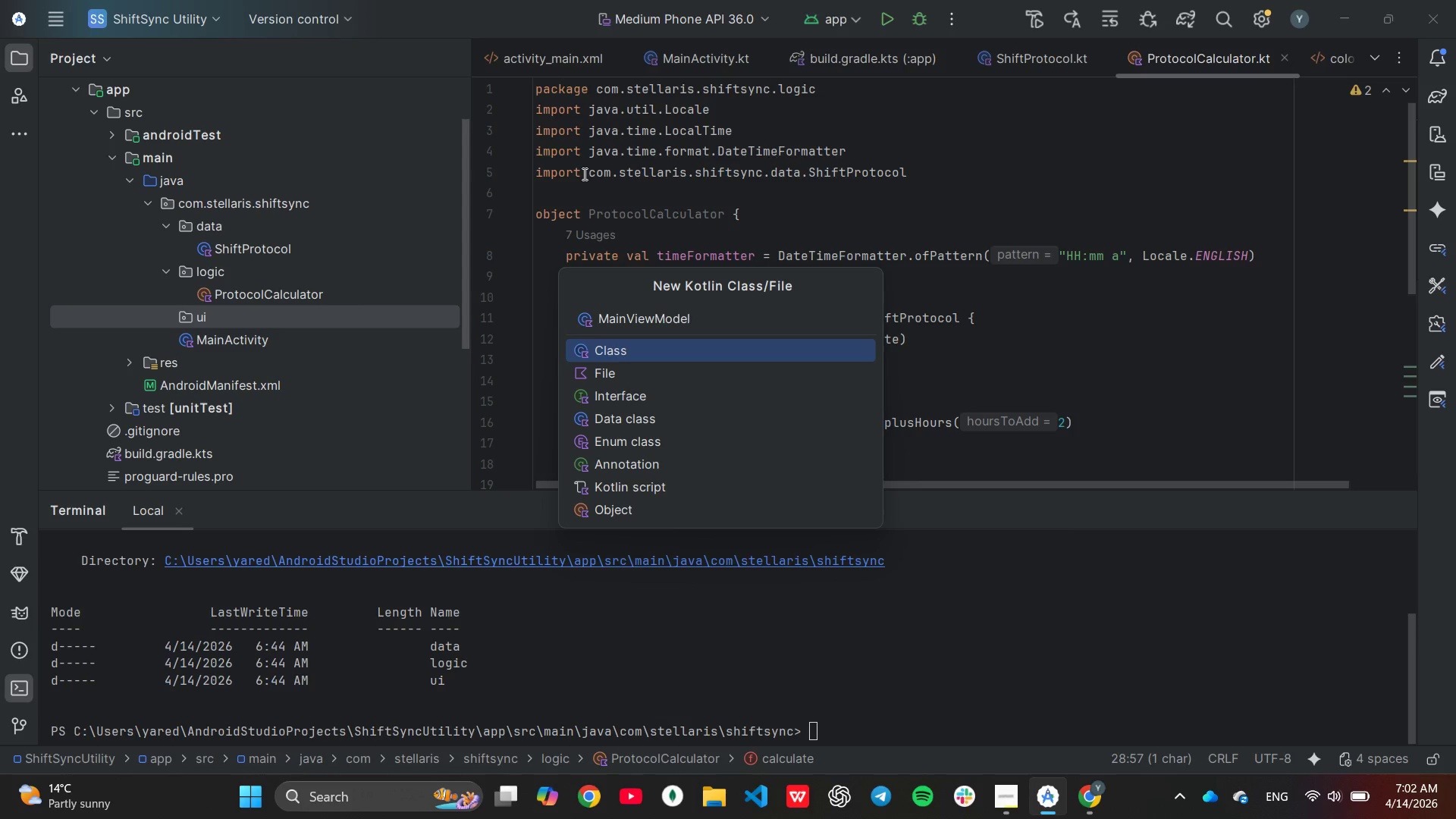 
wait(6.5)
 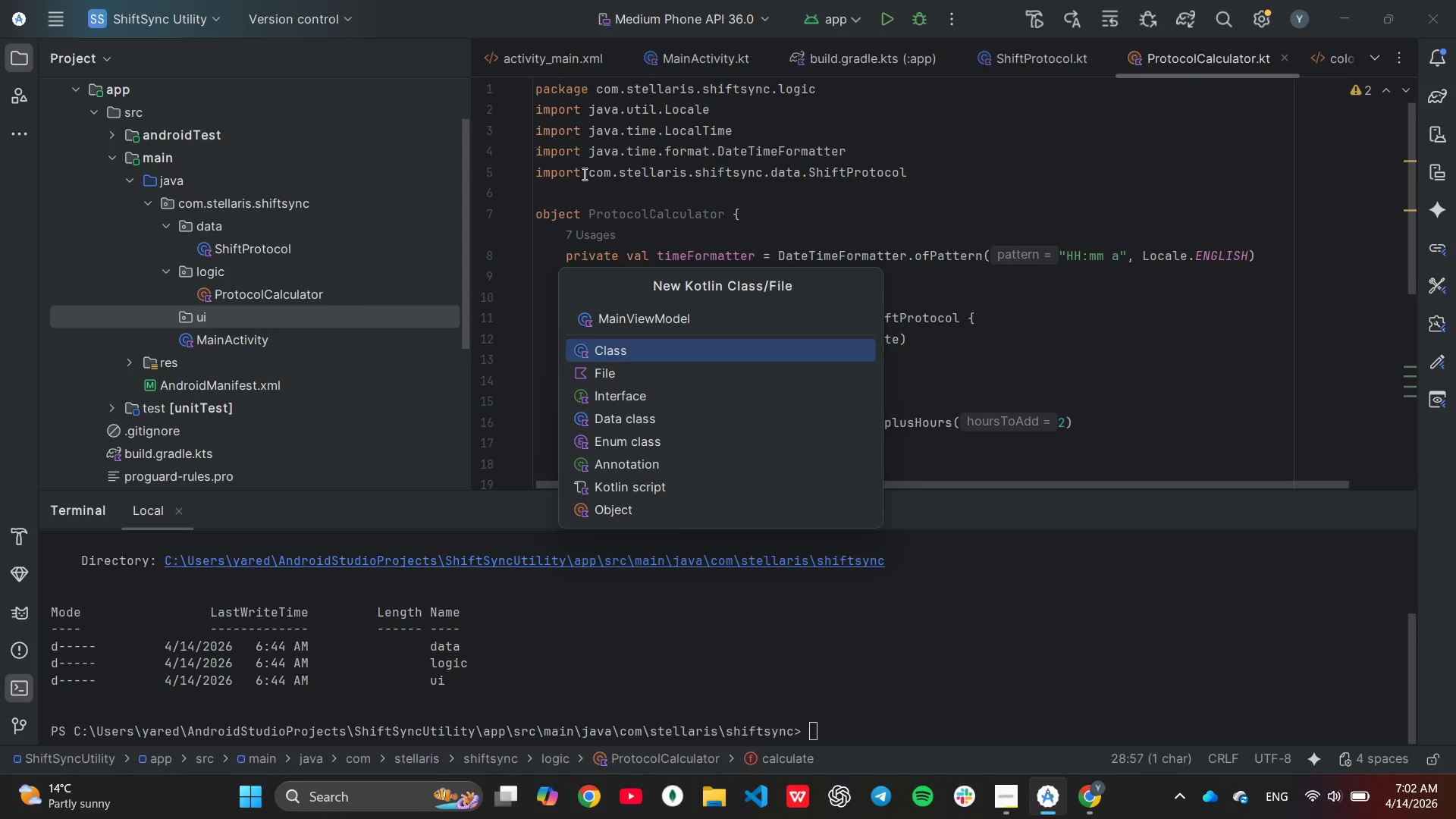 
key(Enter)
 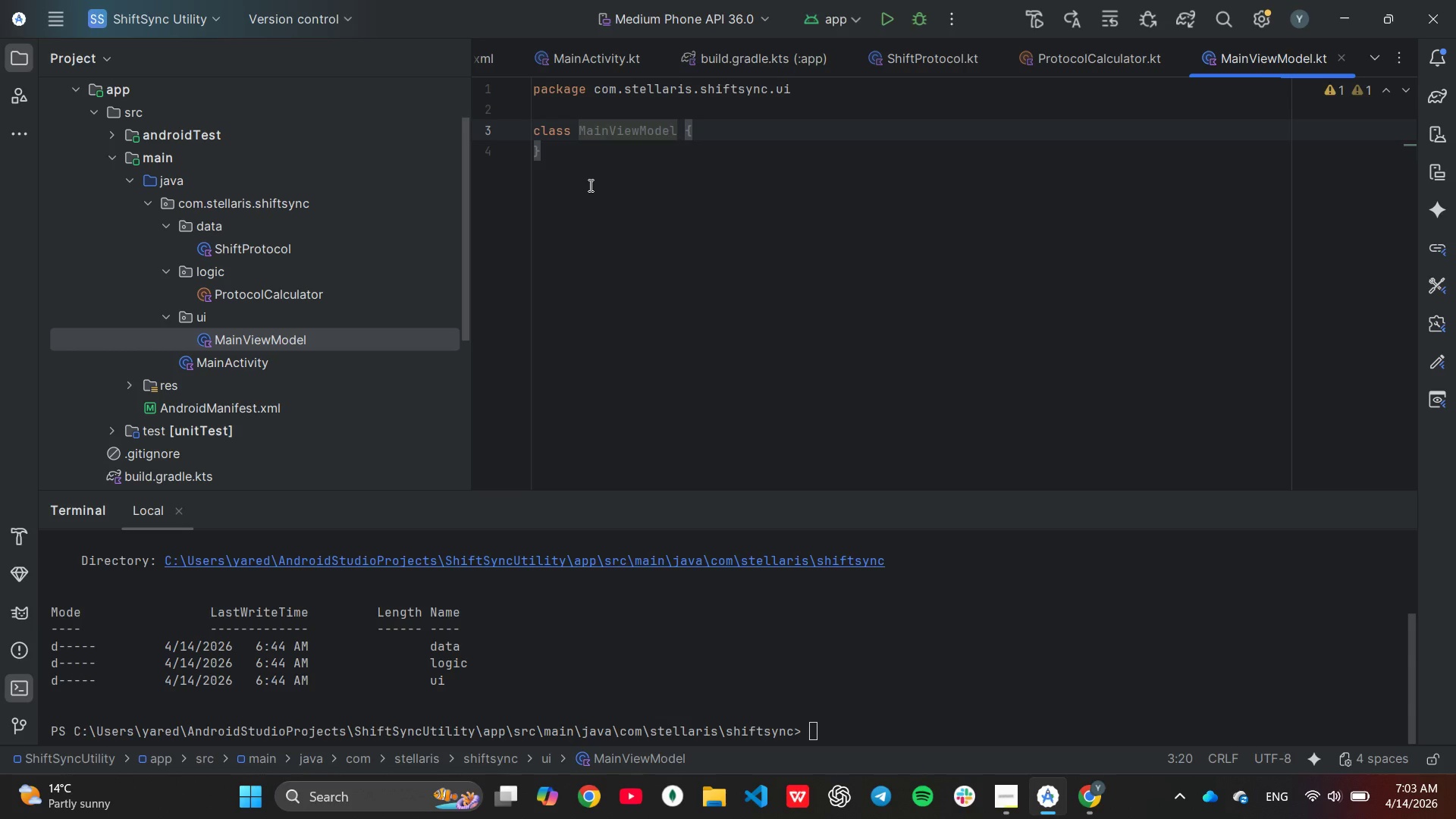 
wait(34.0)
 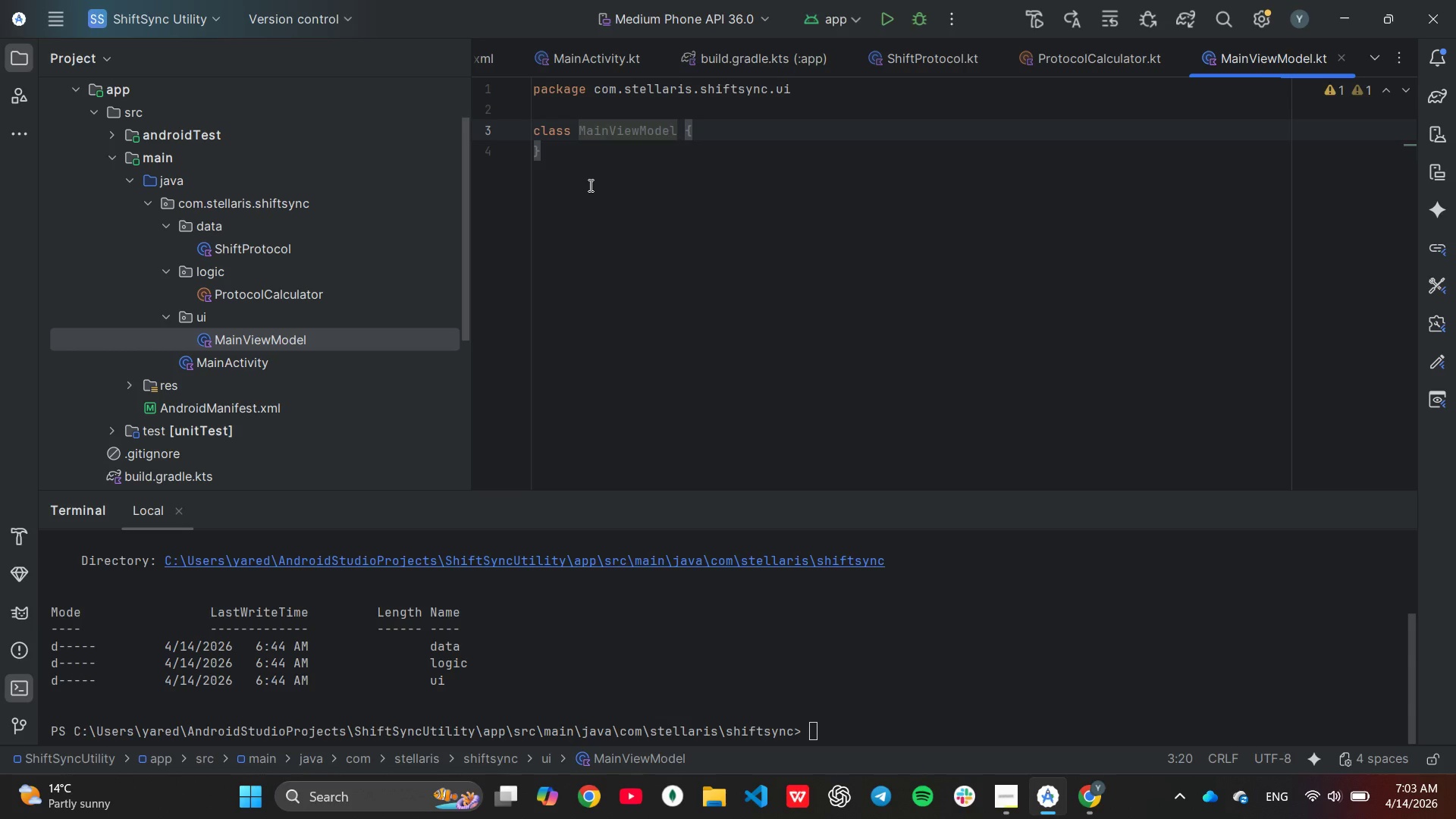 
left_click([594, 113])
 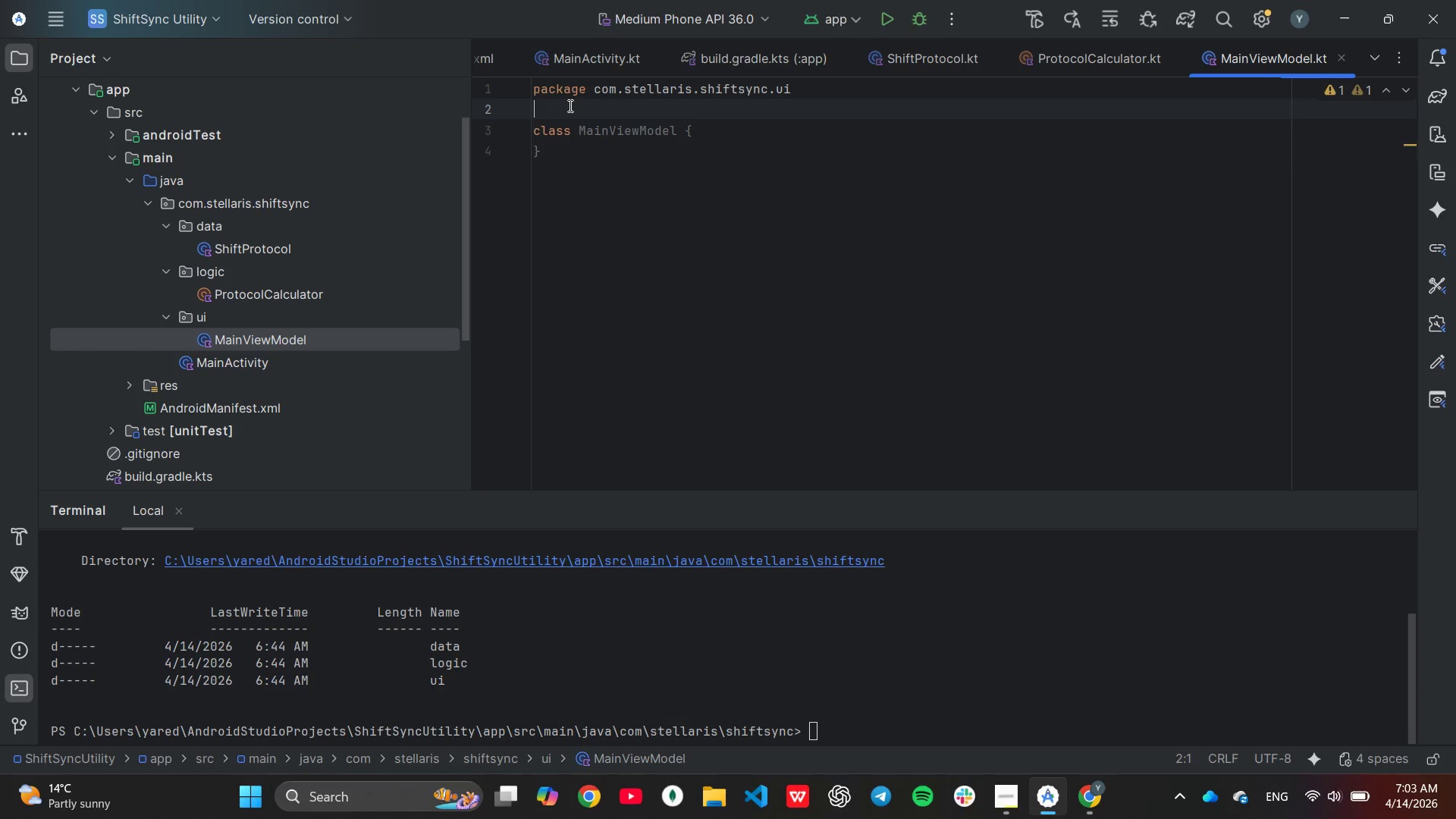 
type(import andro)
 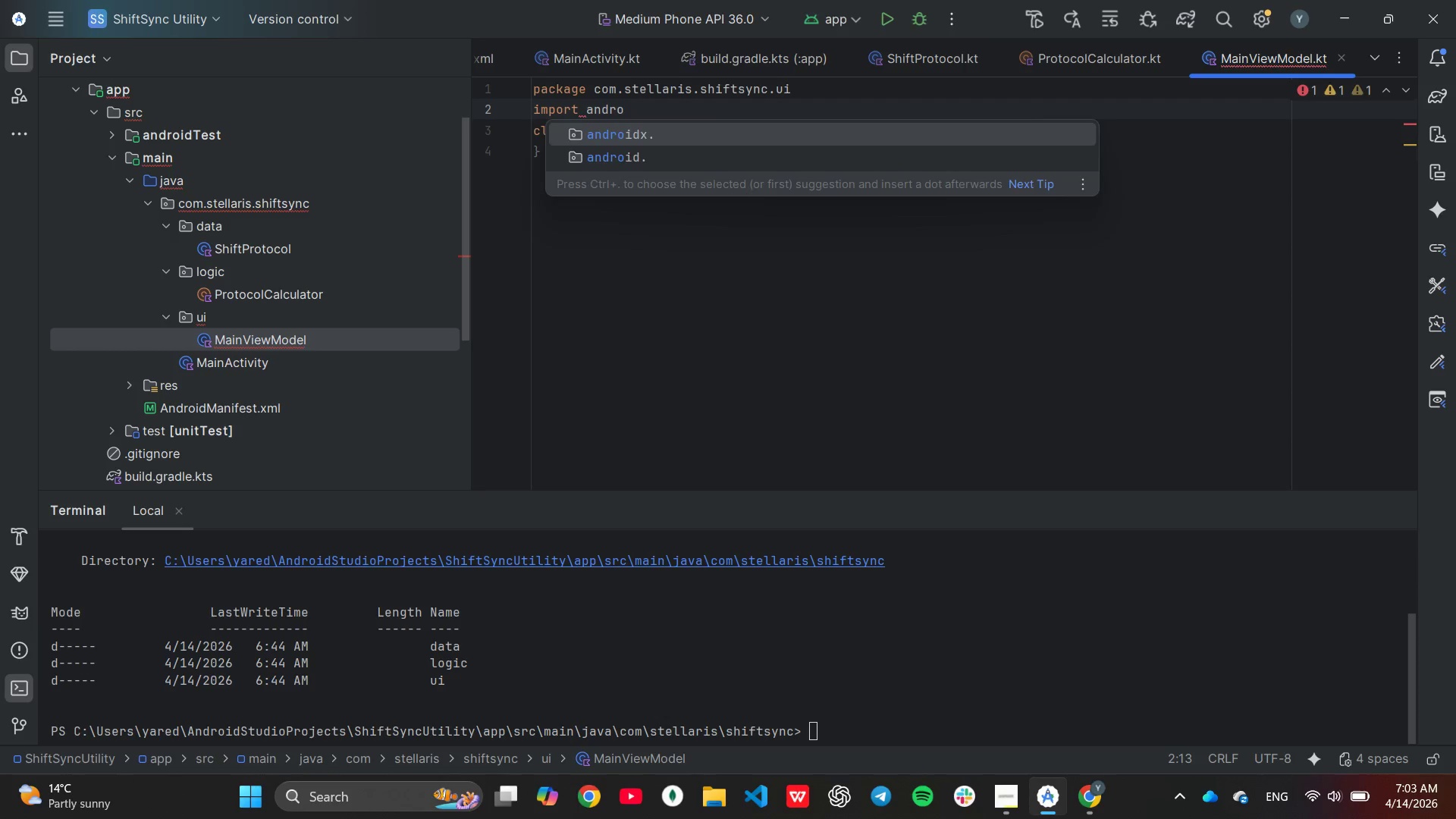 
key(Enter)
 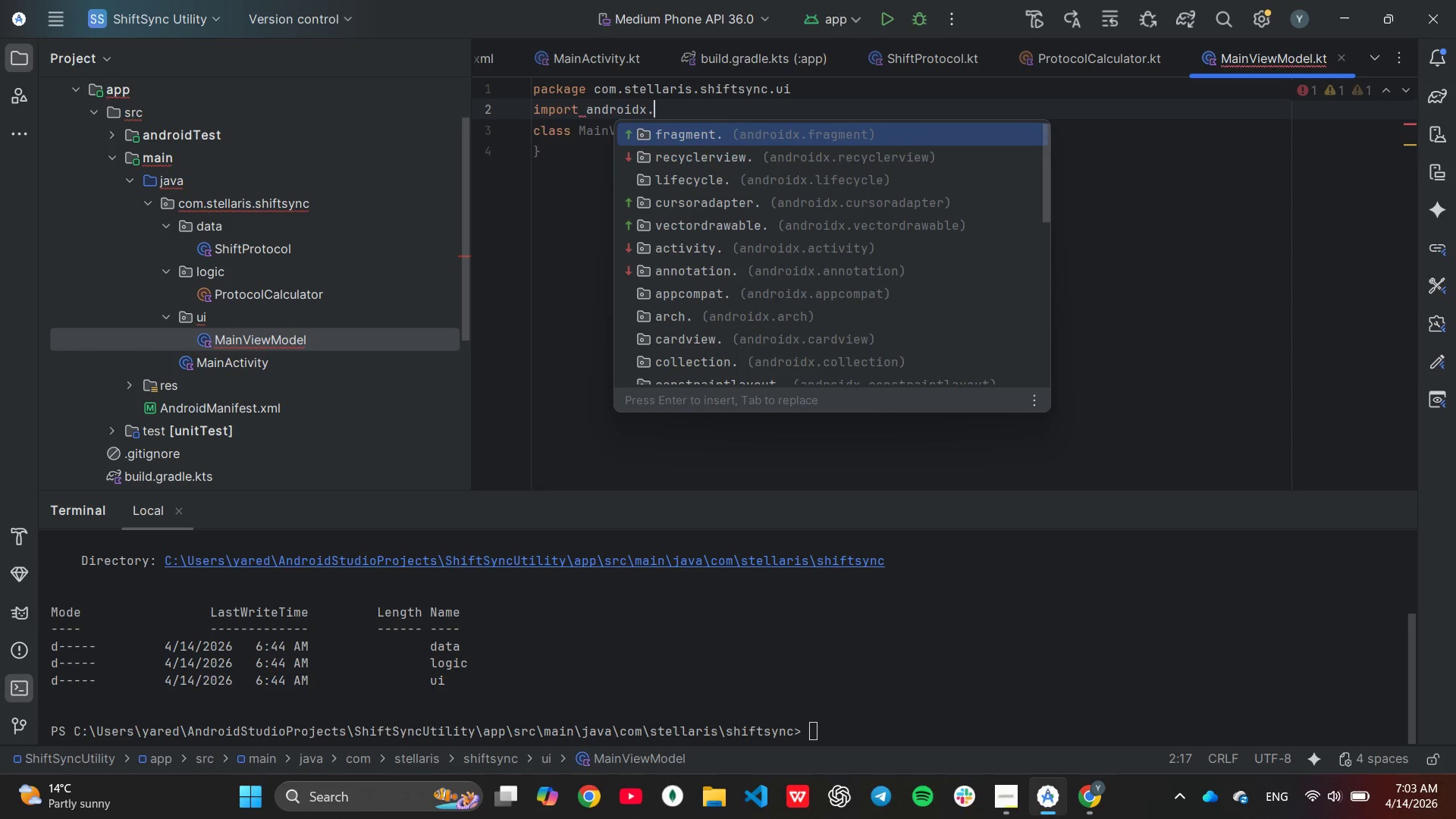 
key(ArrowDown)
 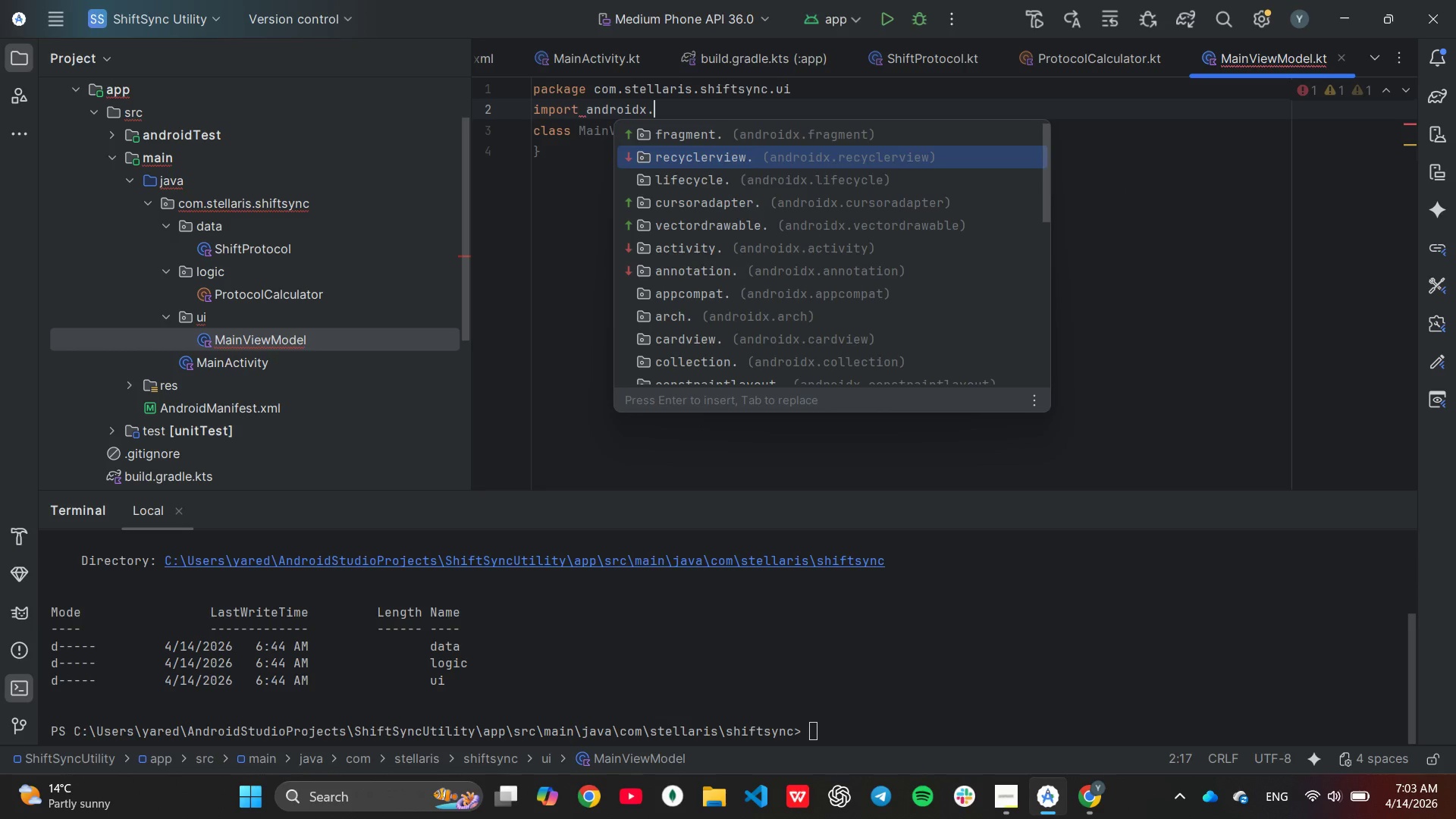 
key(ArrowDown)
 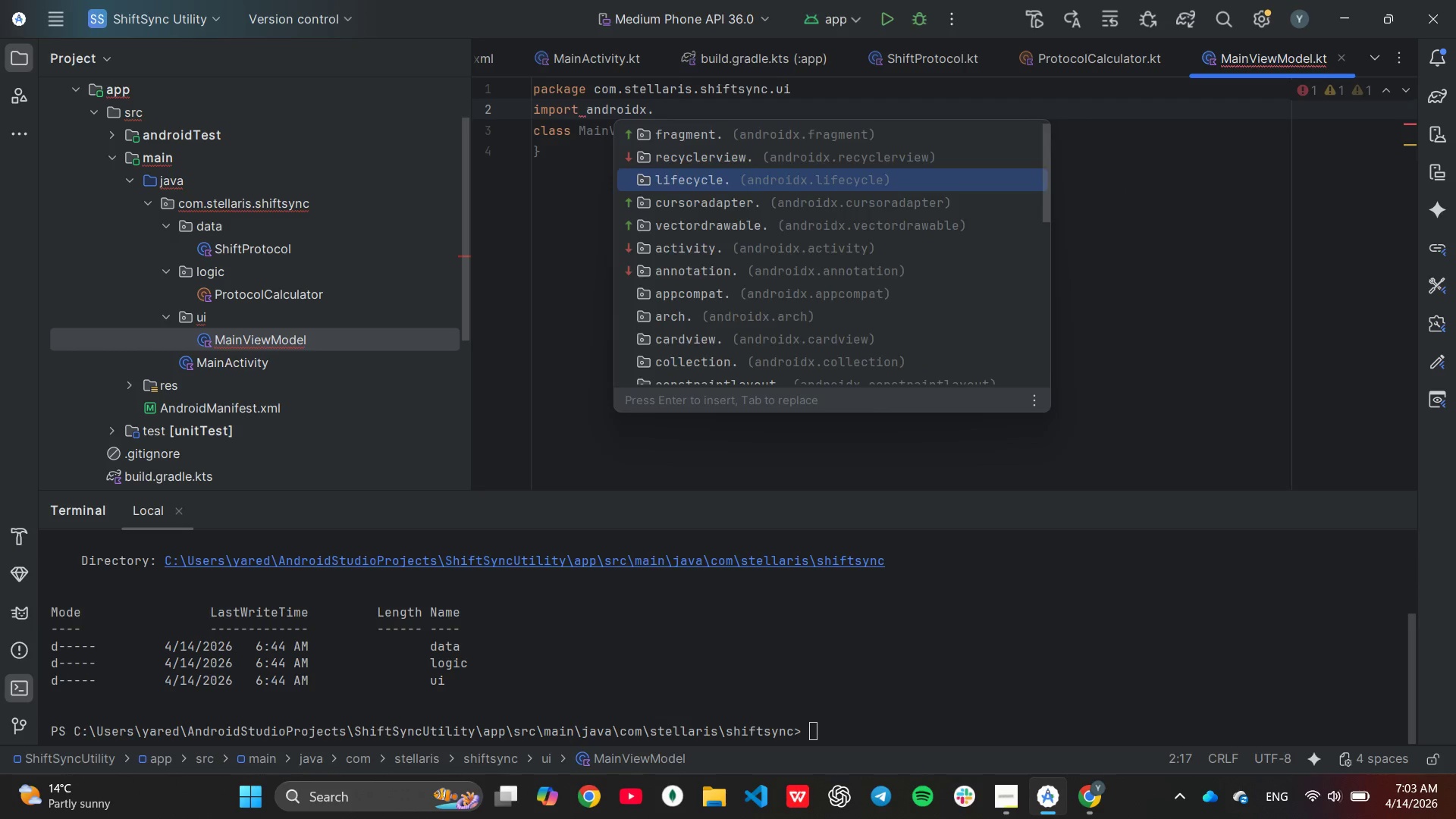 
key(Enter)
 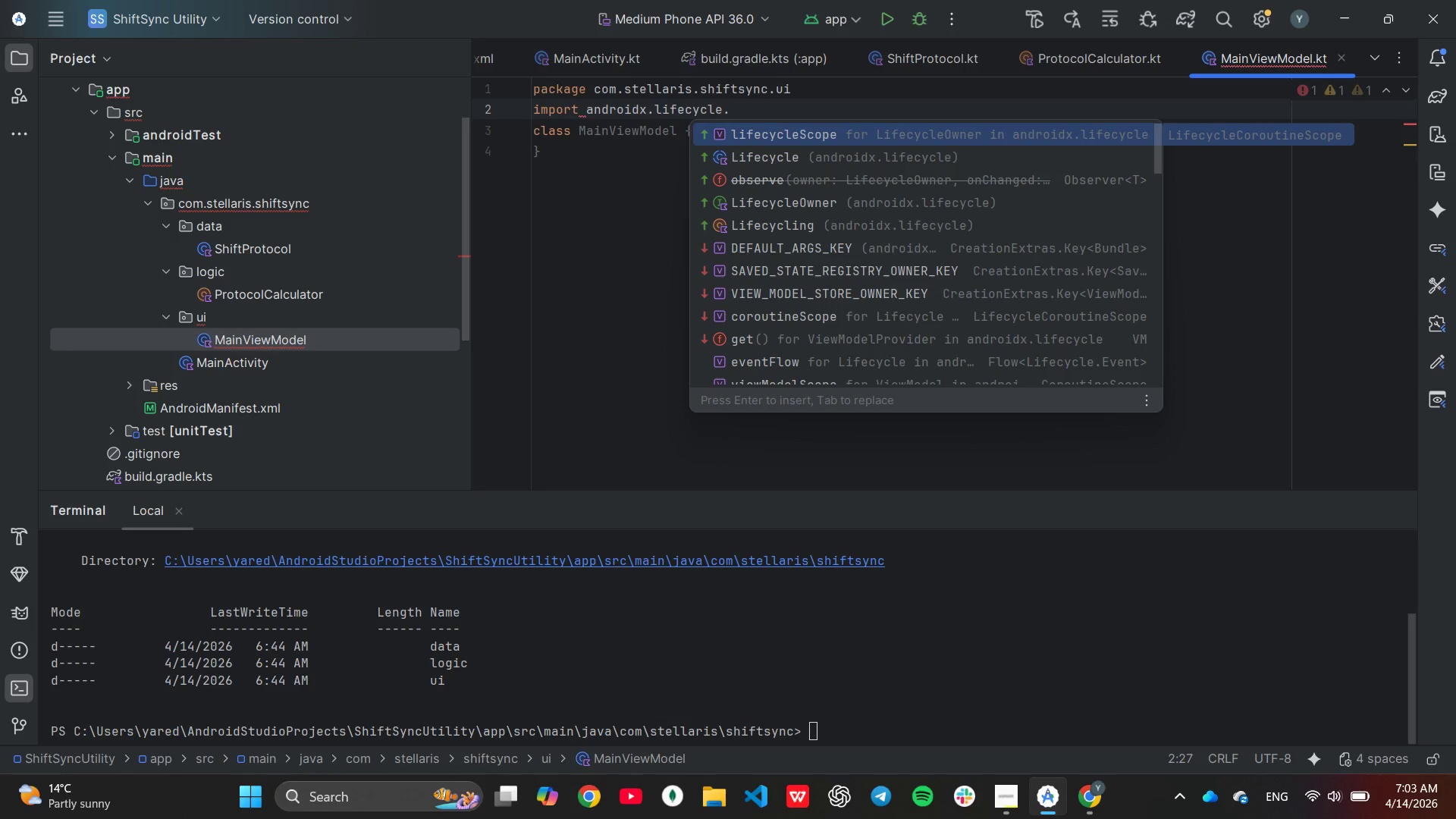 
key(ArrowDown)
 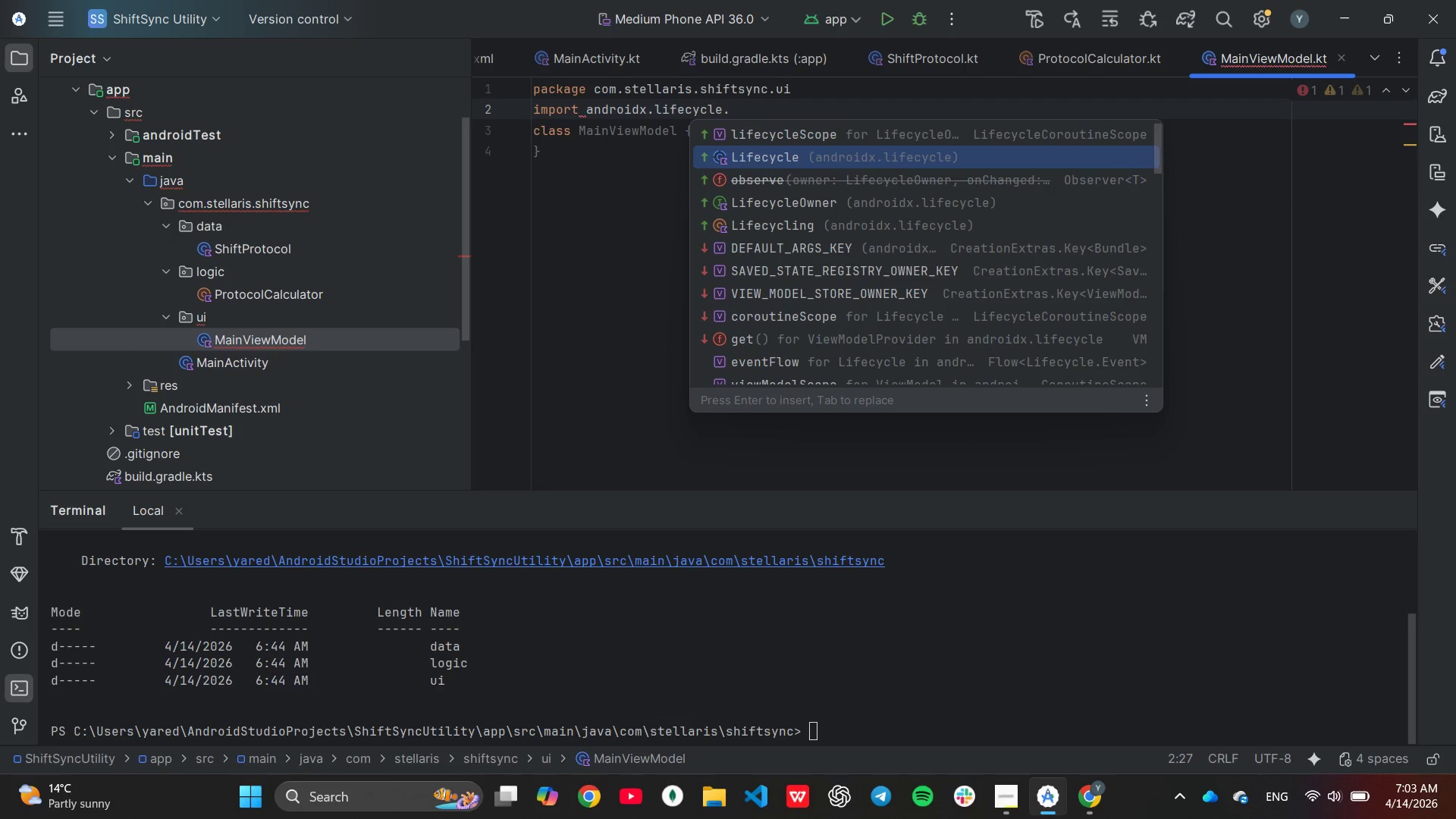 
key(ArrowDown)
 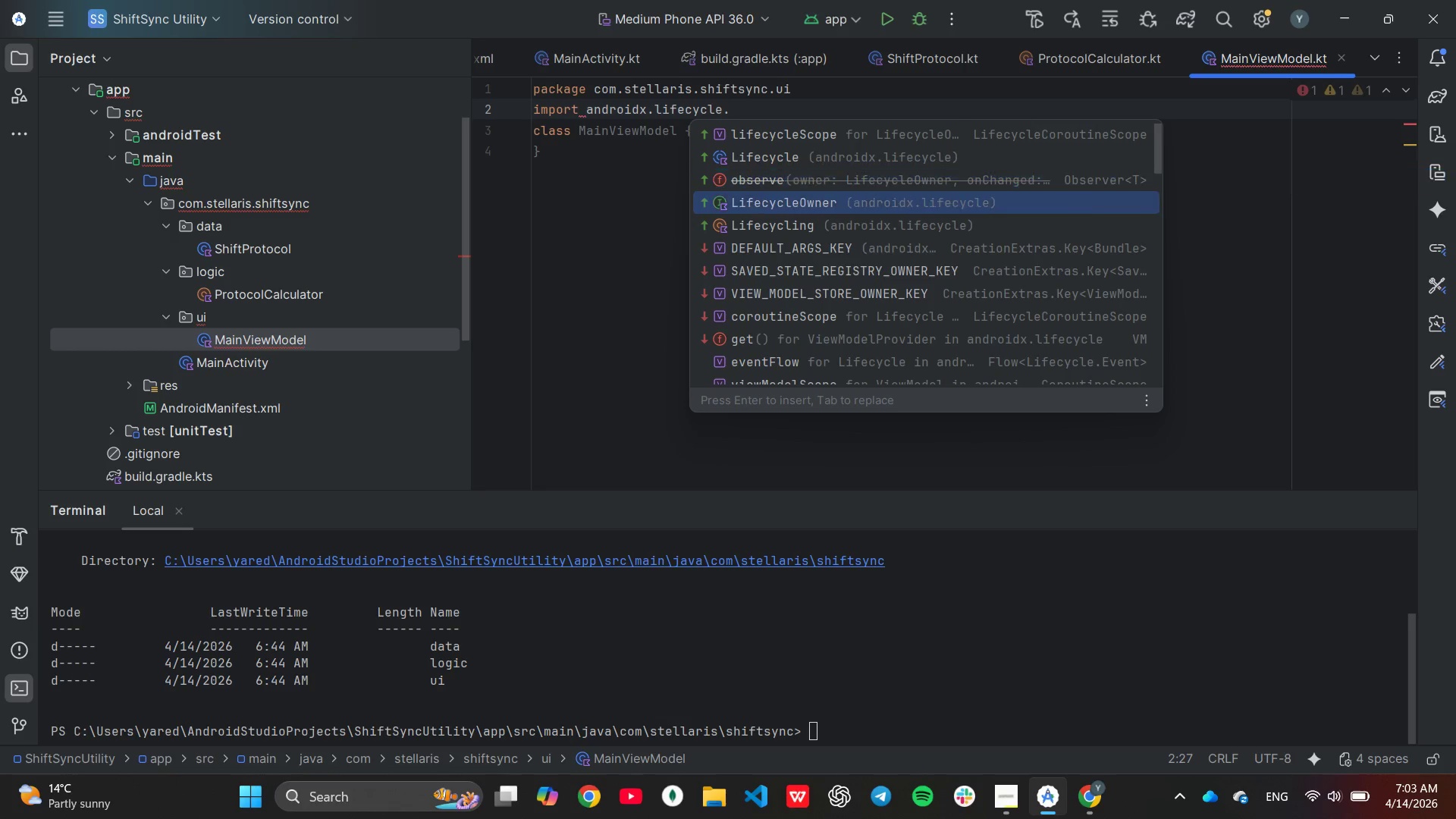 
key(ArrowDown)
 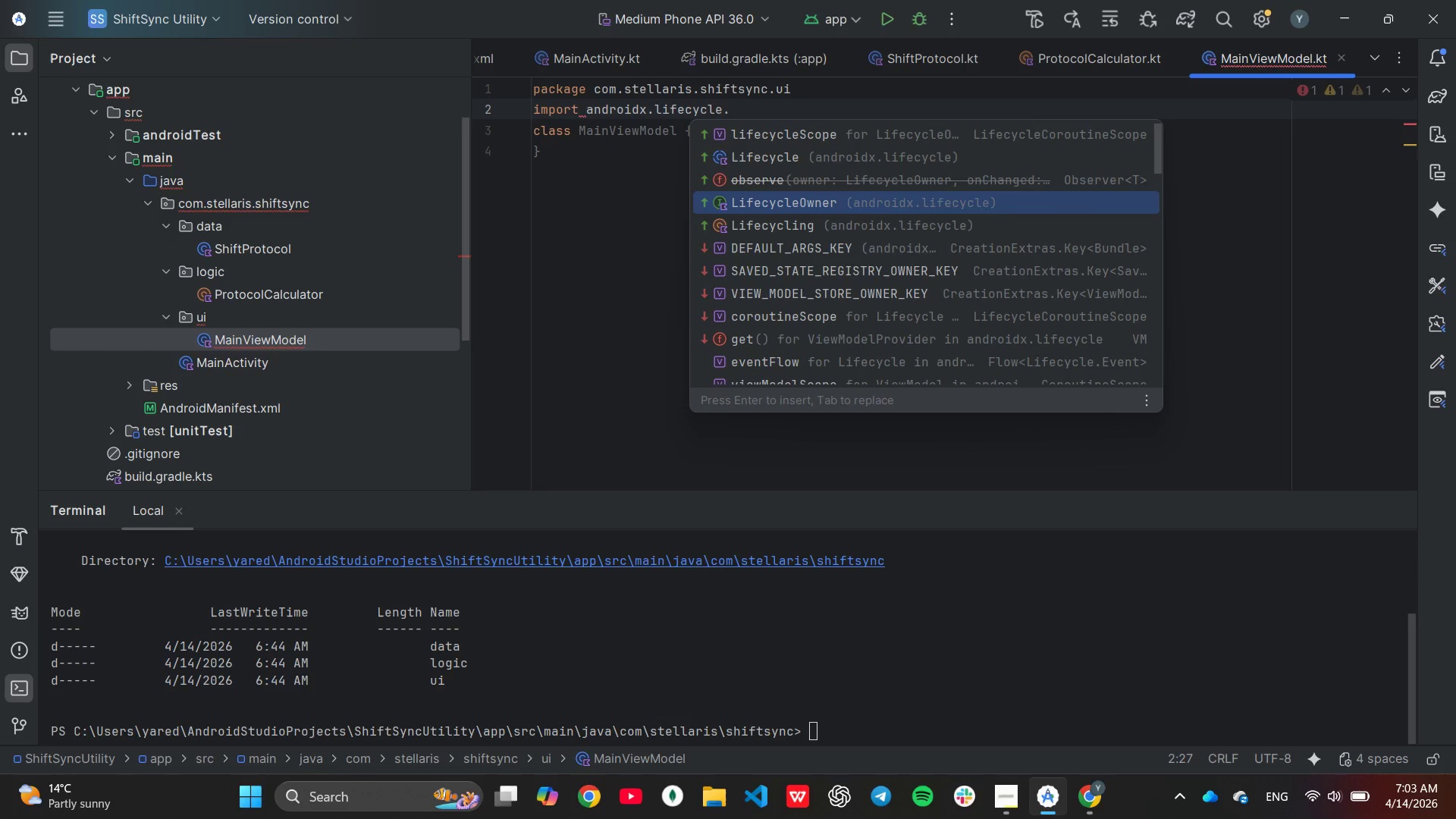 
key(ArrowUp)
 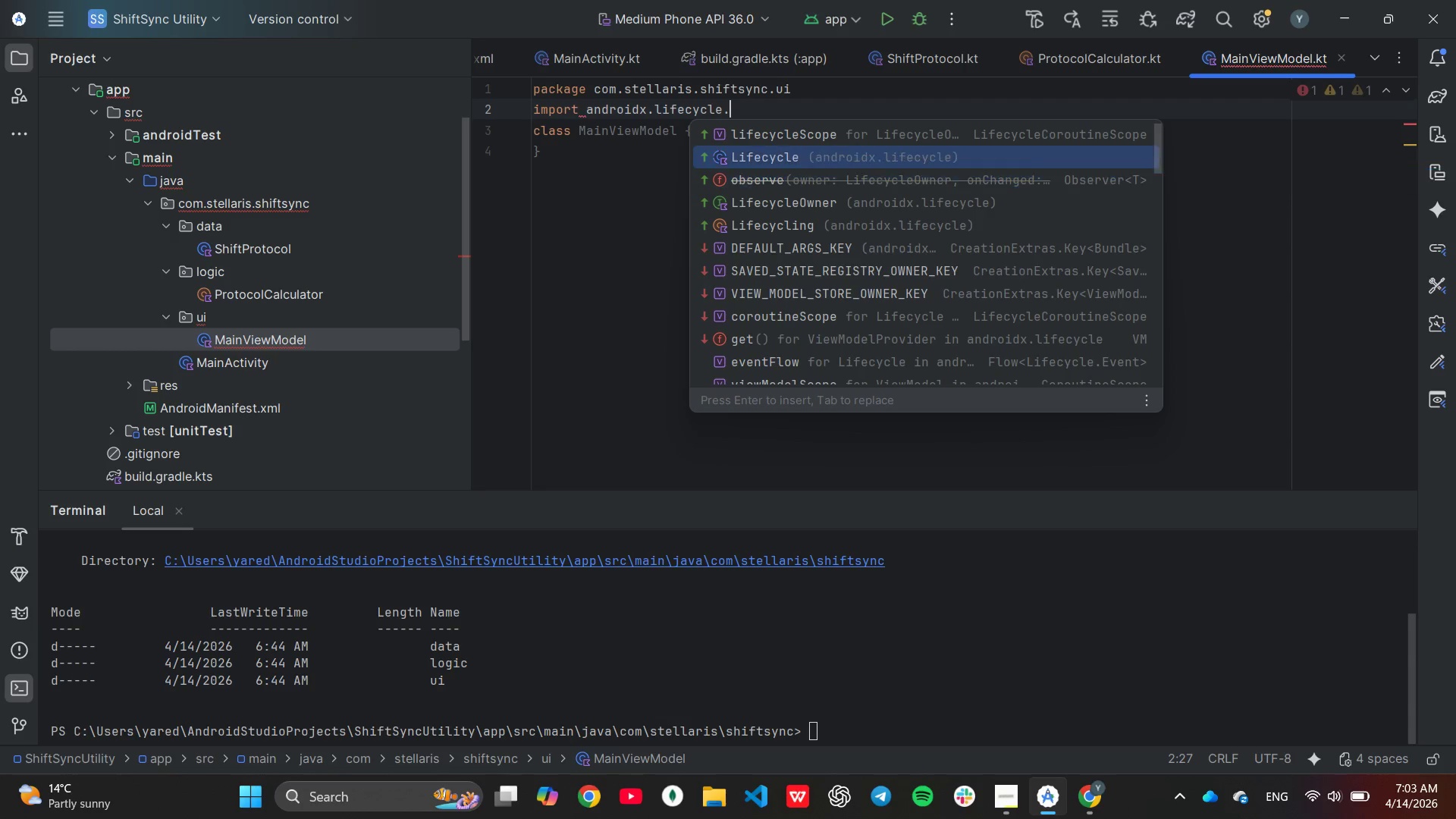 
key(ArrowUp)
 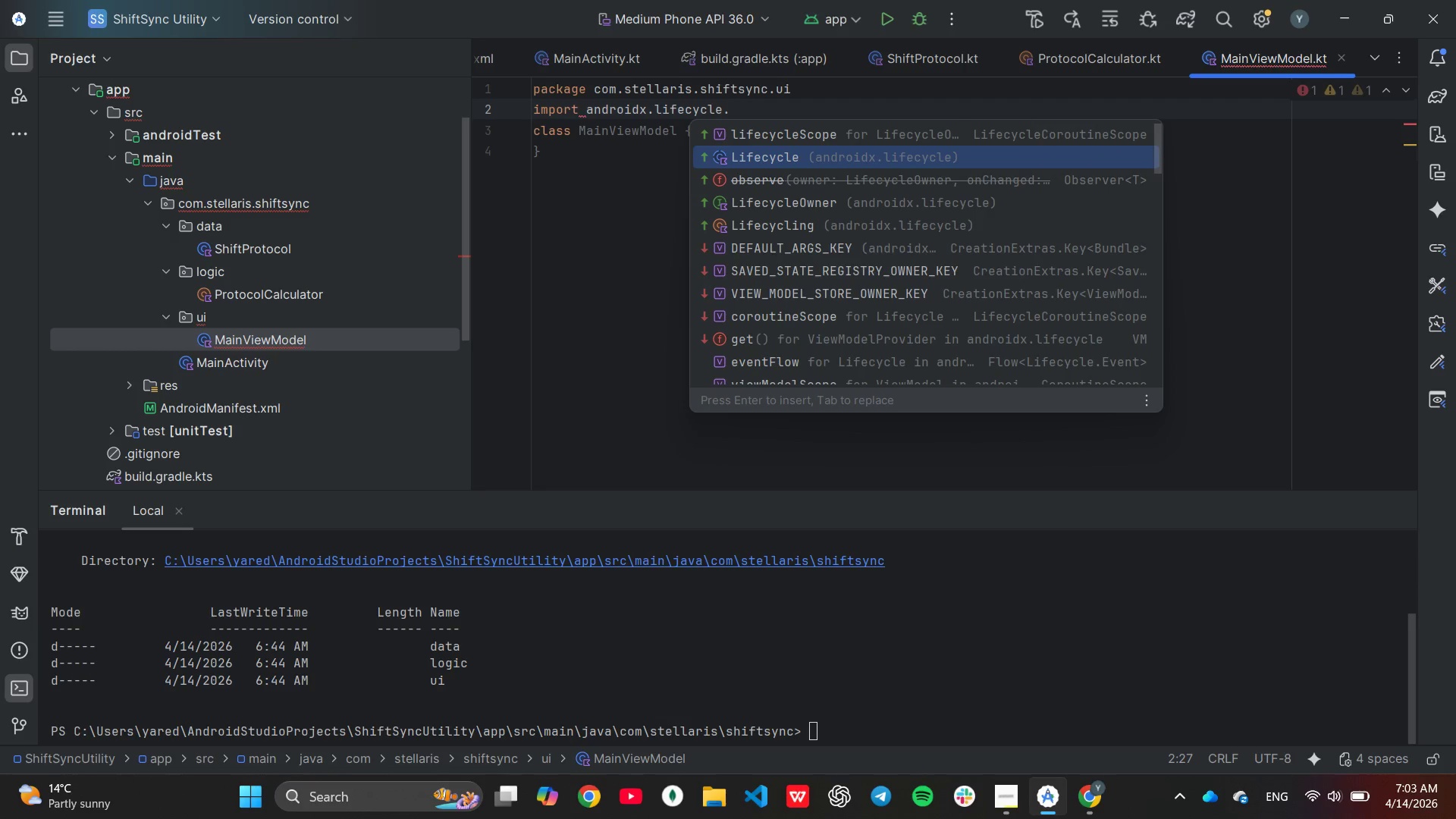 
key(ArrowUp)
 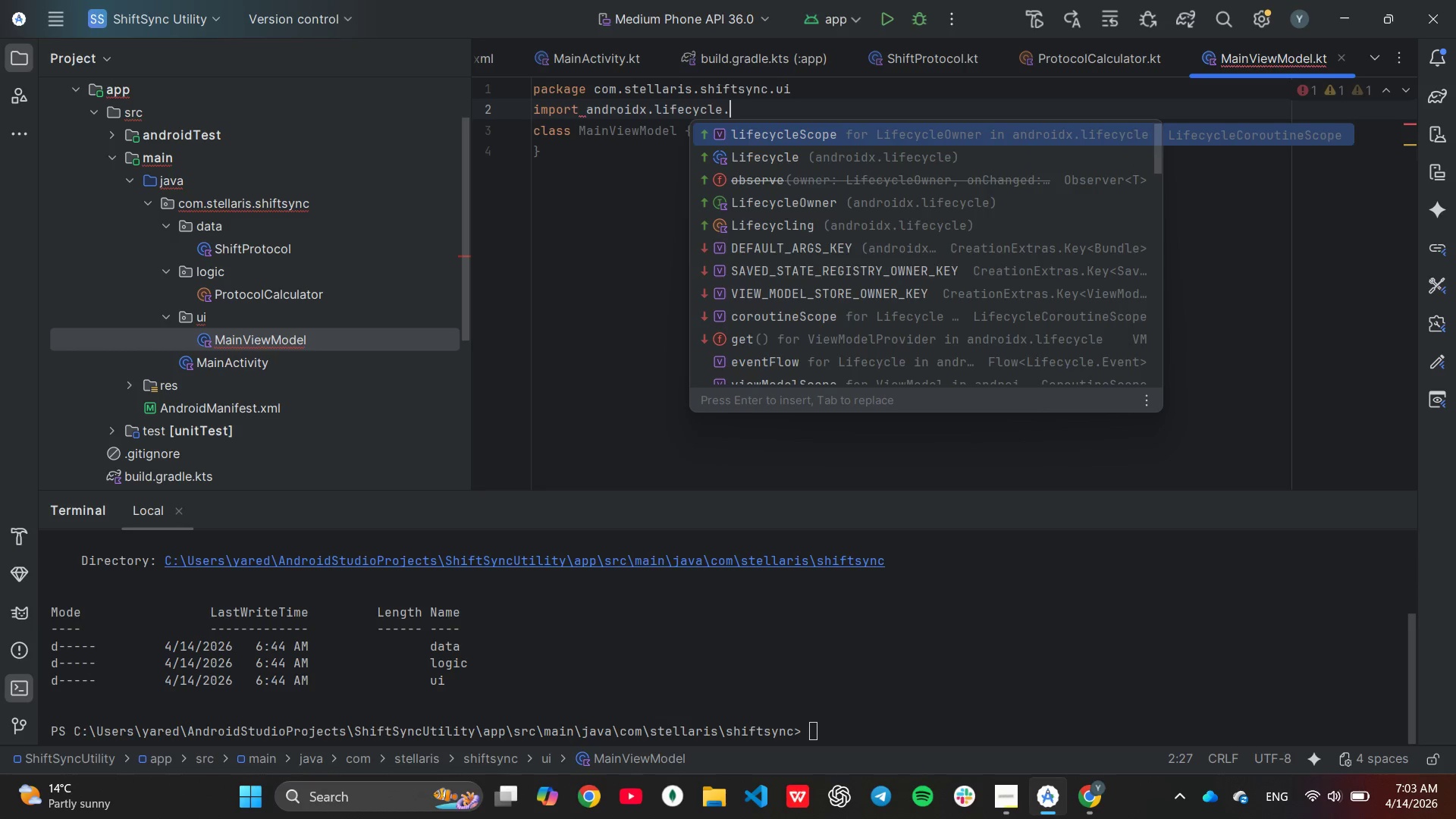 
key(ArrowUp)
 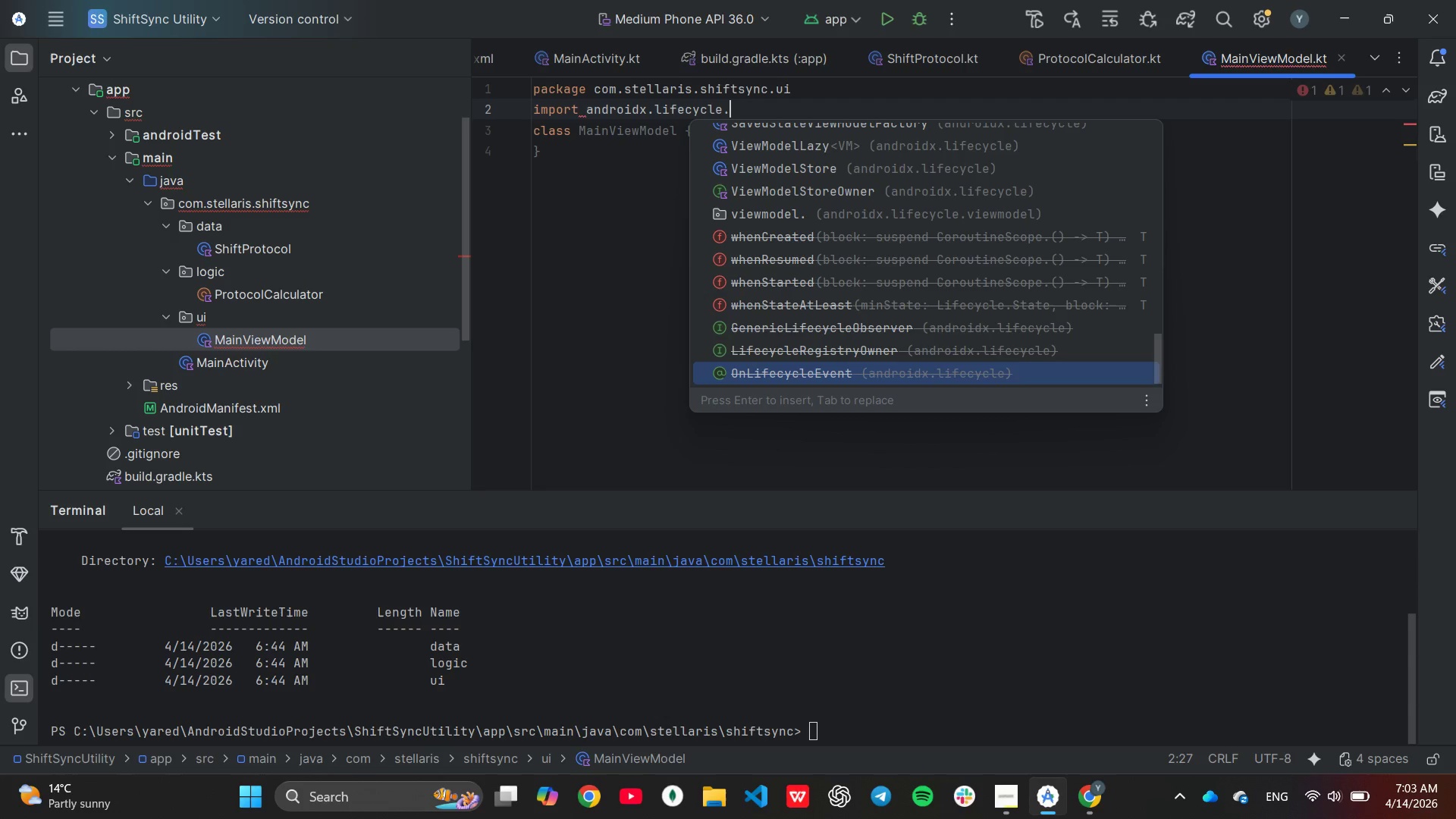 
type(Lived)
 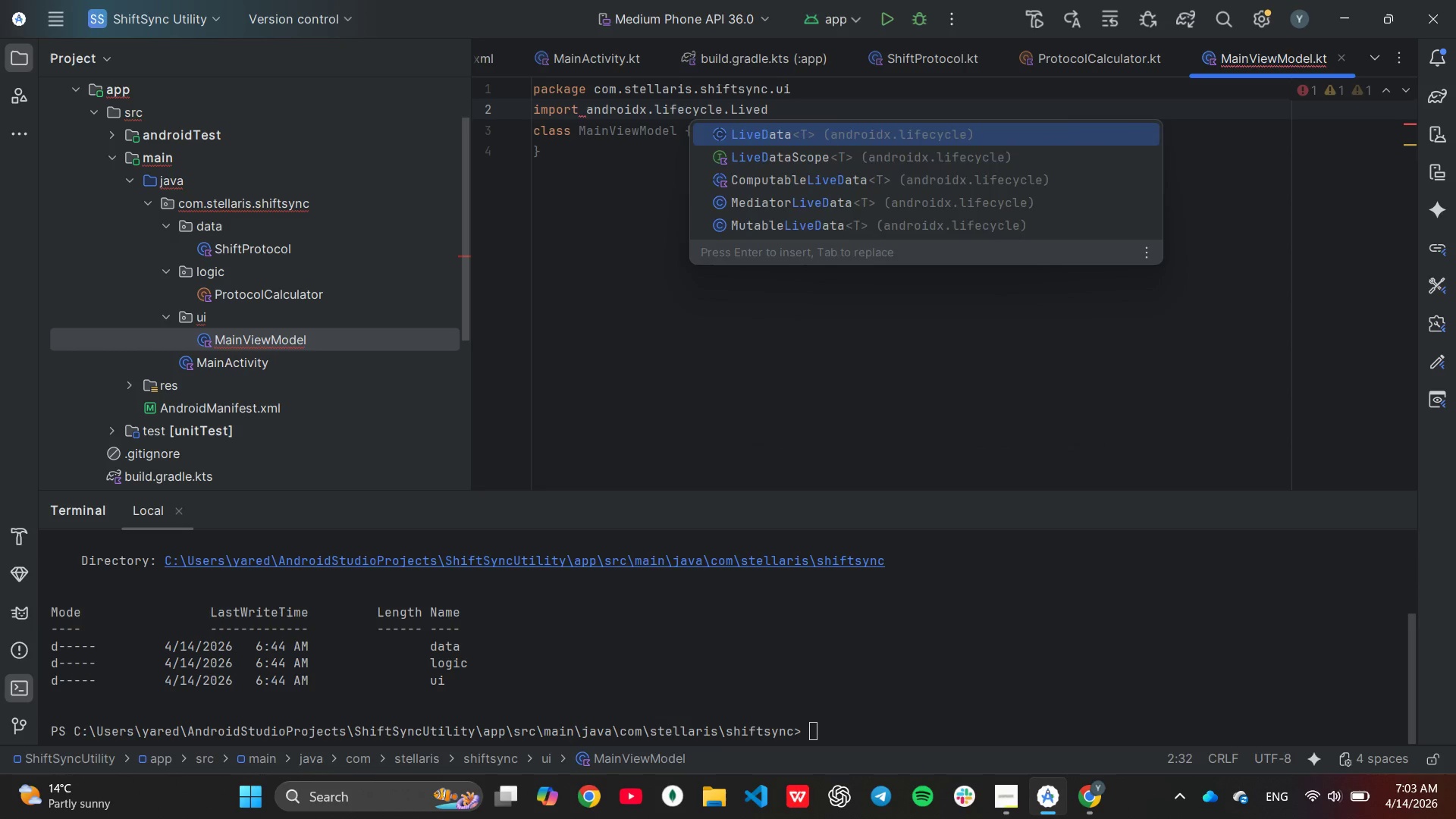 
key(Enter)
 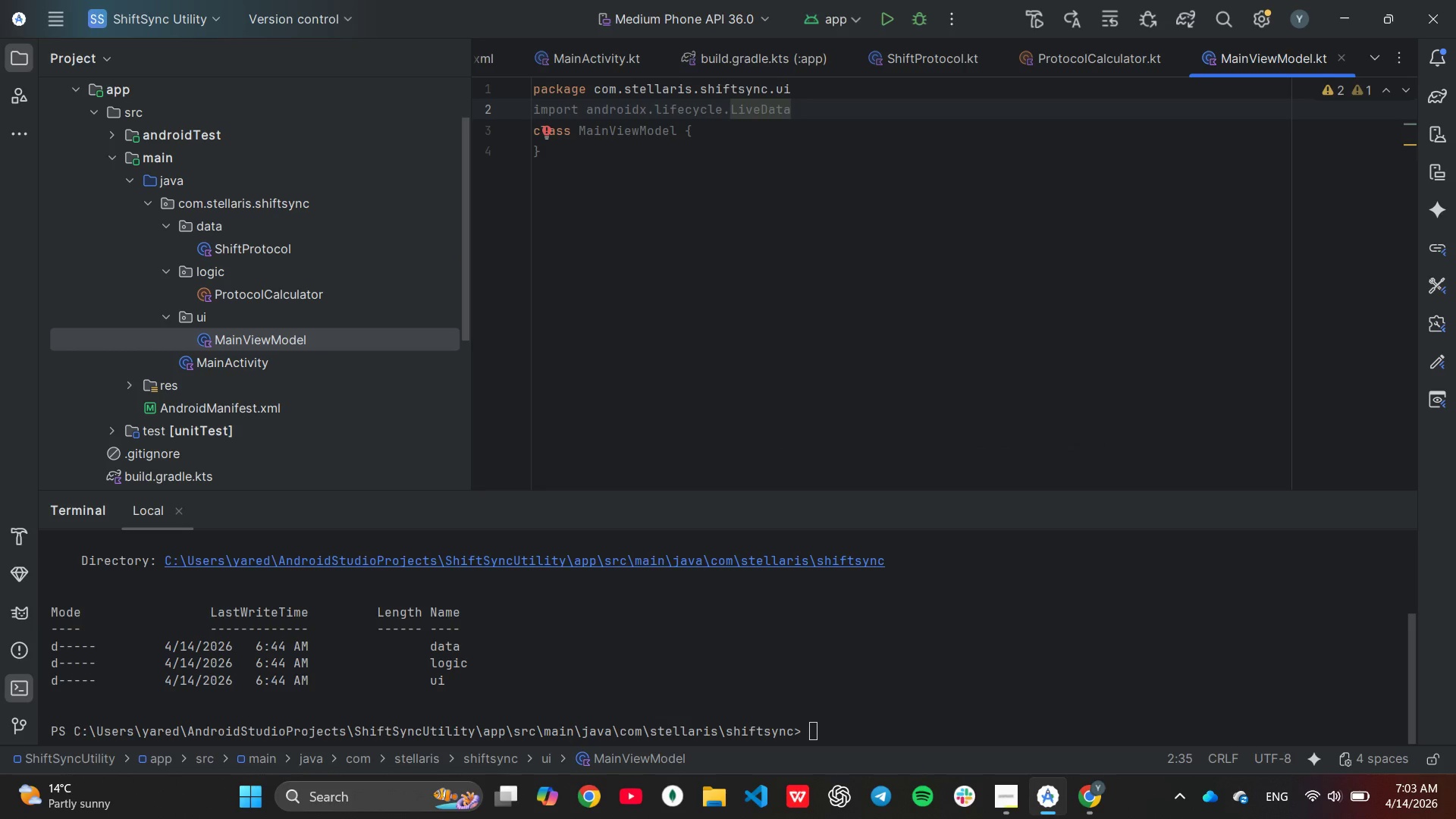 
key(Enter)
 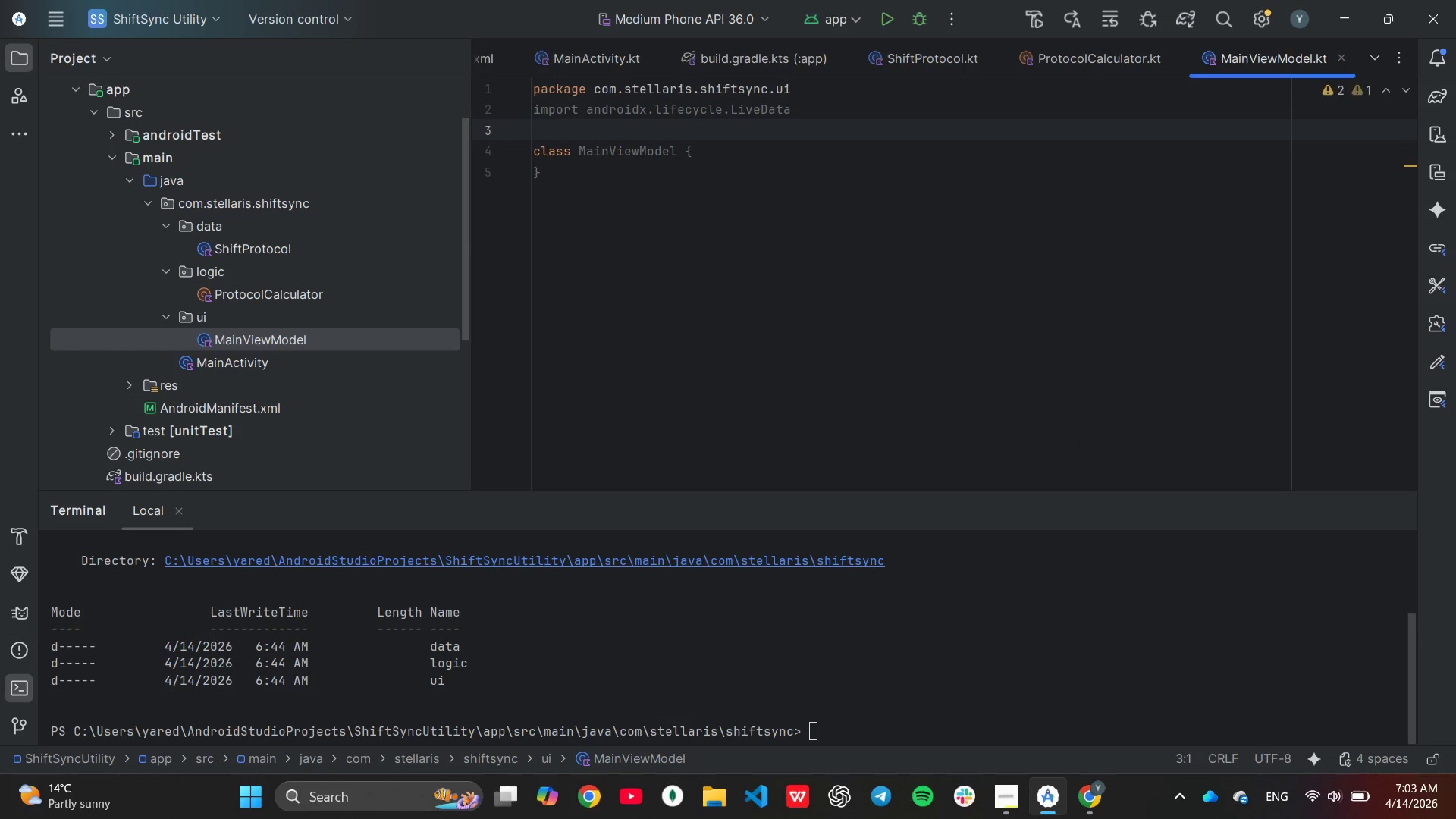 
type(im)
 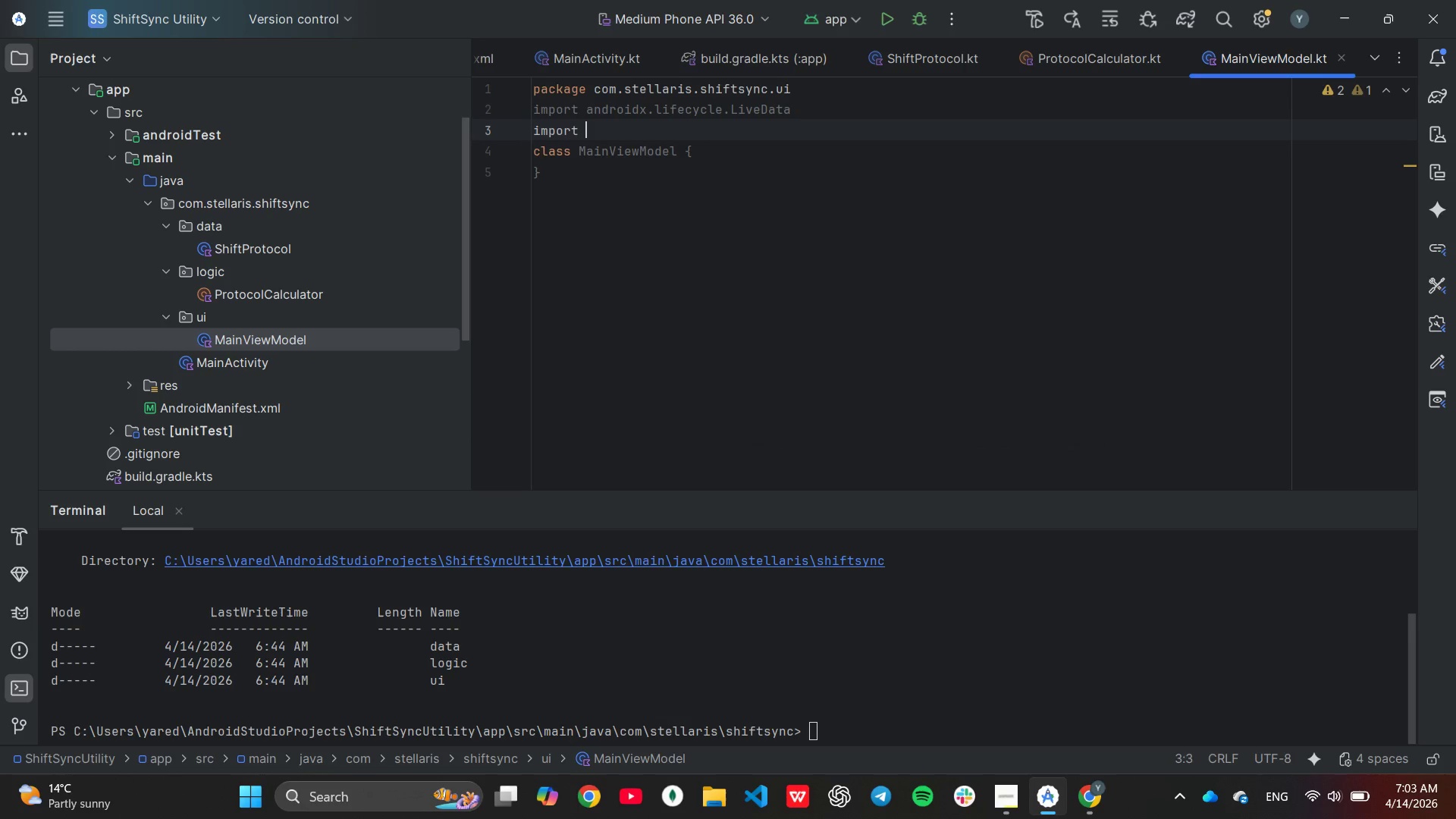 
key(Enter)
 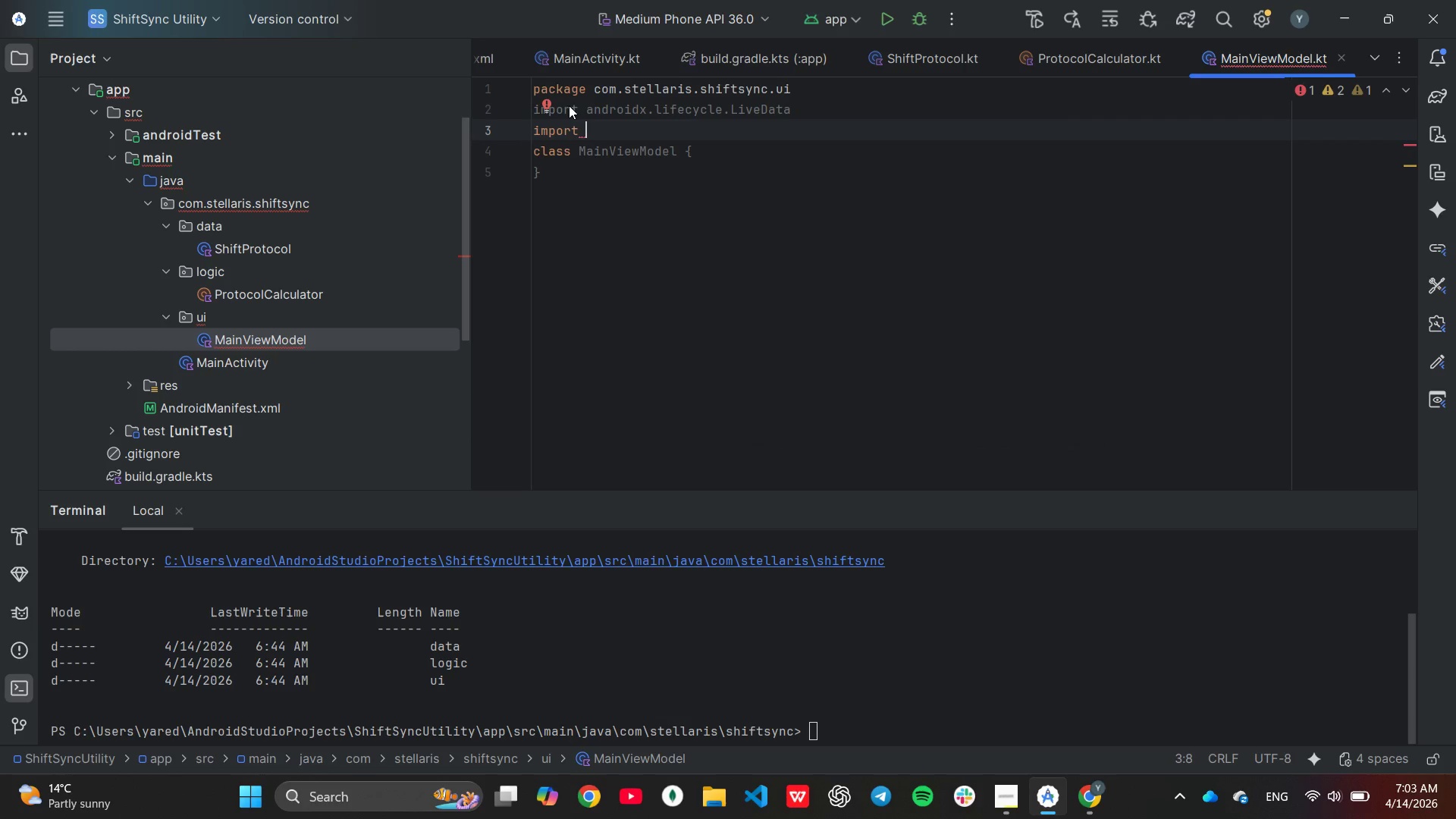 
type(an)
 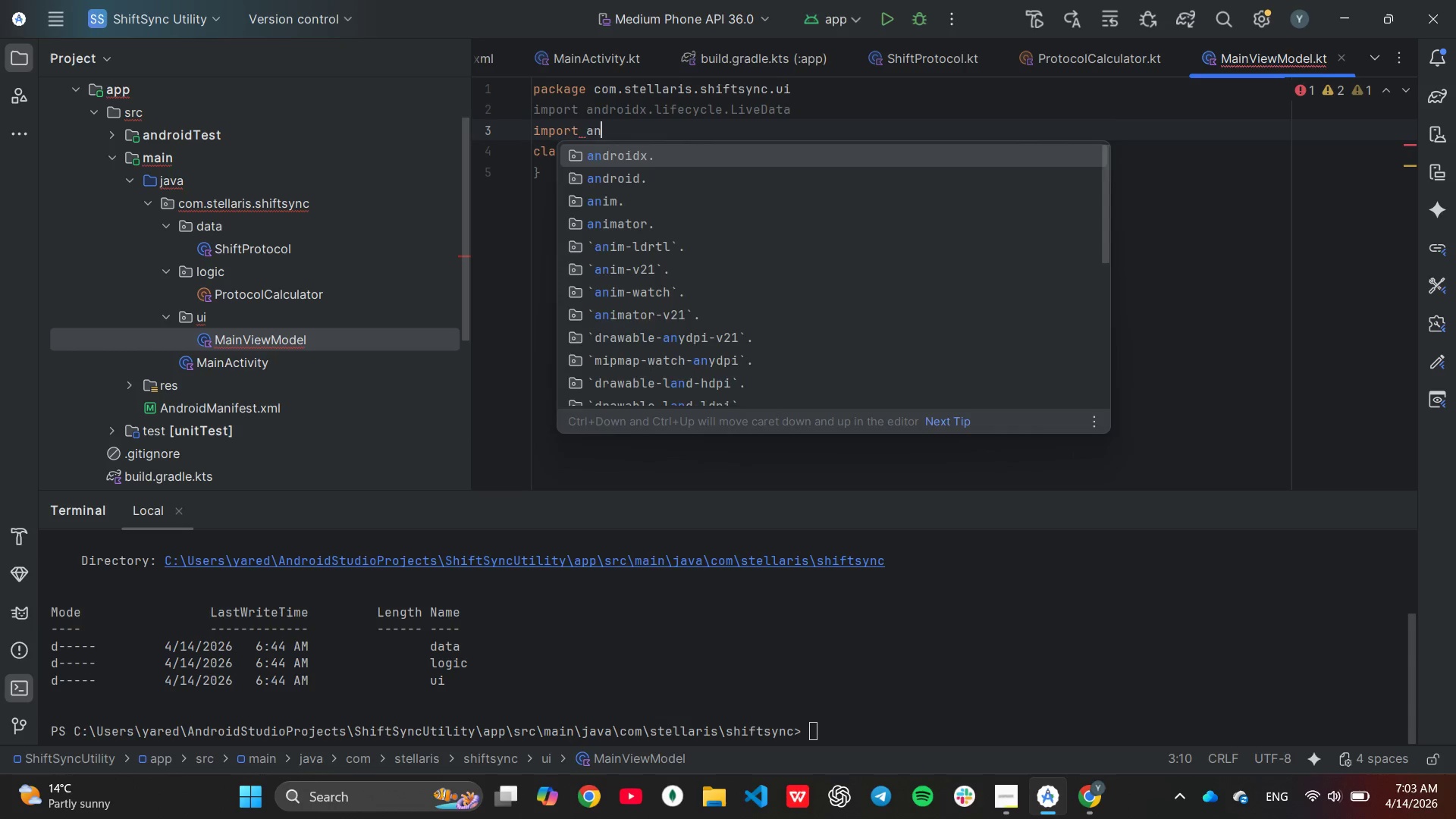 
key(Enter)
 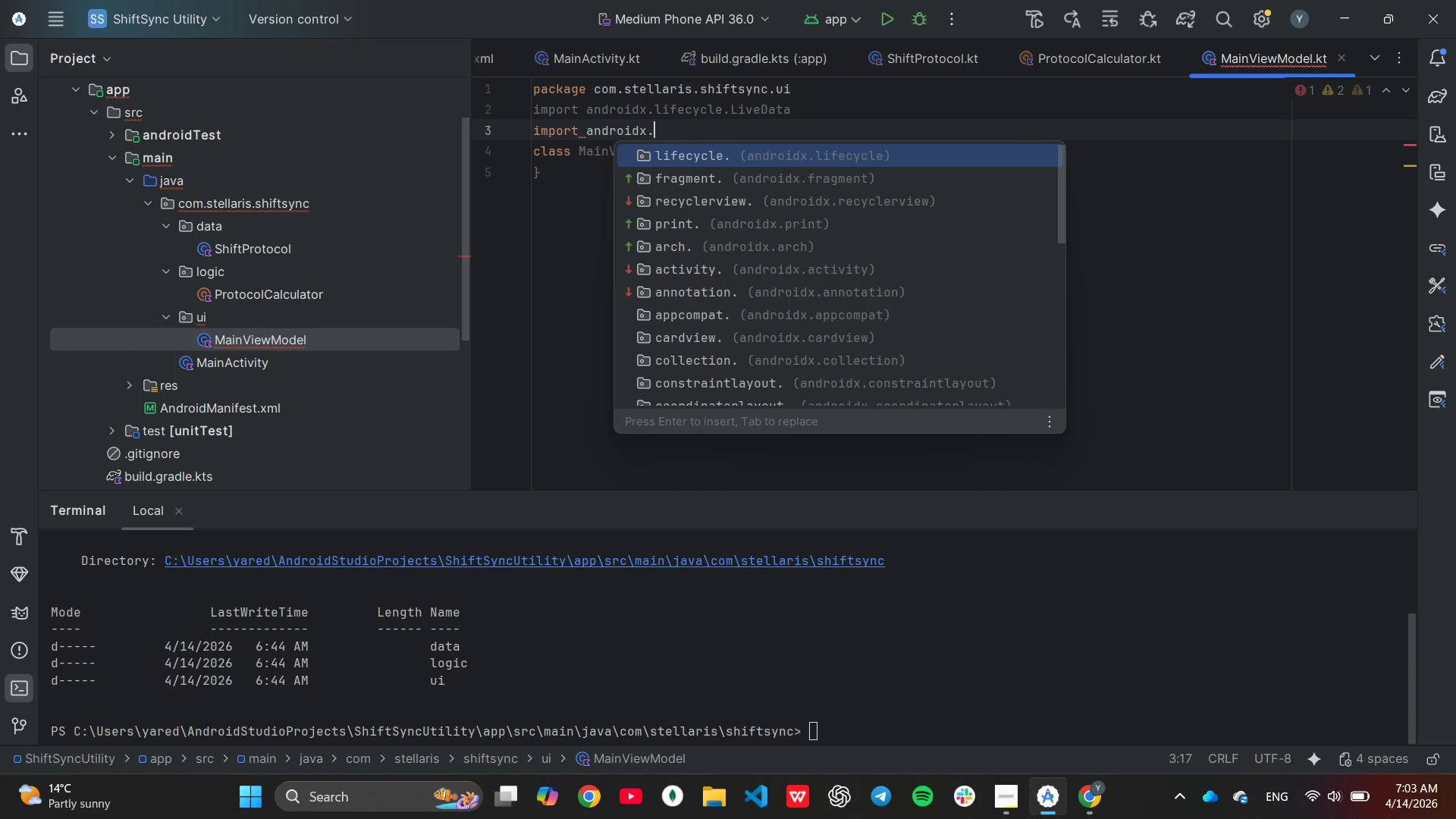 
key(Enter)
 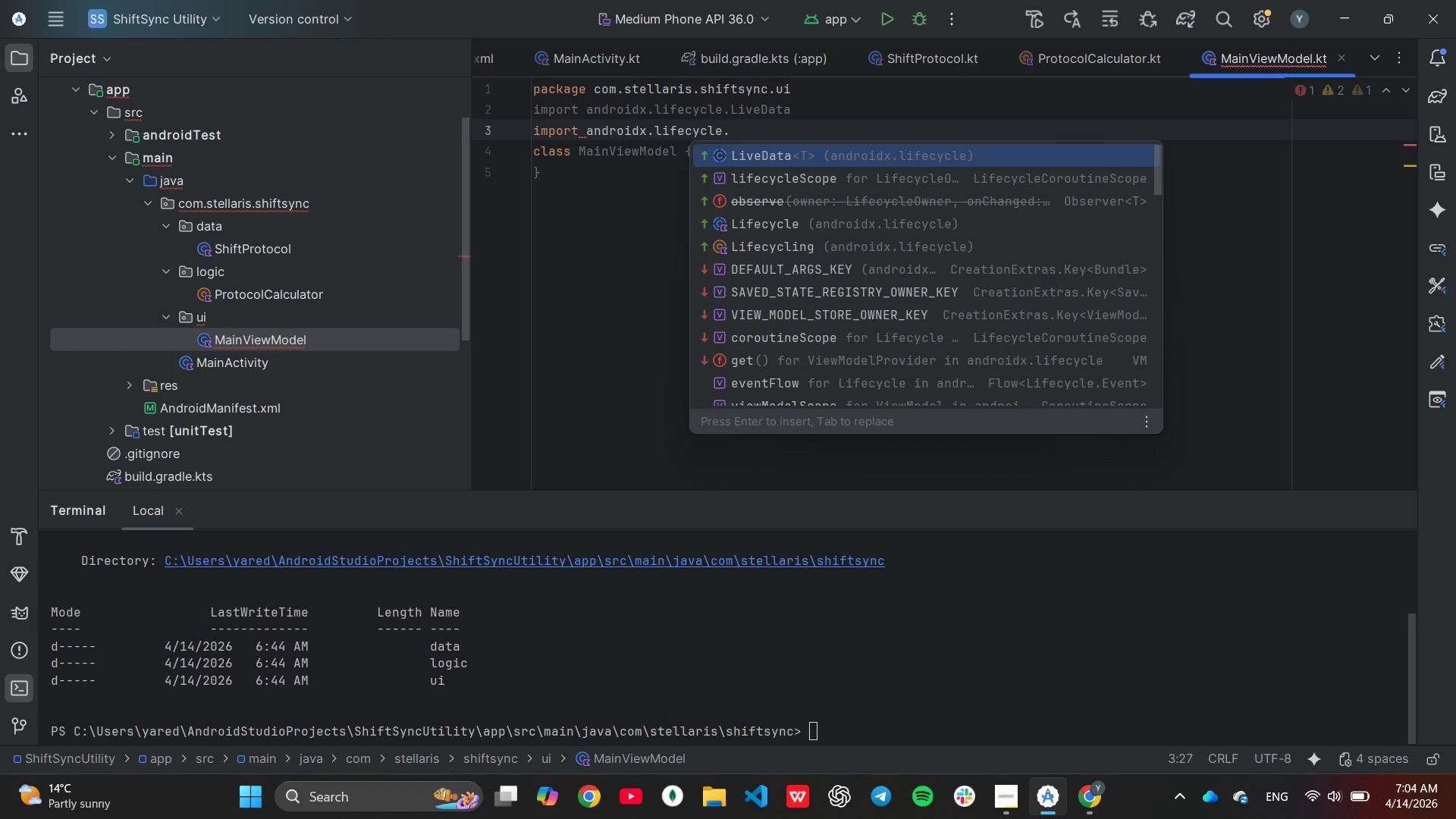 
key(Shift+ShiftLeft)
 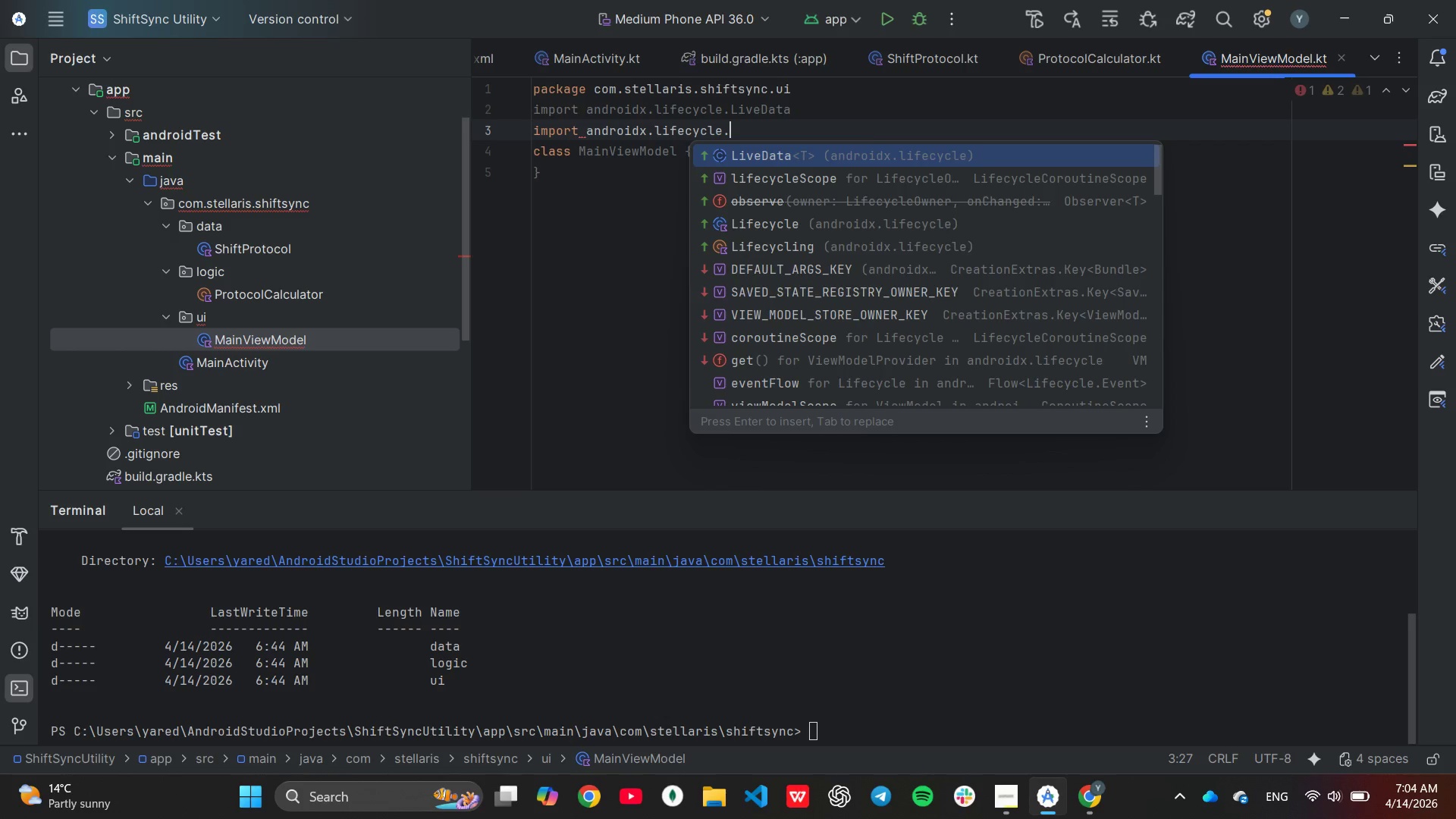 
key(Shift+M)
 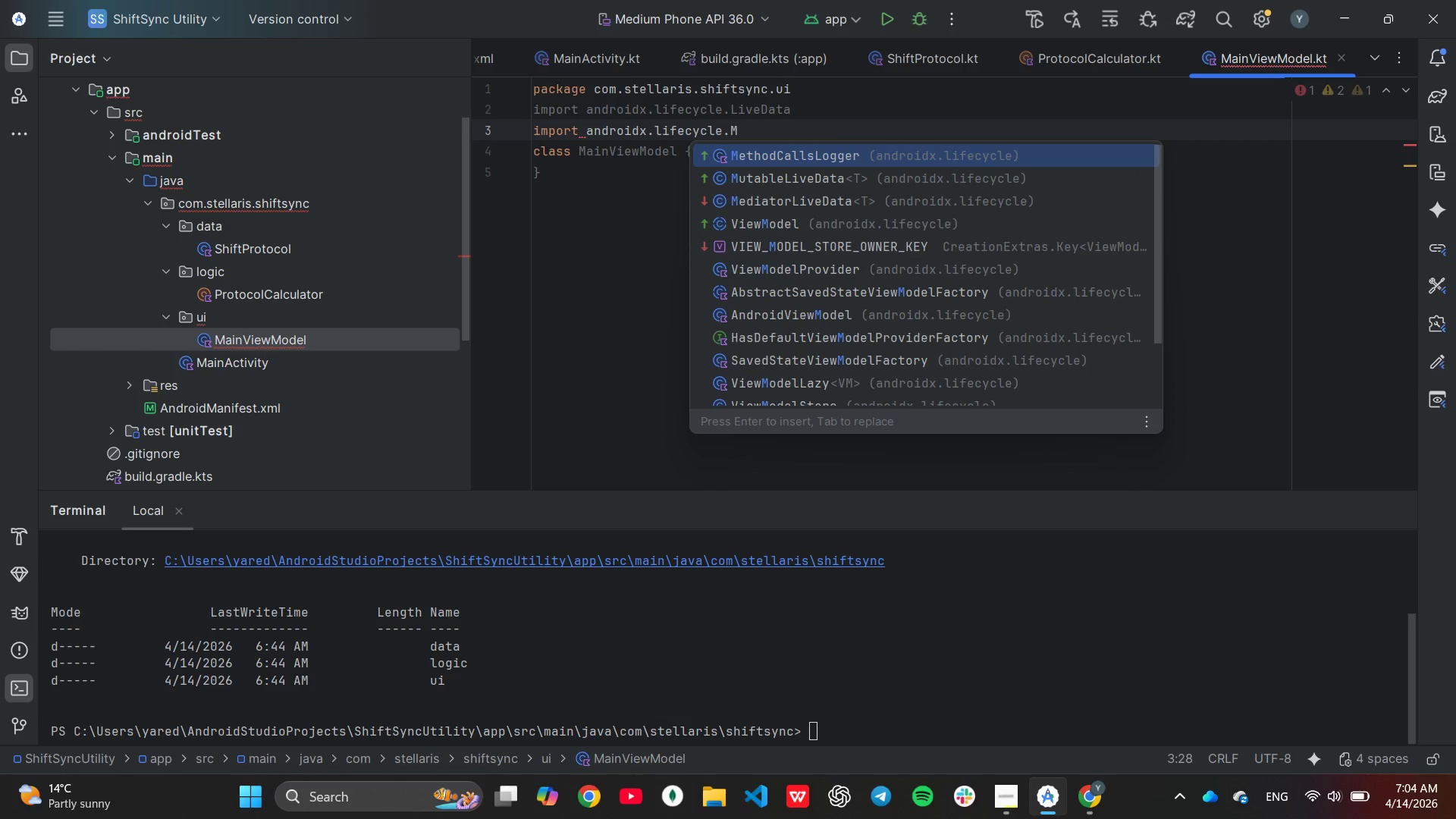 
wait(5.27)
 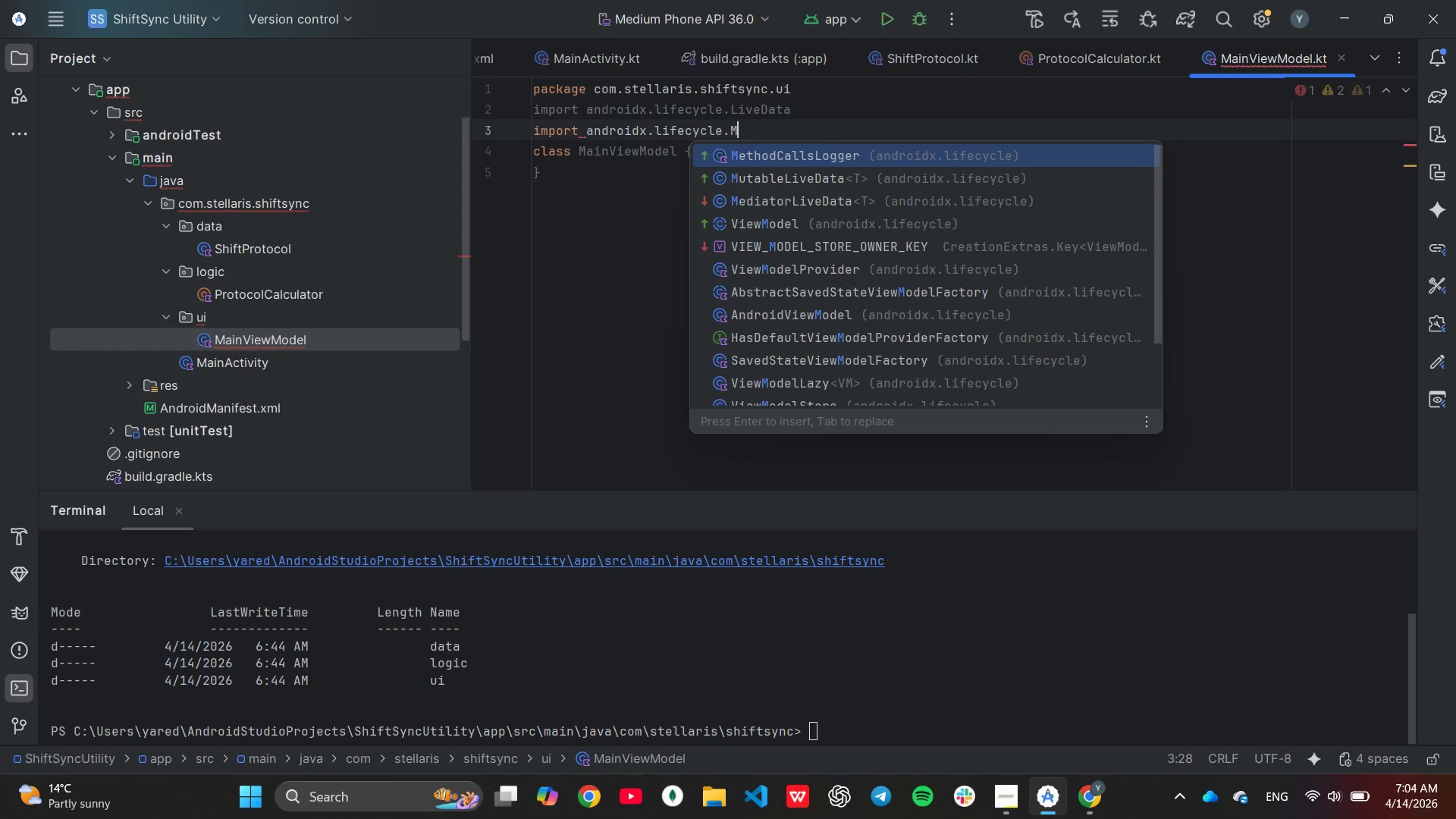 
type(utableCorner)
 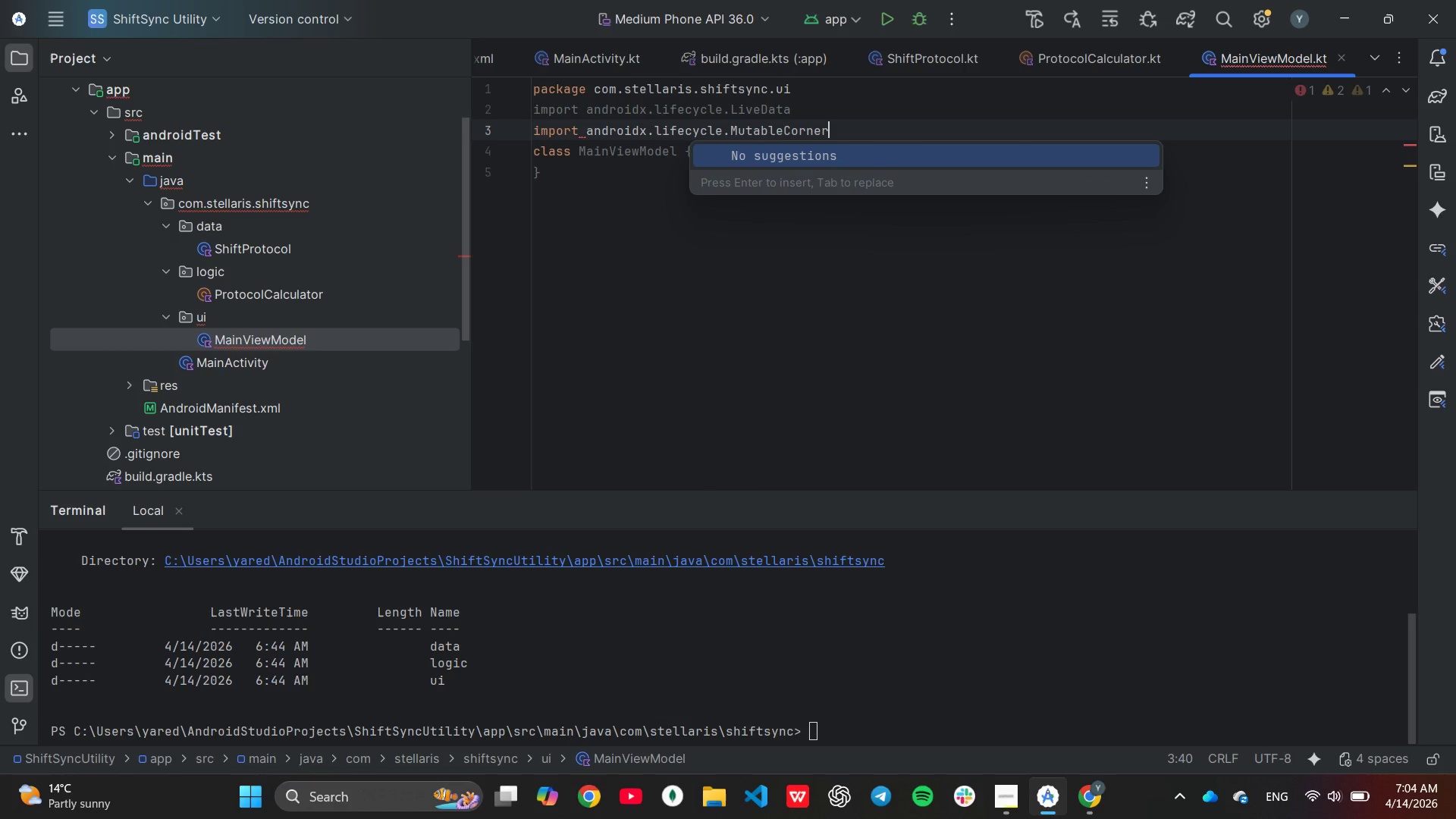 
key(Enter)
 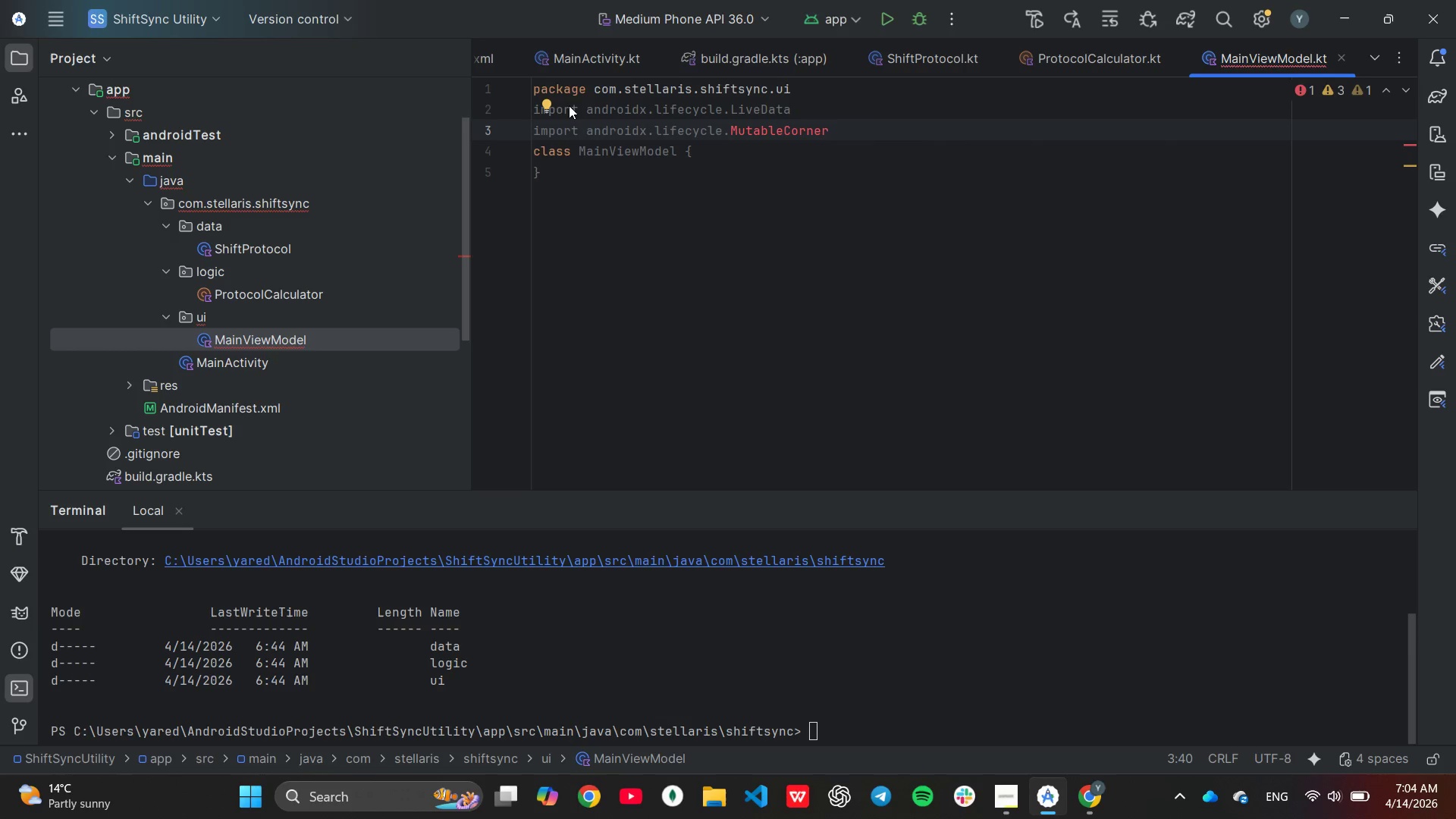 
wait(5.36)
 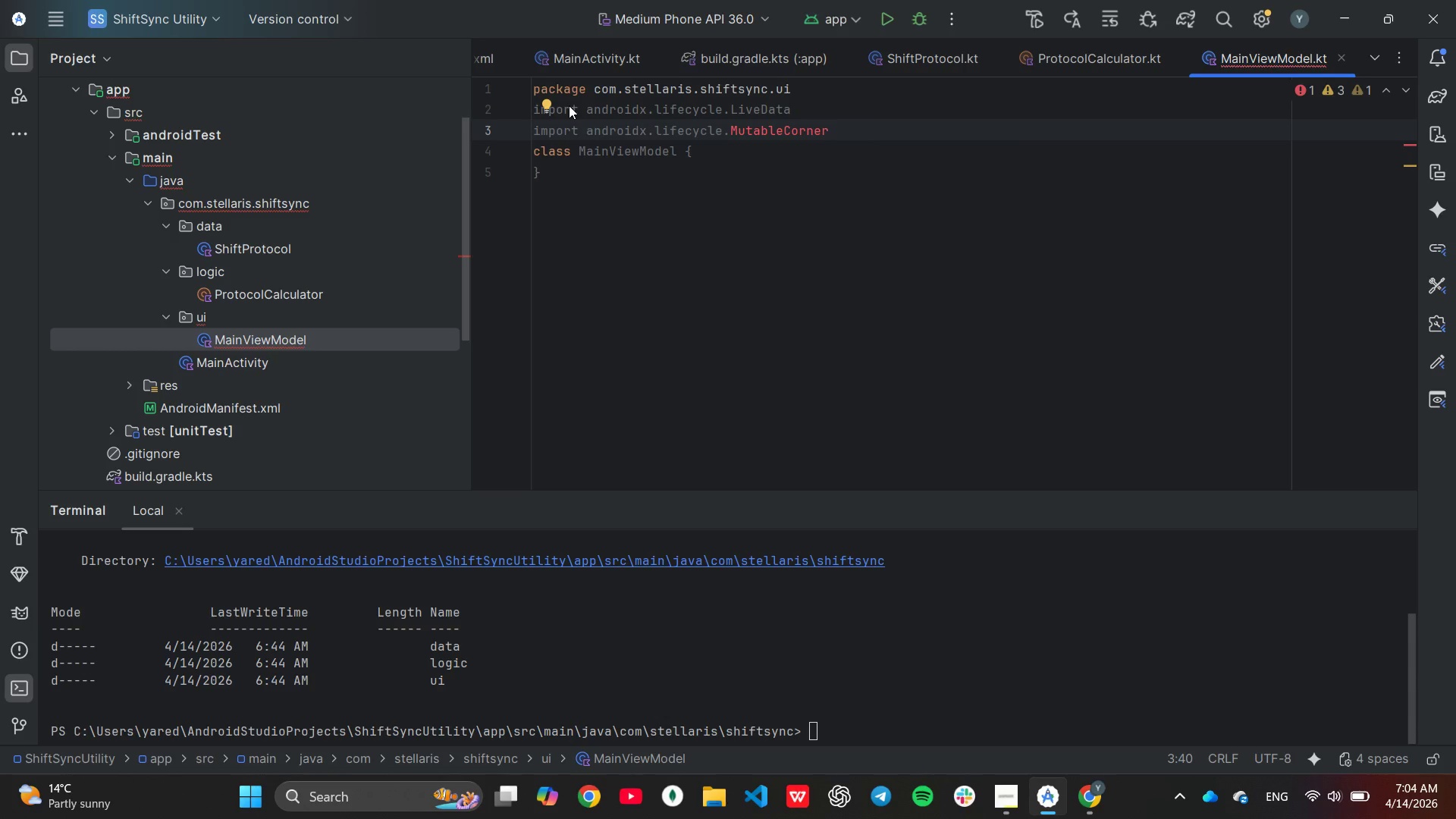 
key(Enter)
 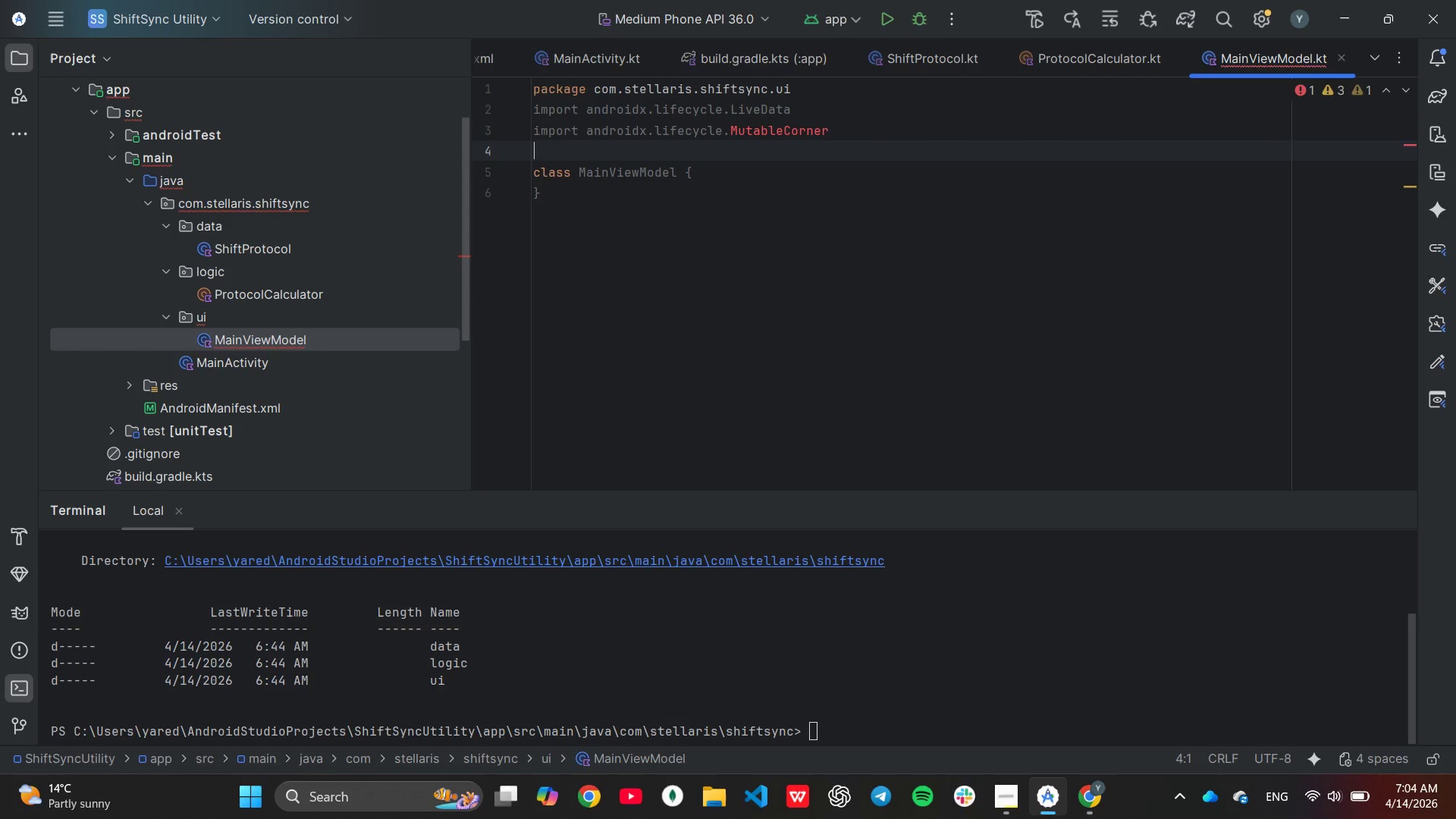 
key(Backspace)
 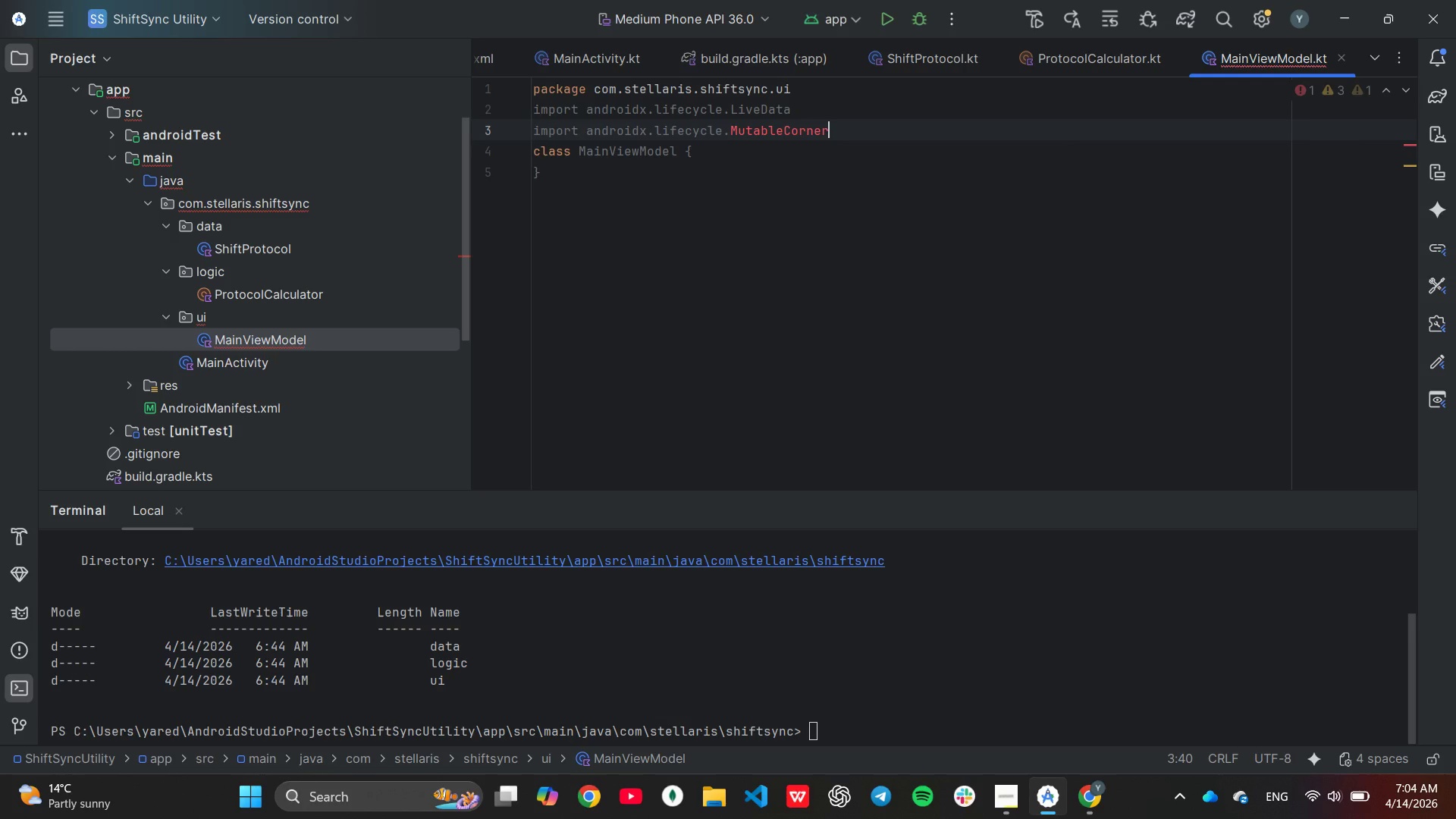 
key(Control+C)
 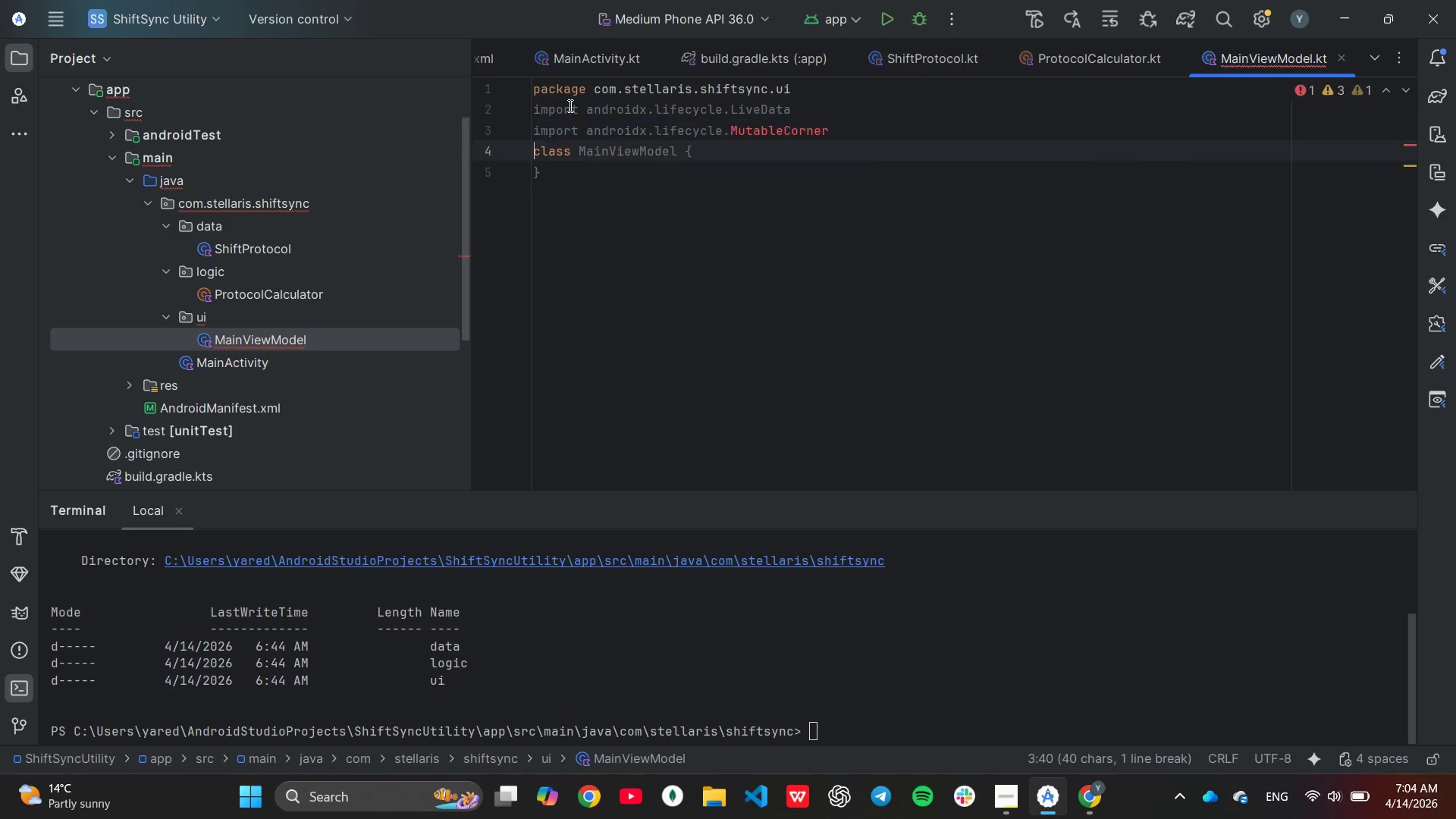 
key(Control+V)
 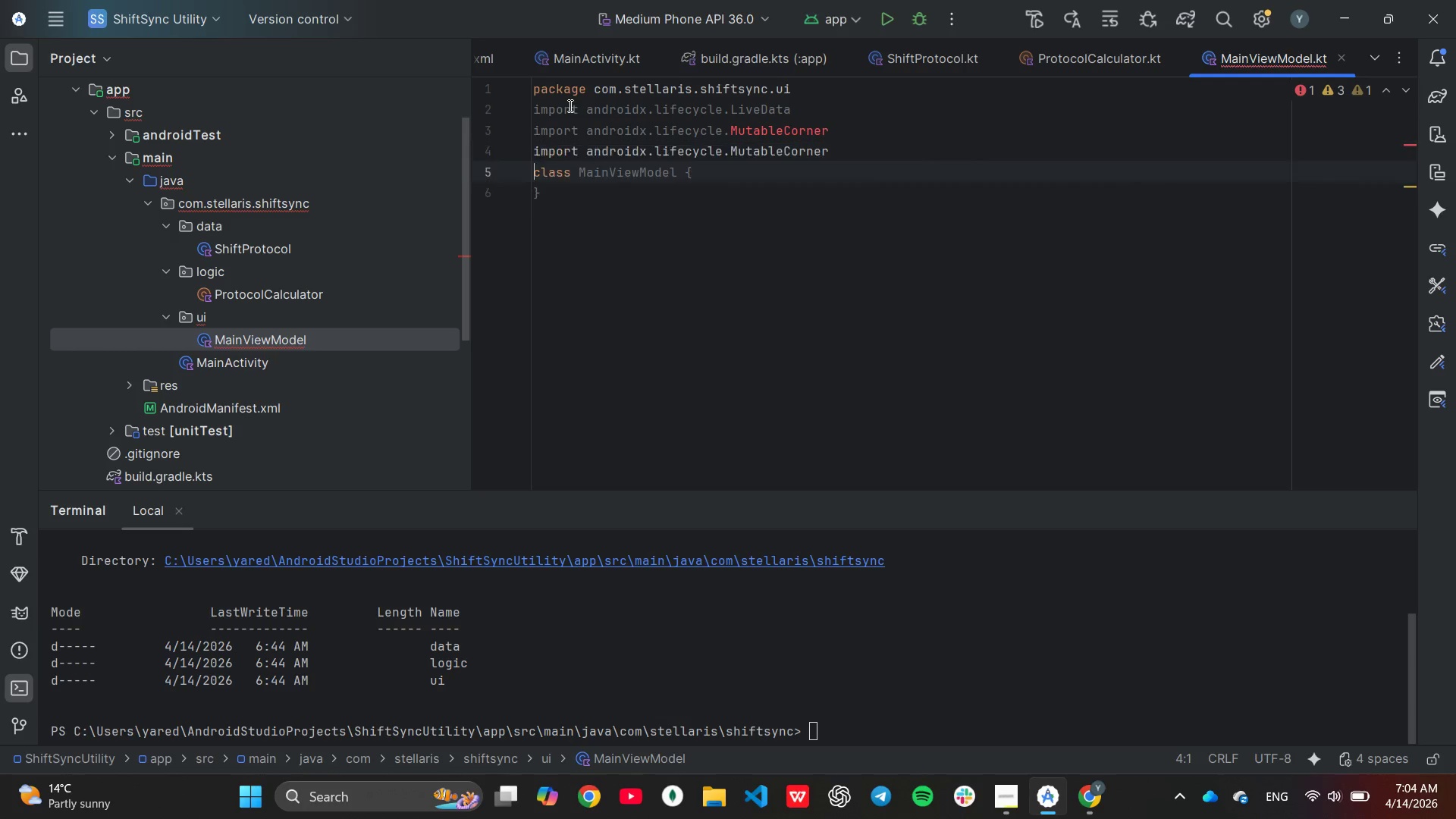 
key(Control+V)
 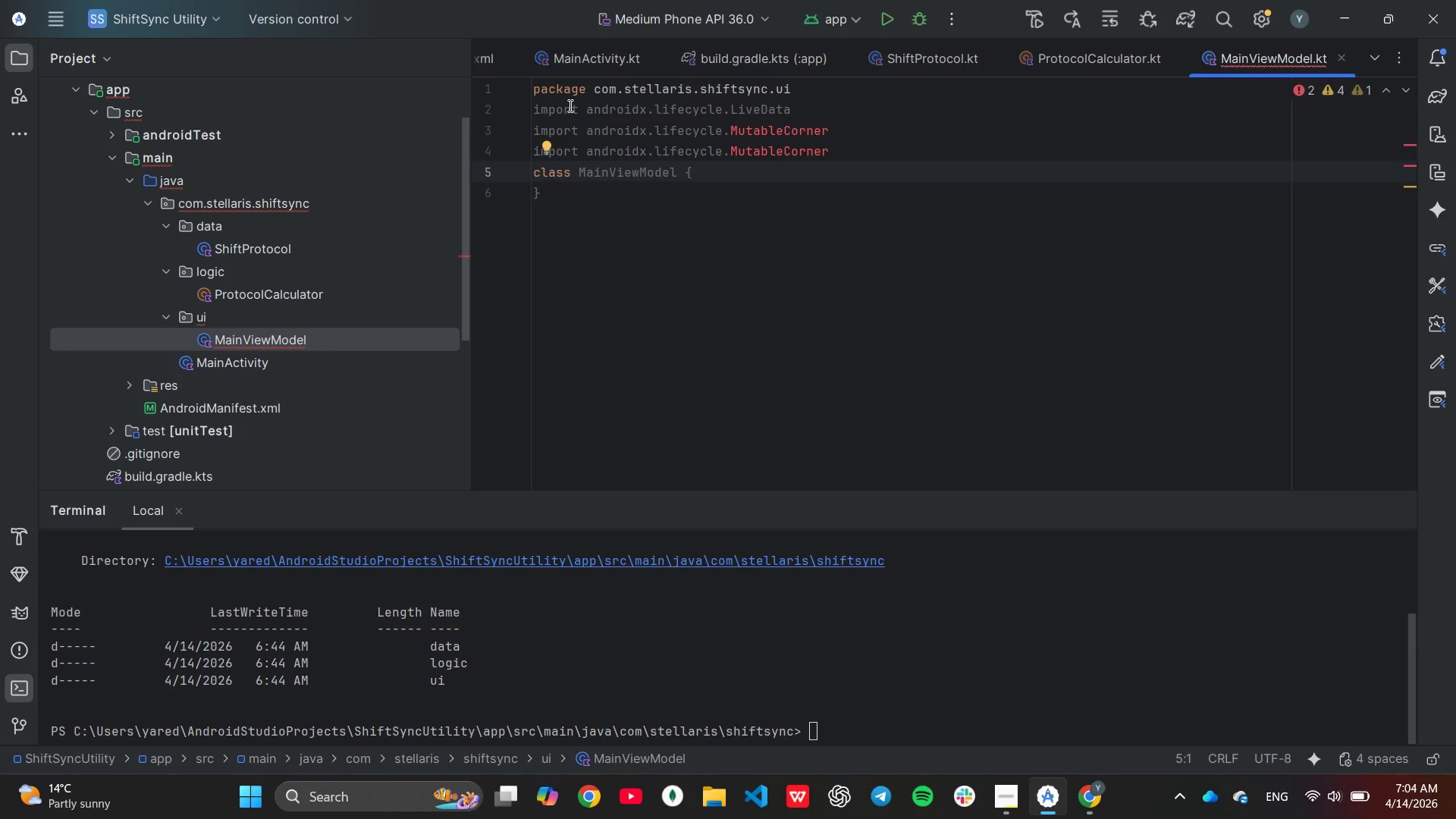 
key(Control+V)
 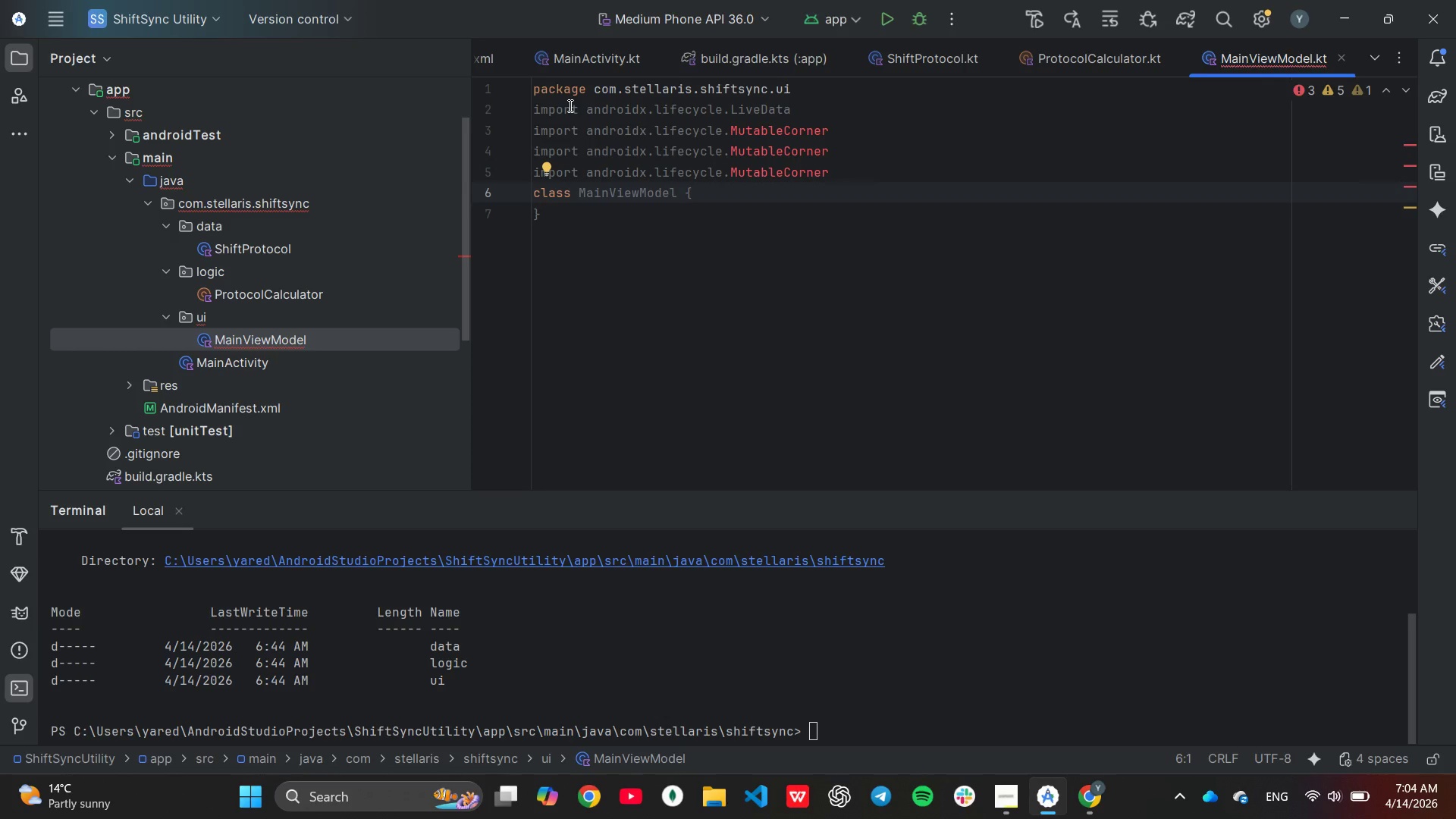 
key(ArrowLeft)
 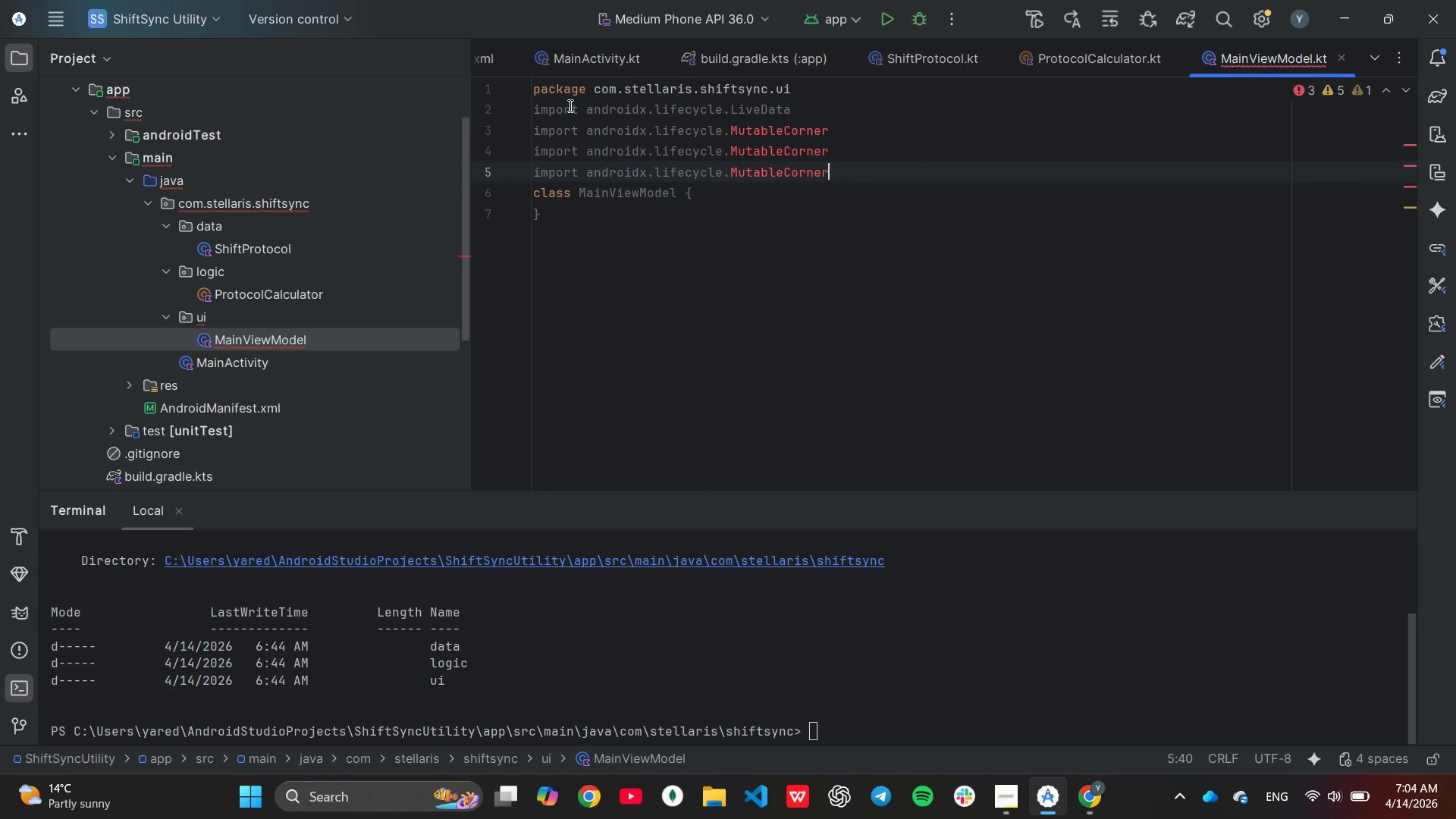 
key(ArrowUp)
 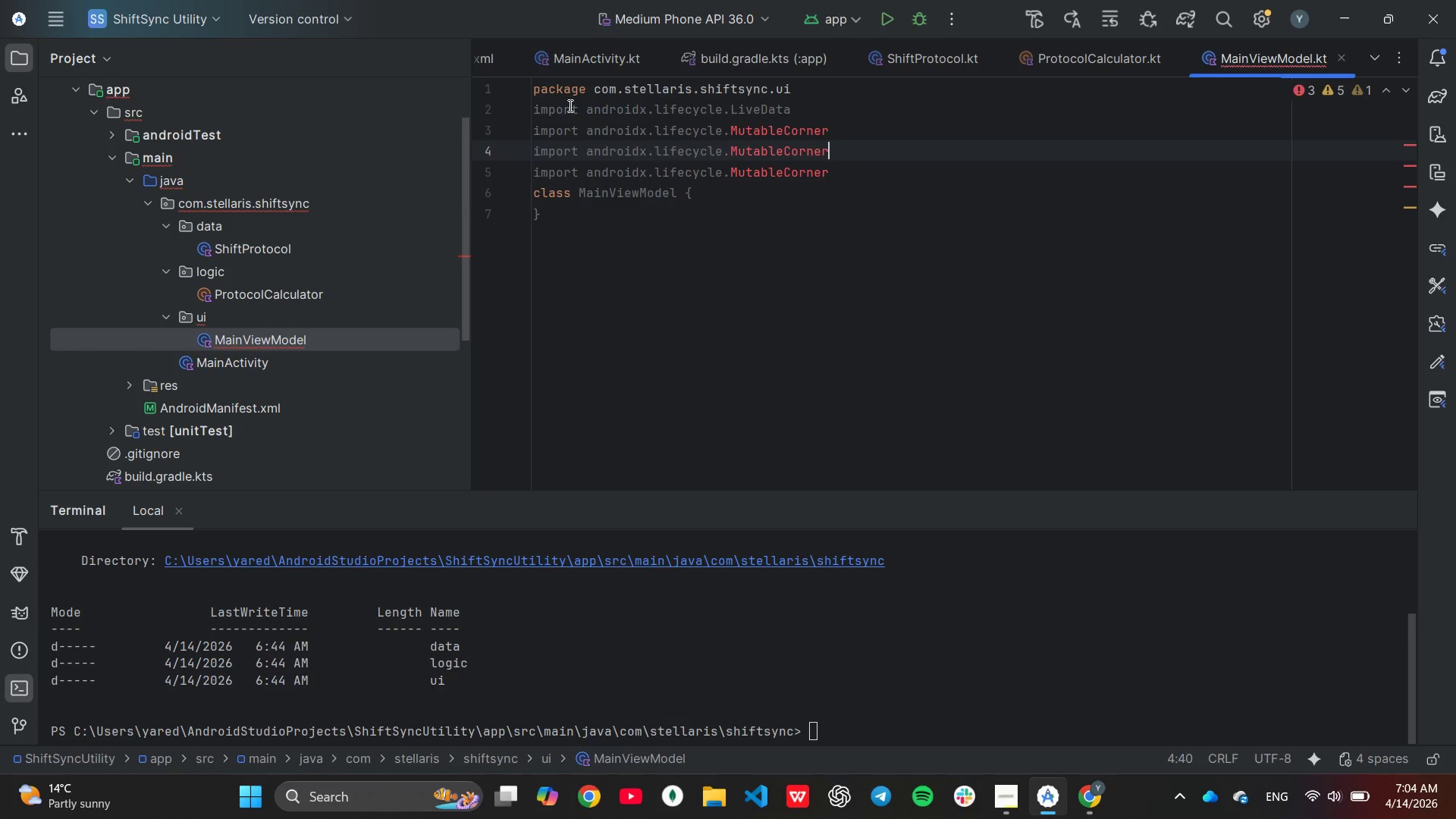 
key(Backspace)
key(Backspace)
key(Backspace)
key(Backspace)
key(Backspace)
key(Backspace)
type(LiveData)
 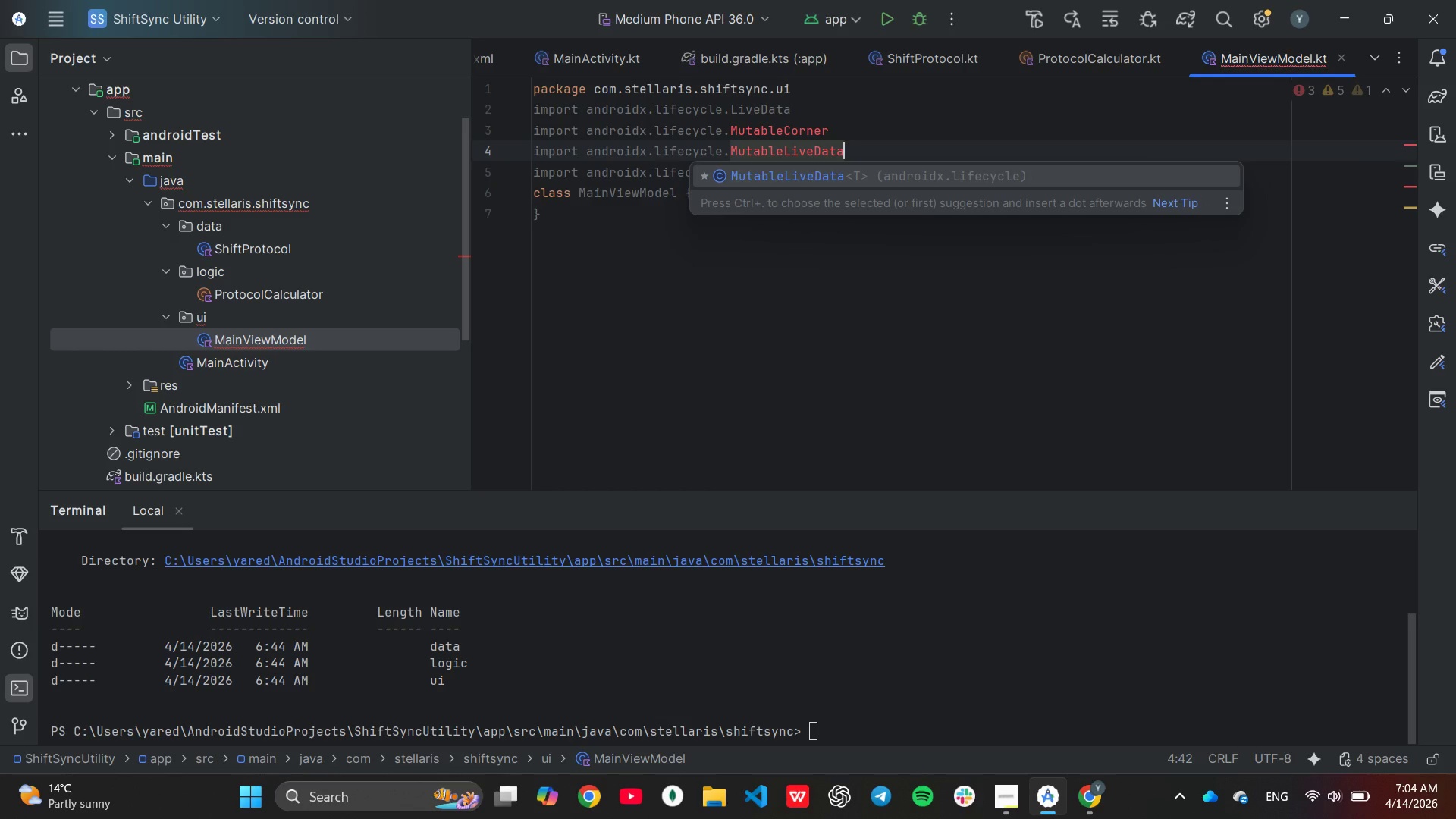 
key(Enter)
 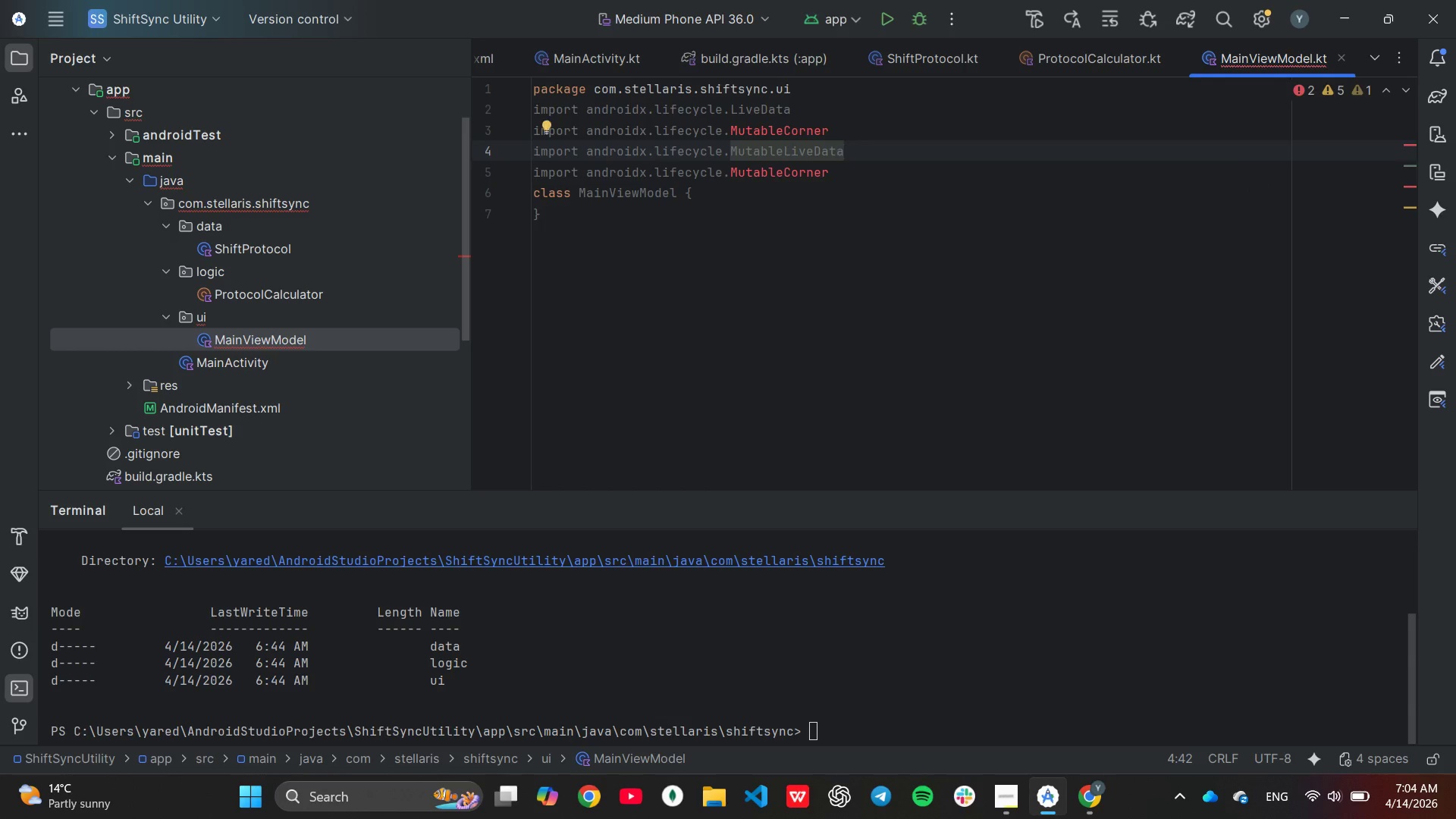 
key(ArrowDown)
 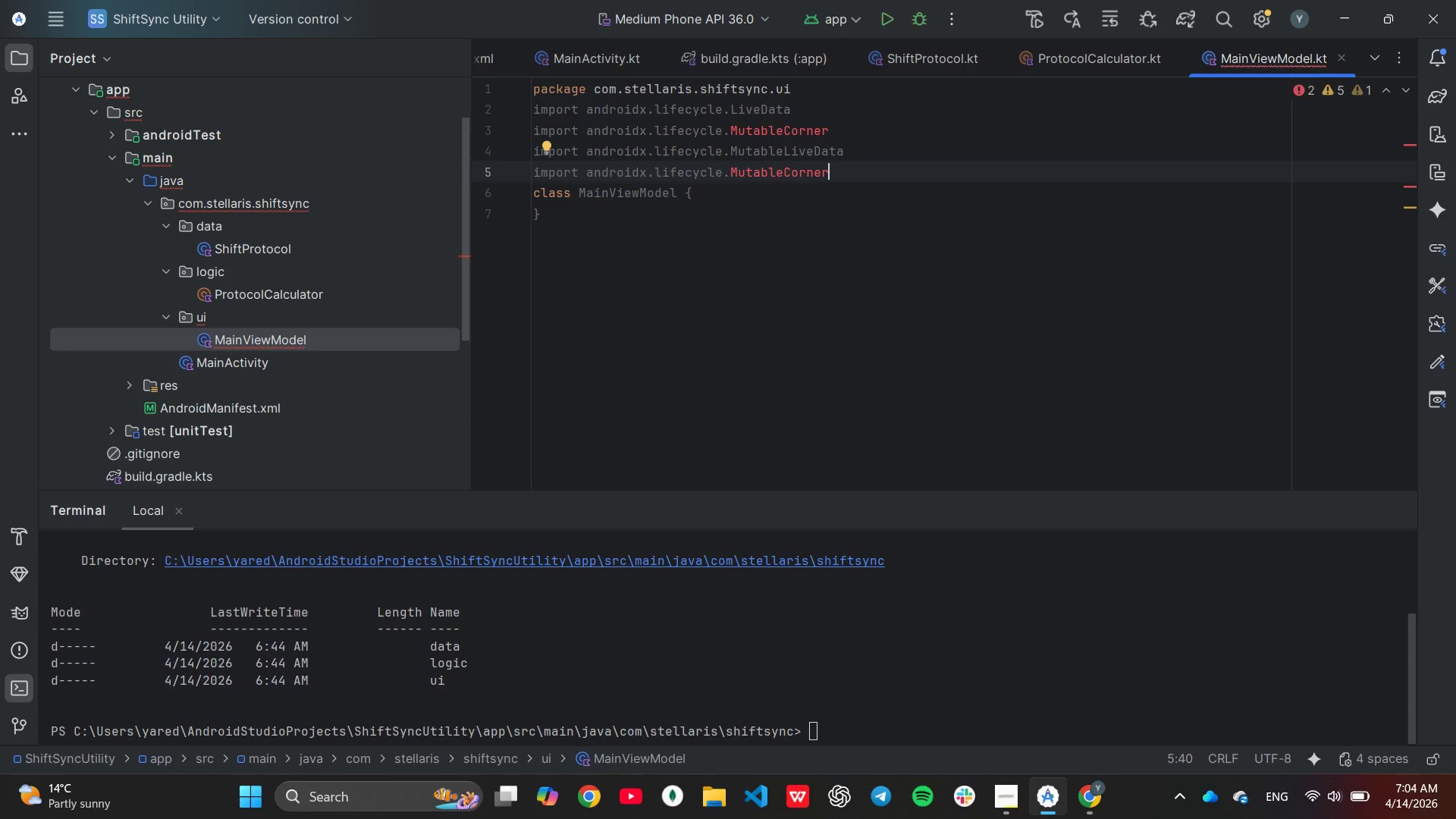 
key(Backspace)
key(Backspace)
key(Backspace)
key(Backspace)
key(Backspace)
key(Backspace)
key(Backspace)
type(Vi)
 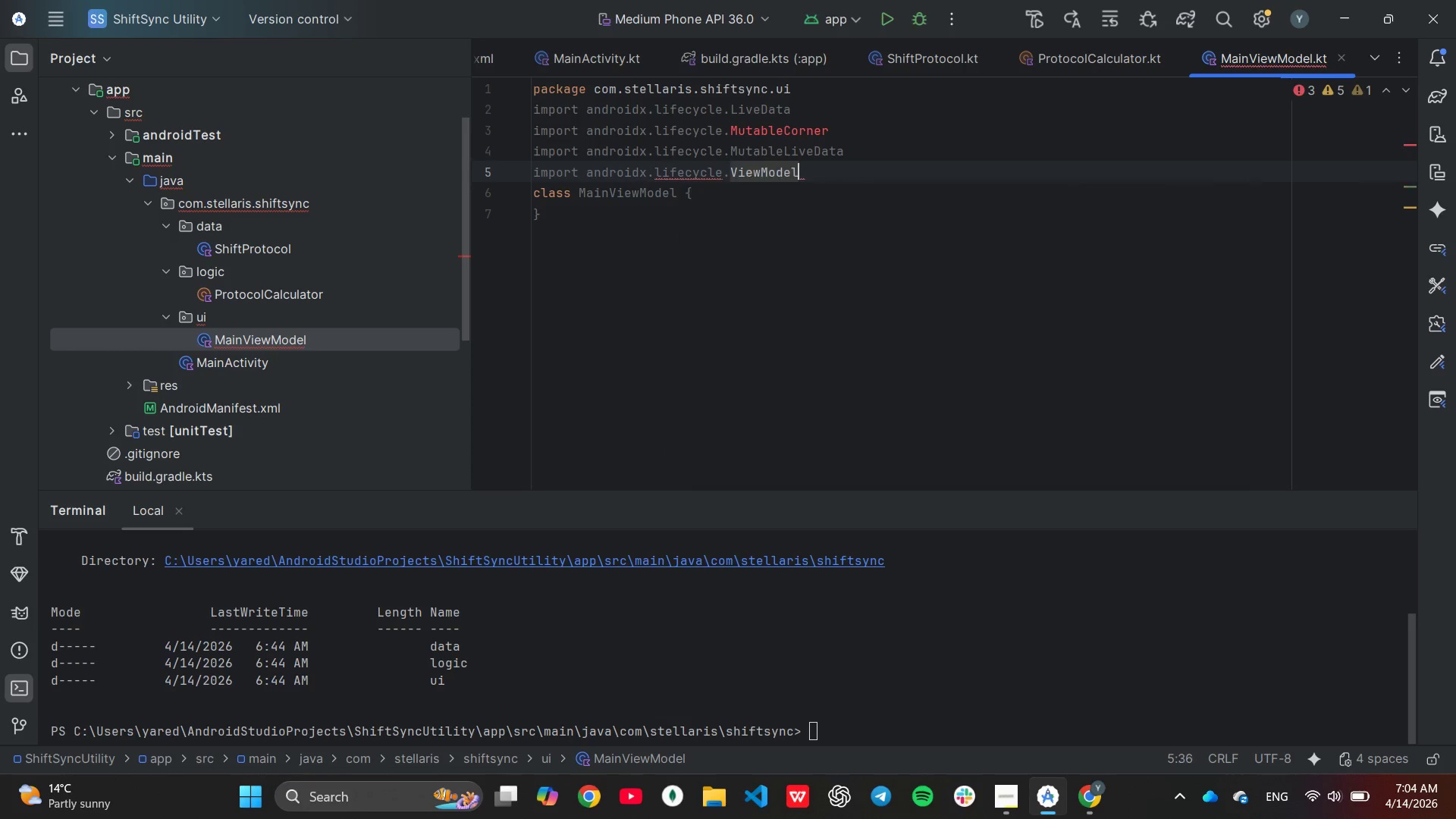 
 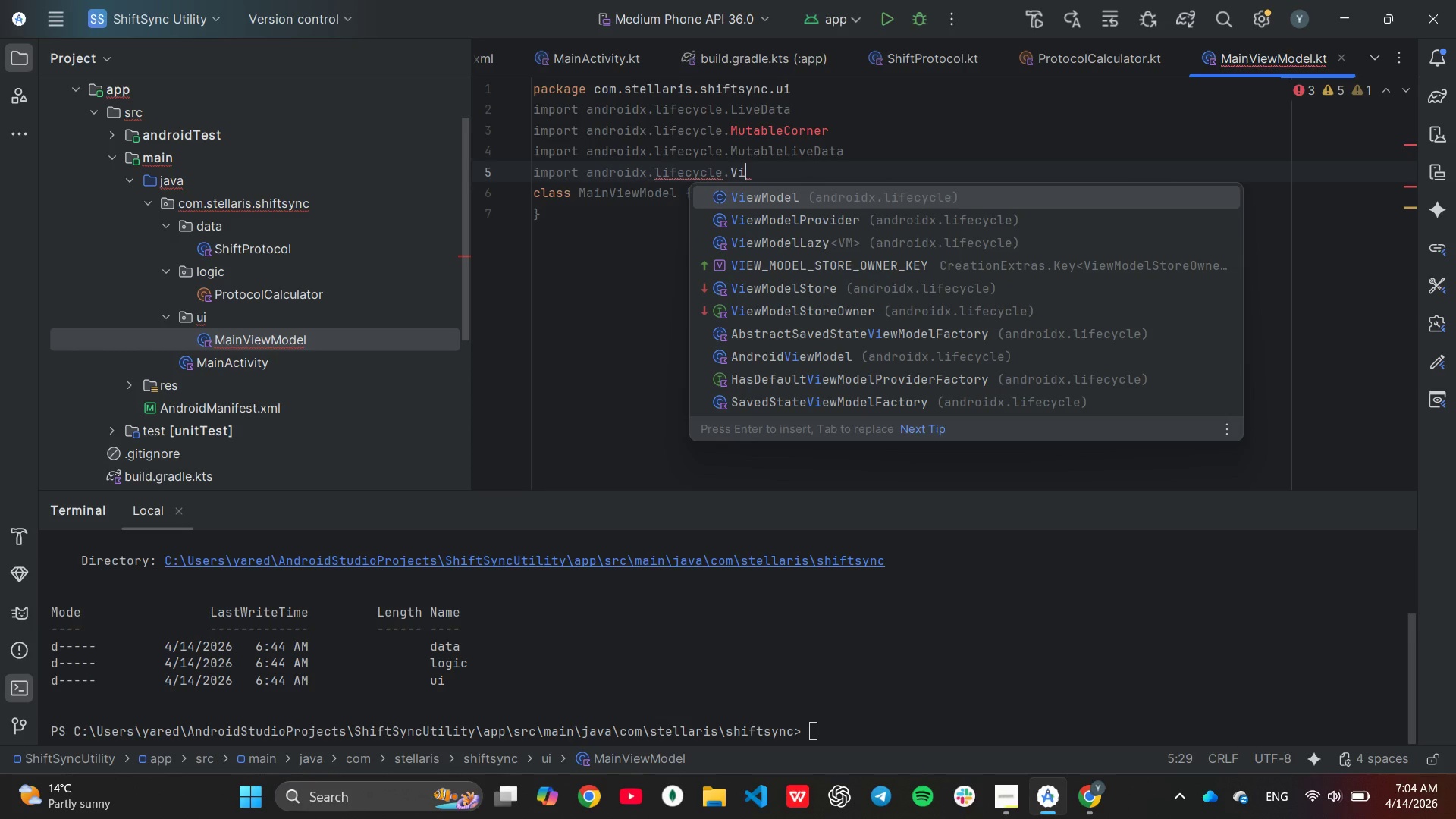 
key(Enter)
 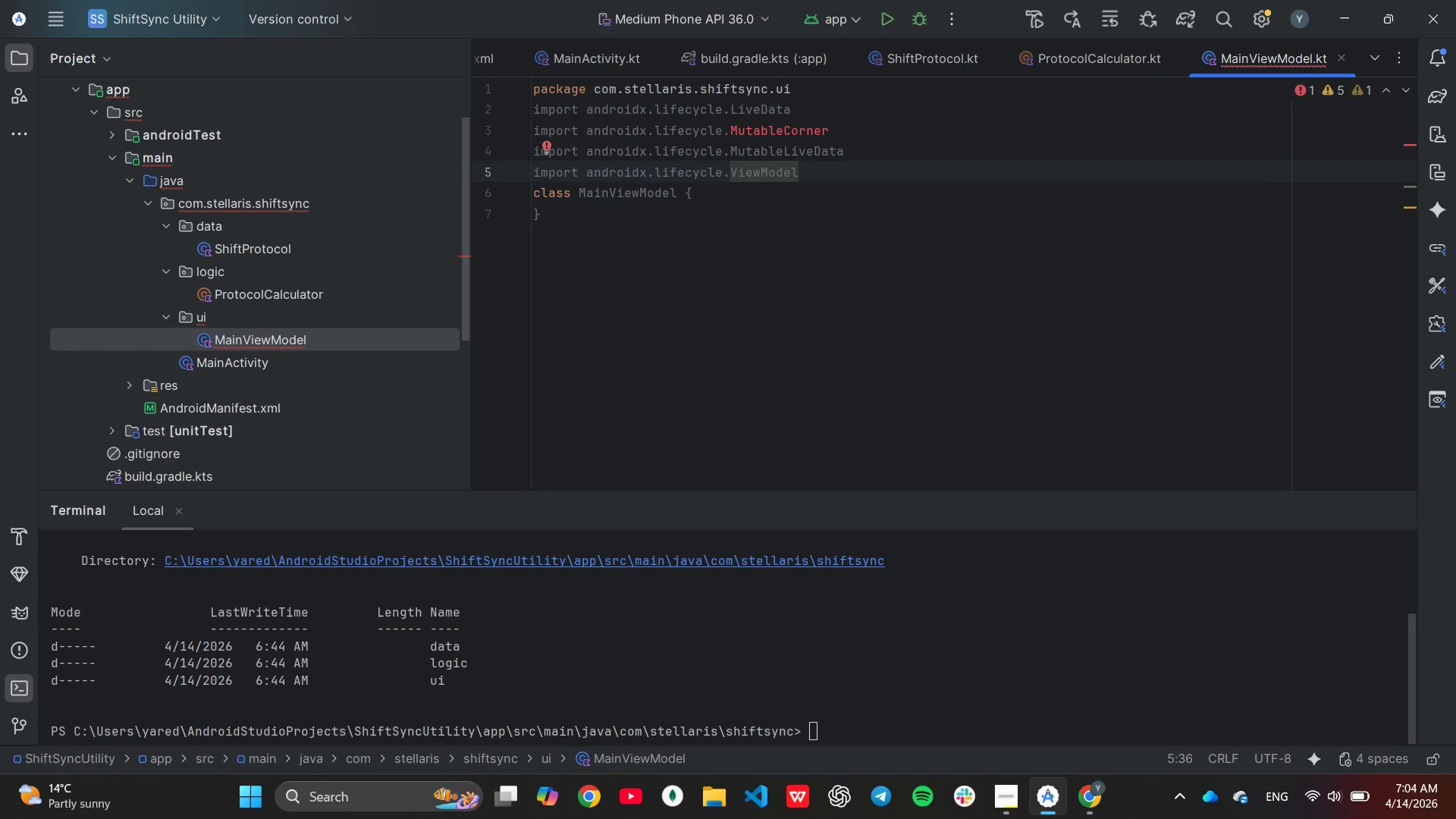 
key(Enter)
 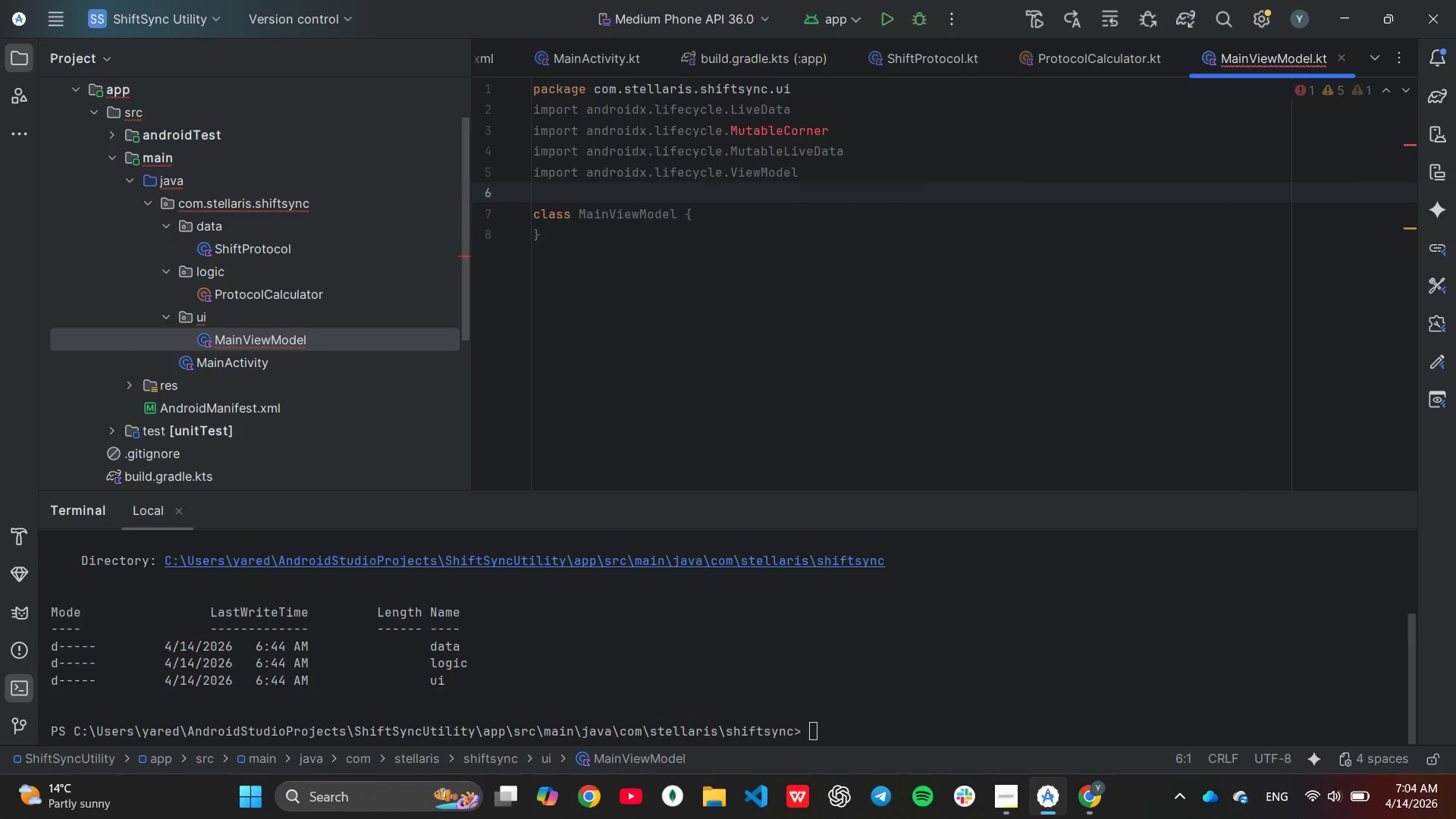 
type(im)
 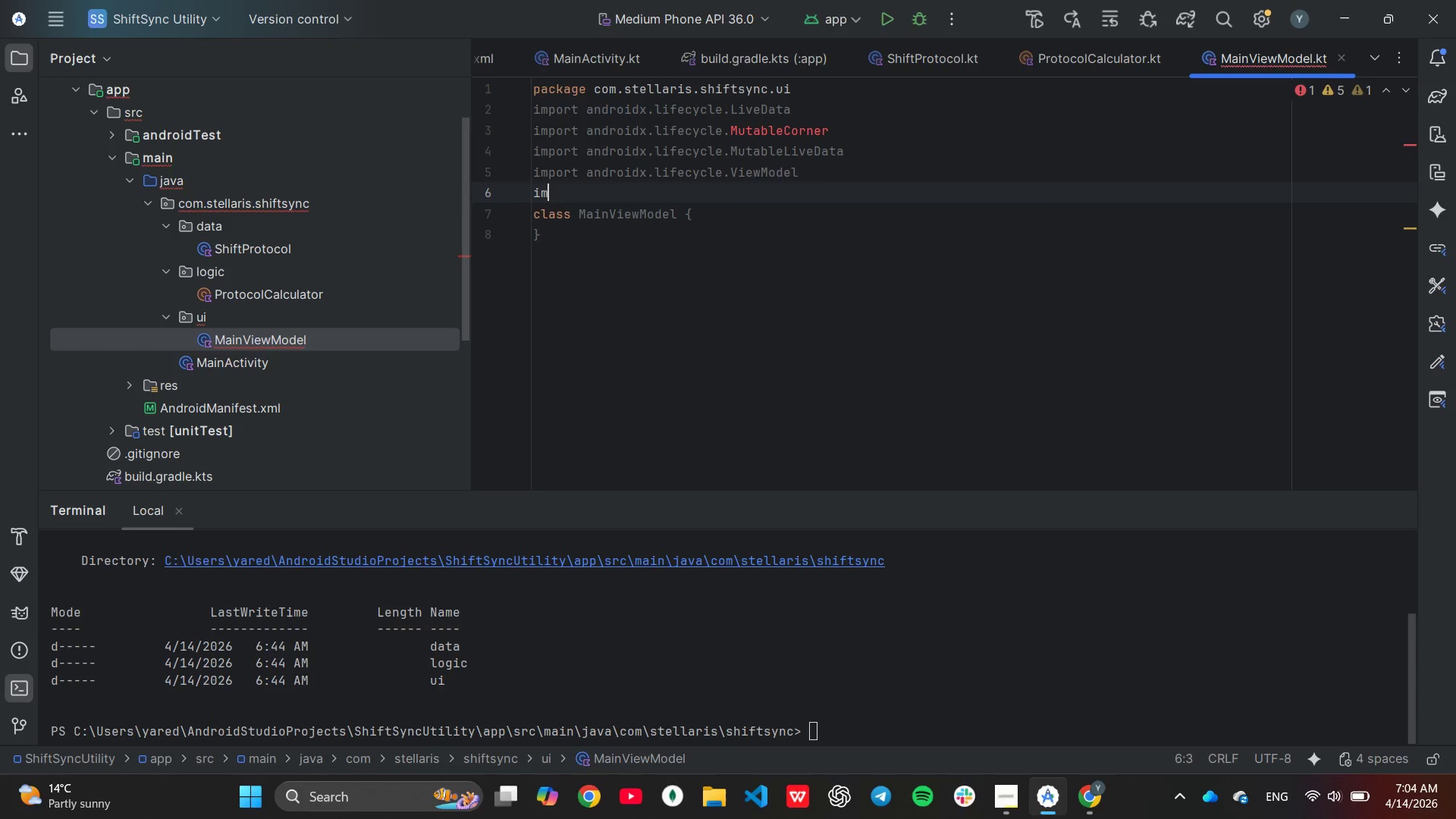 
key(Enter)
 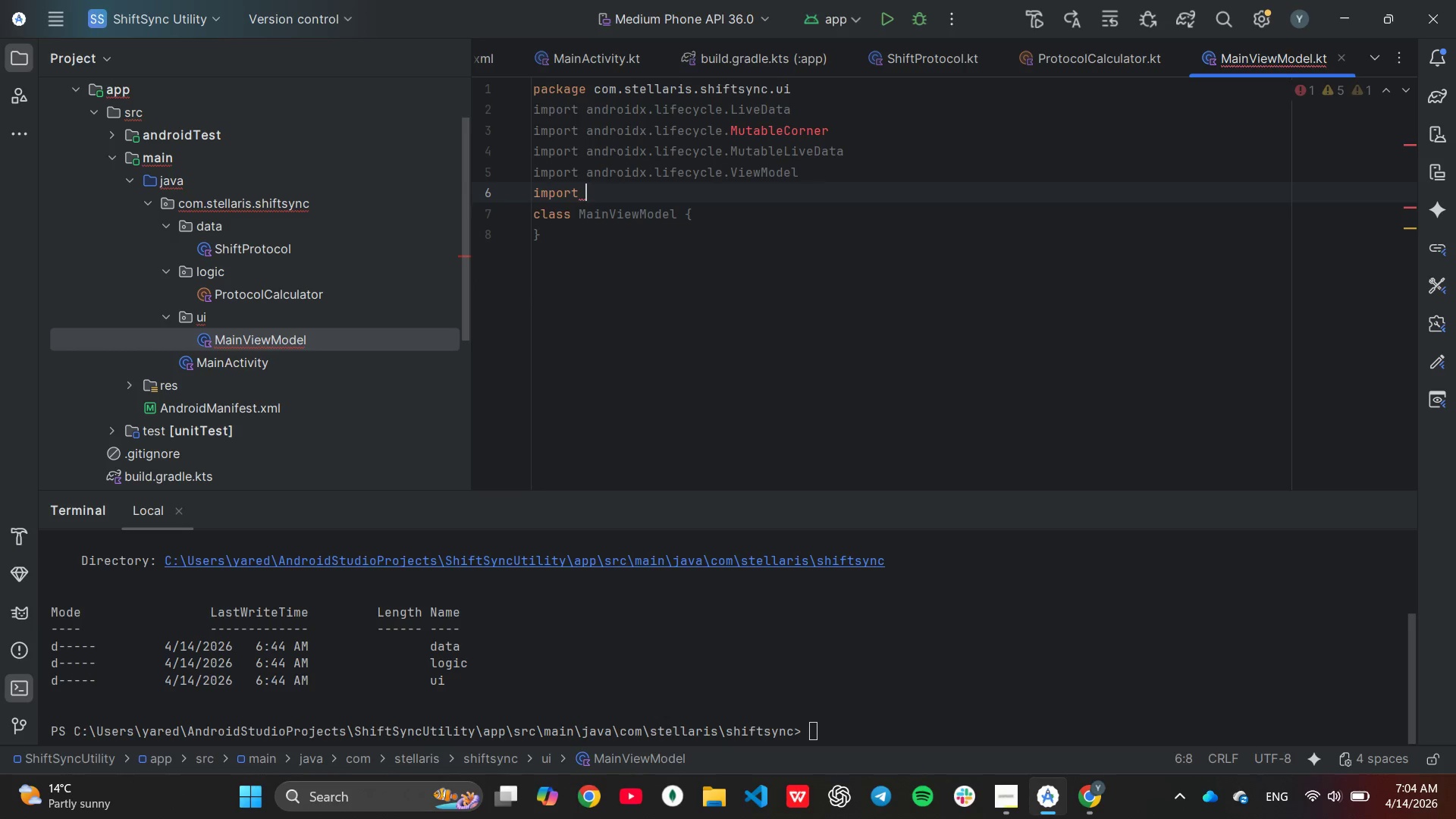 
type(com)
 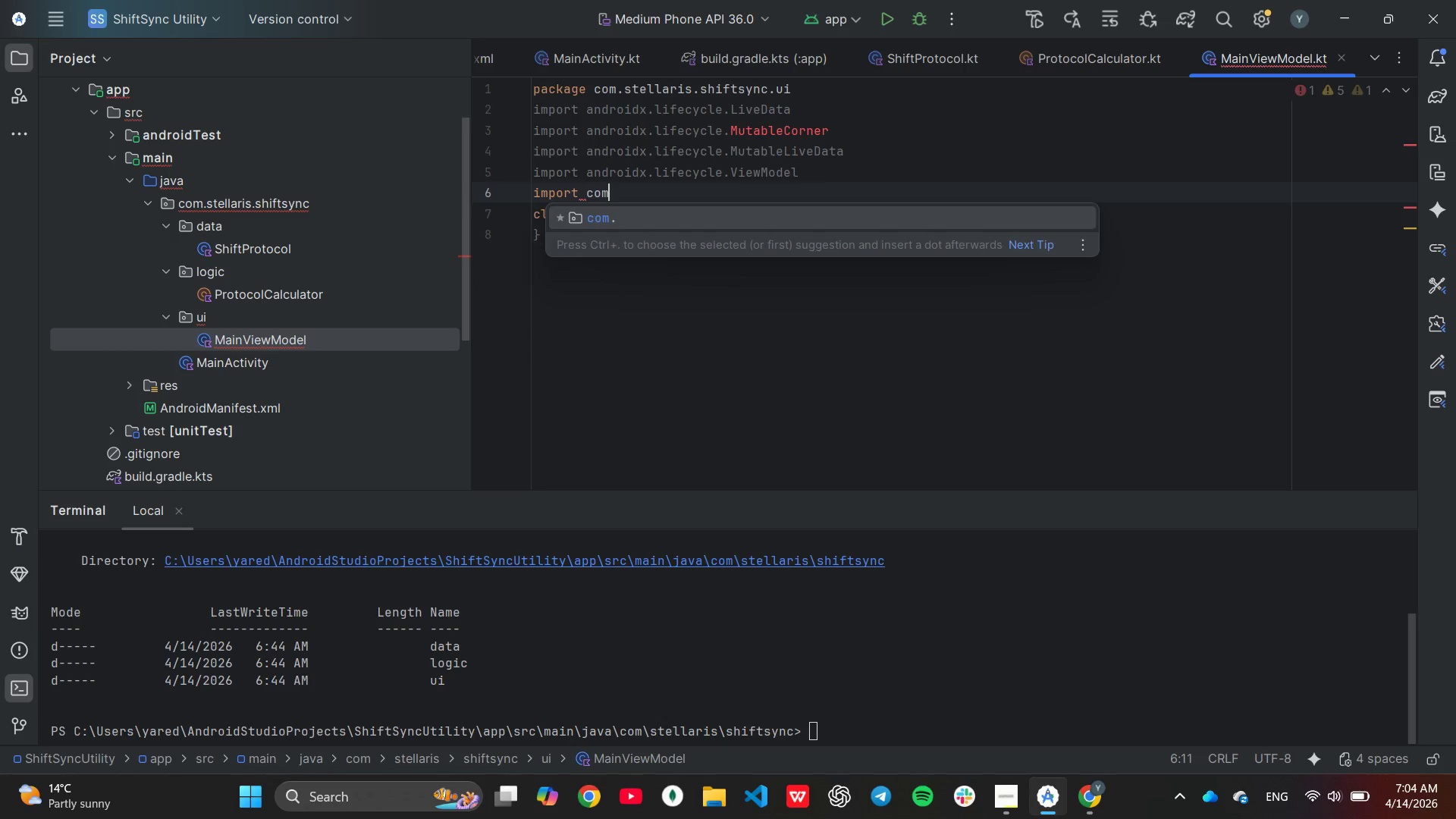 
key(Enter)
 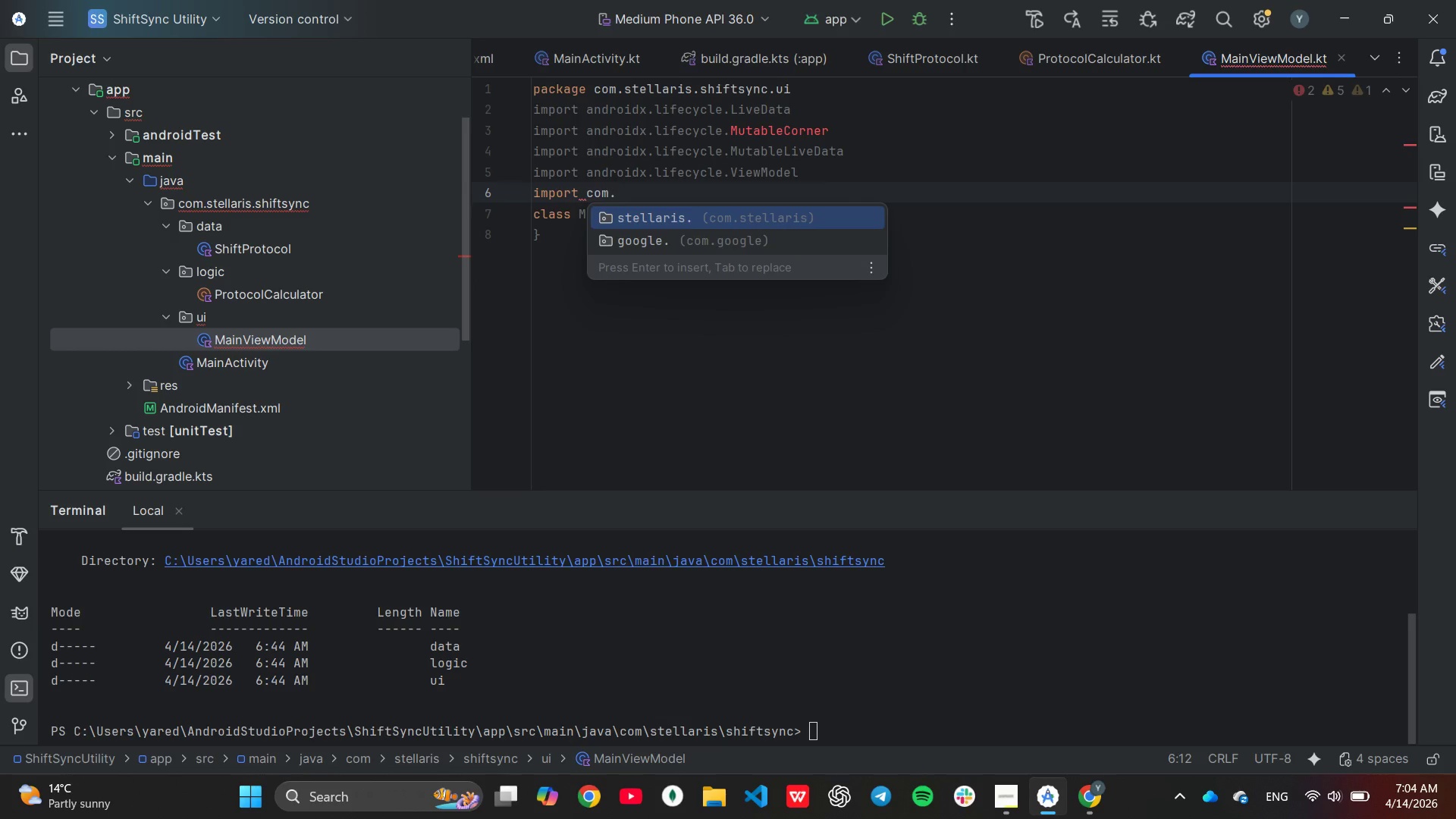 
key(Enter)
 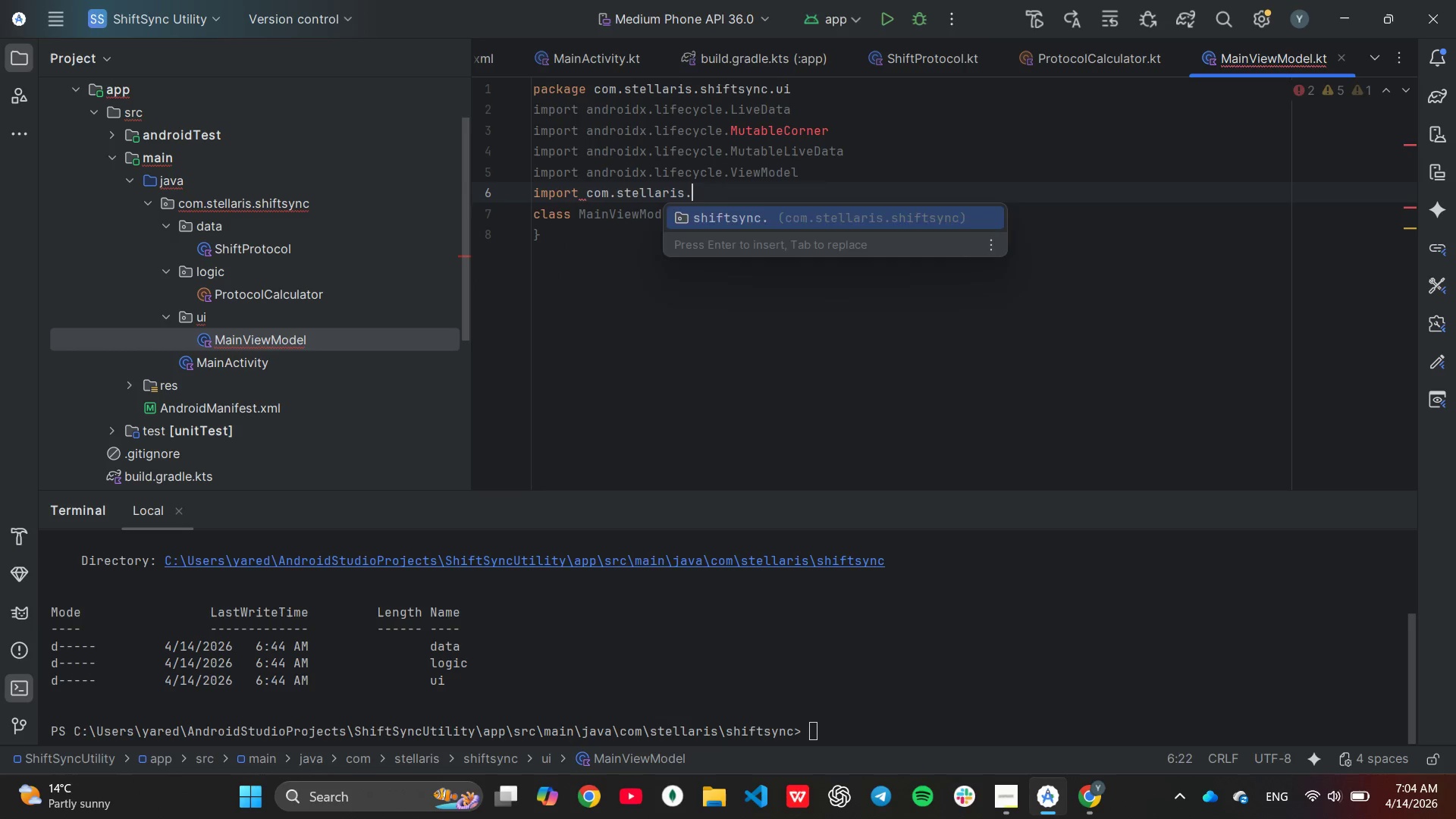 
key(Enter)
 